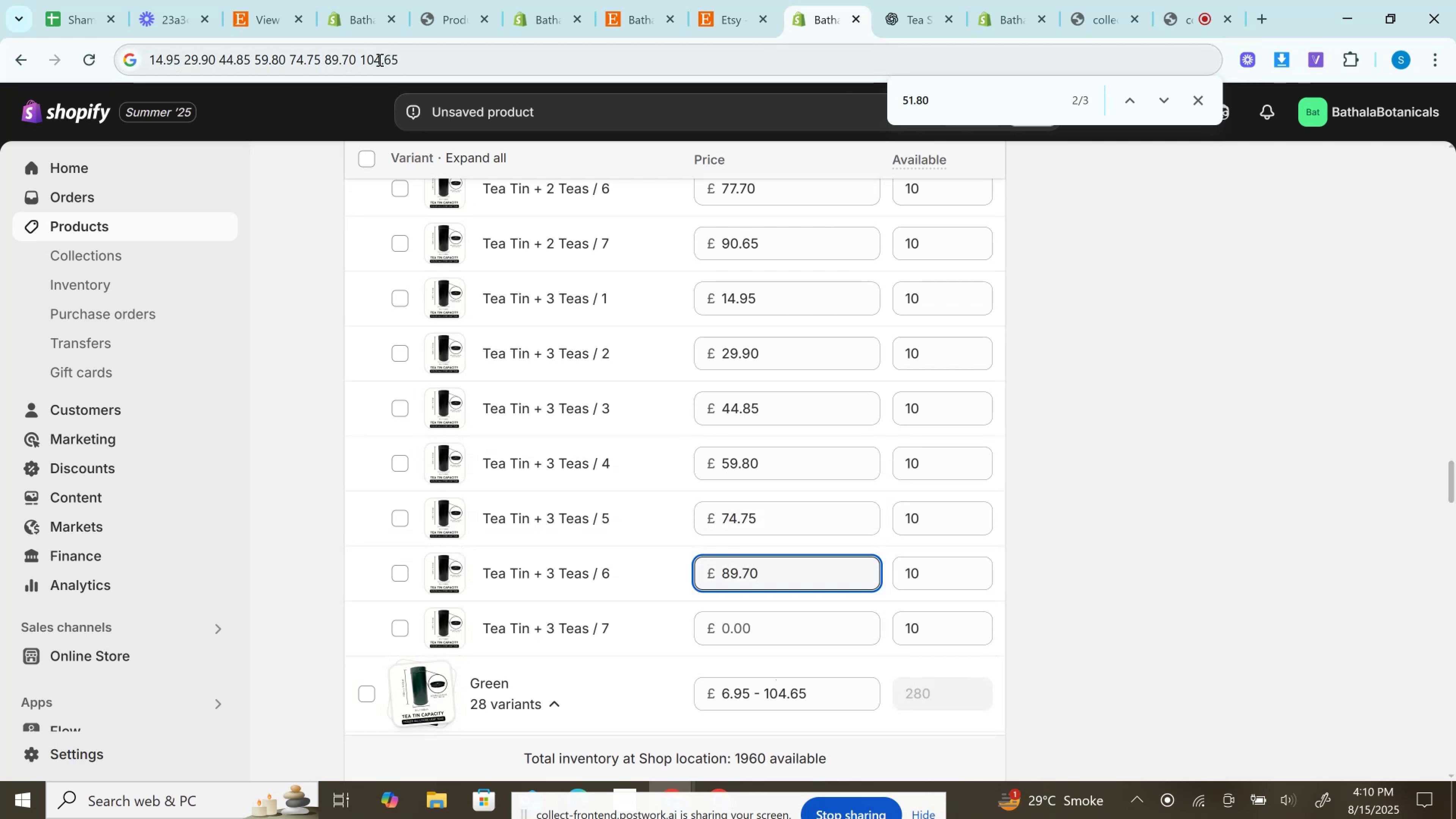 
double_click([379, 60])
 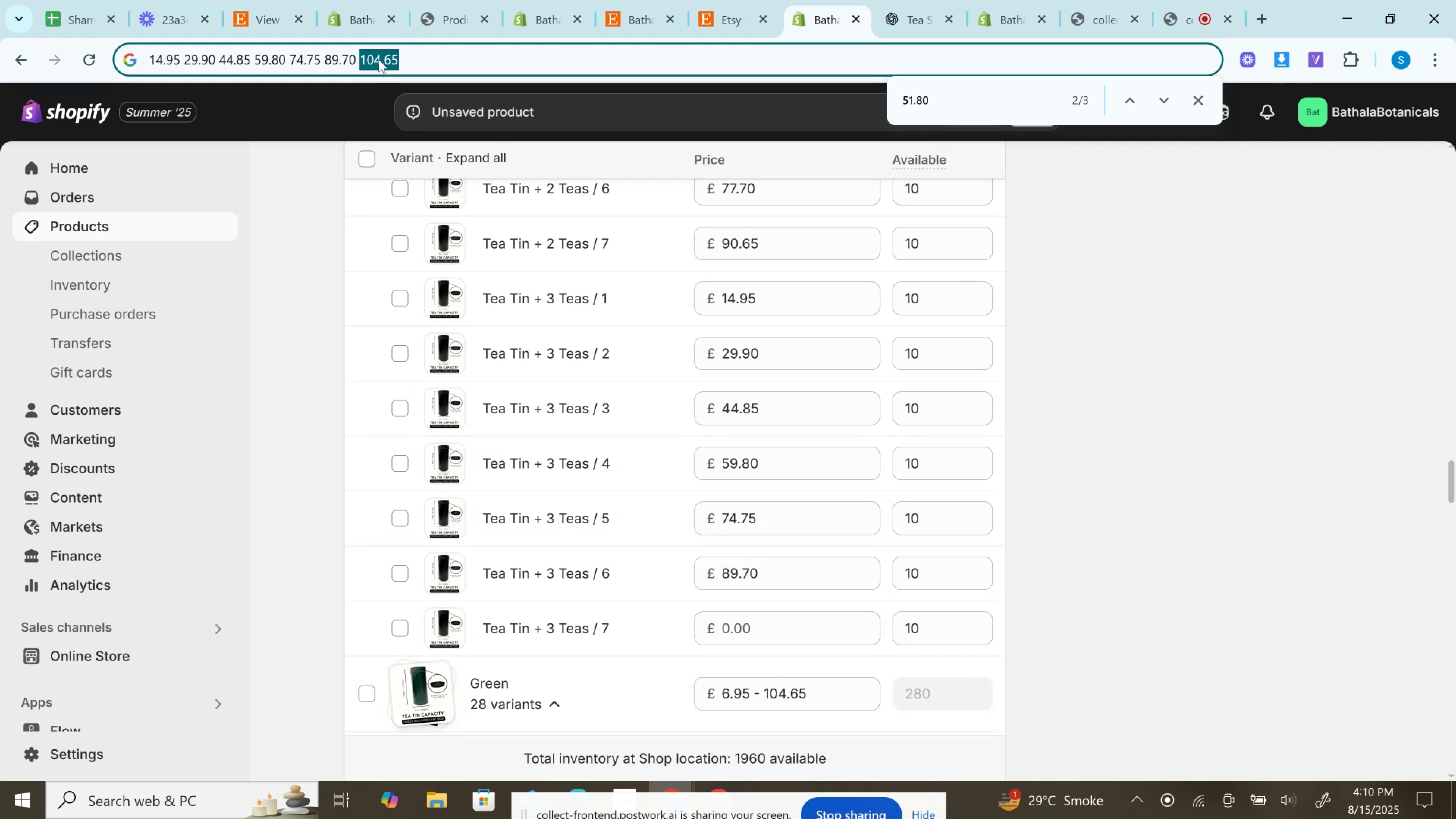 
key(Control+C)
 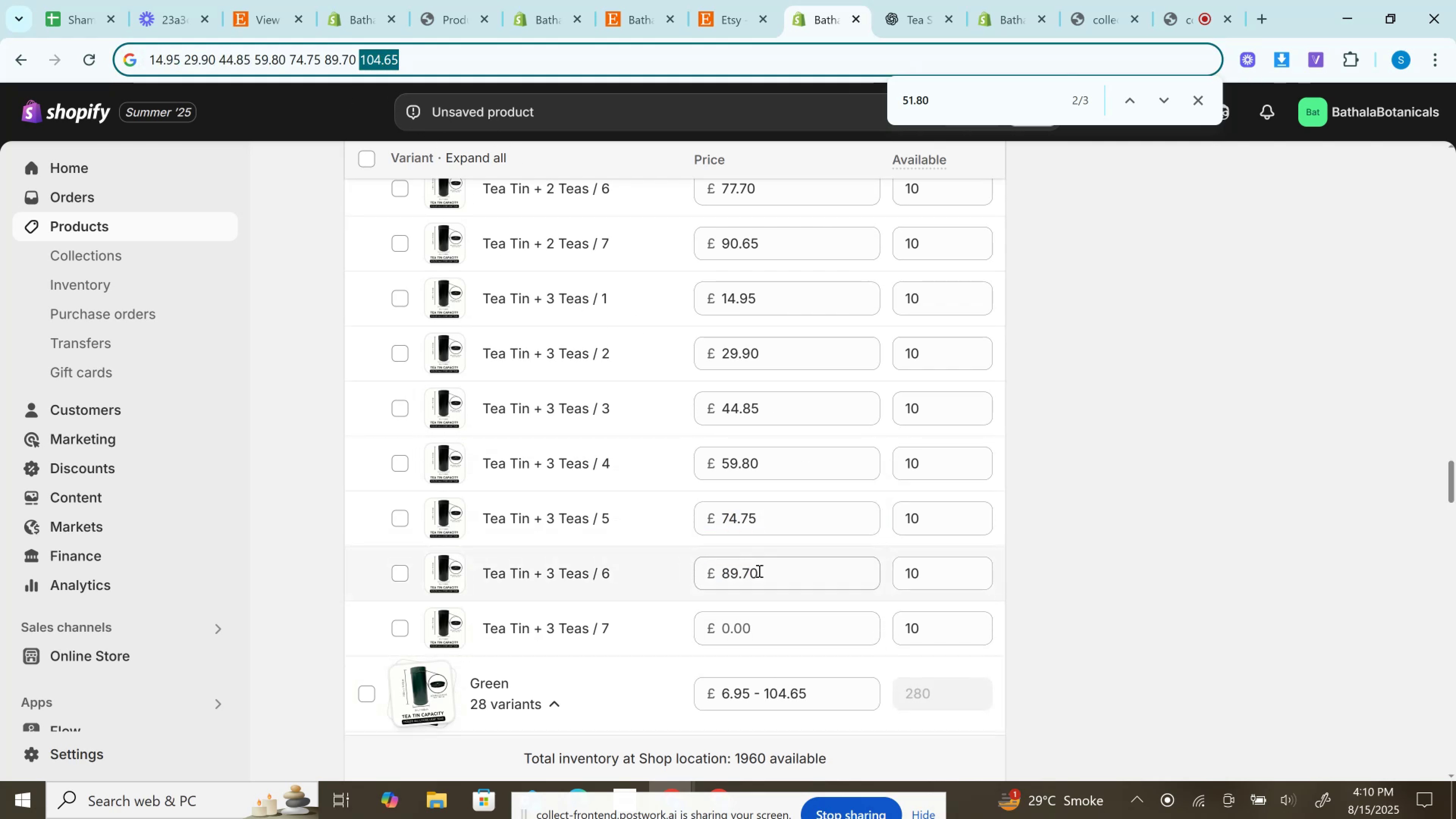 
key(Control+V)
 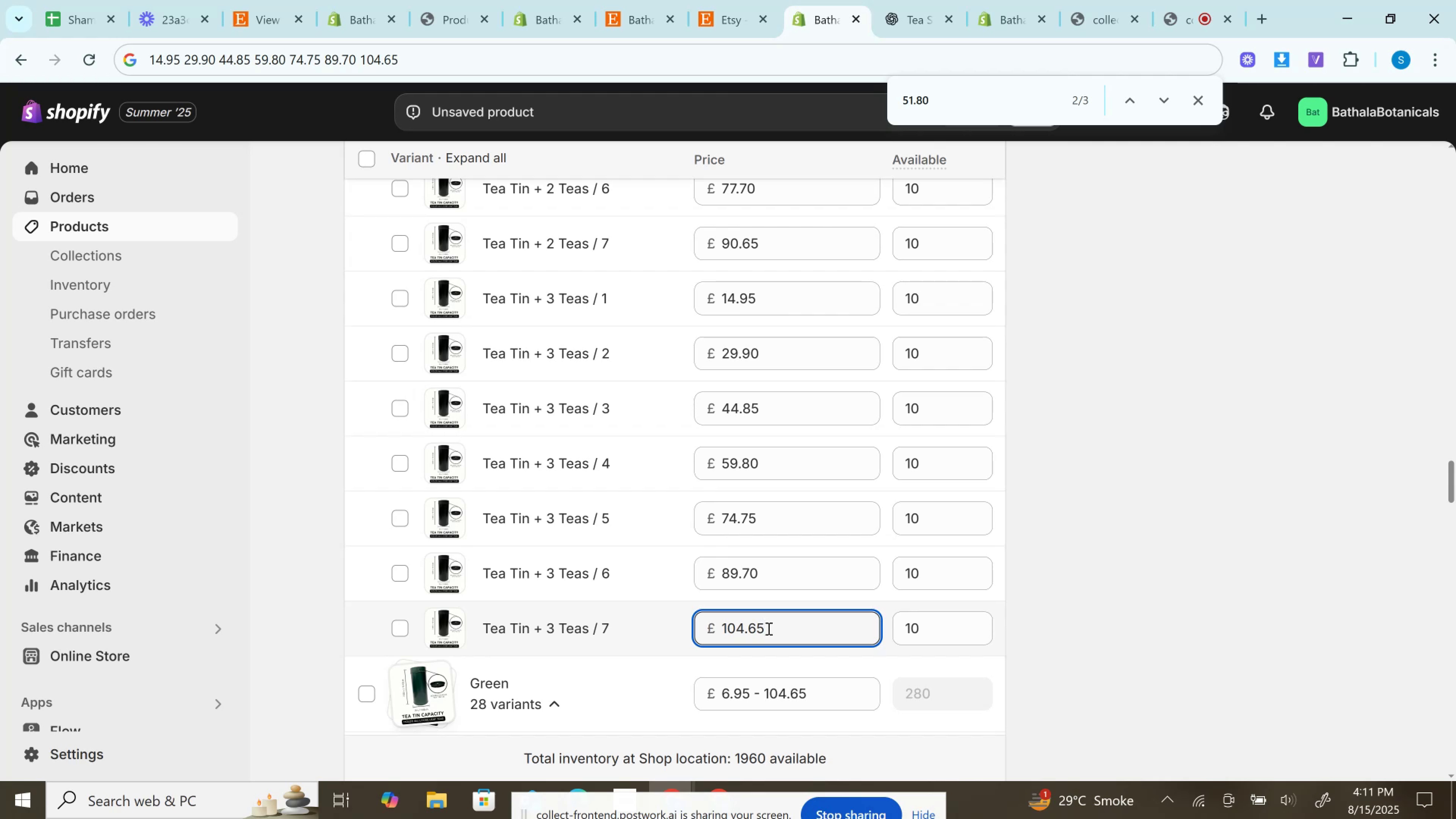 
wait(32.77)
 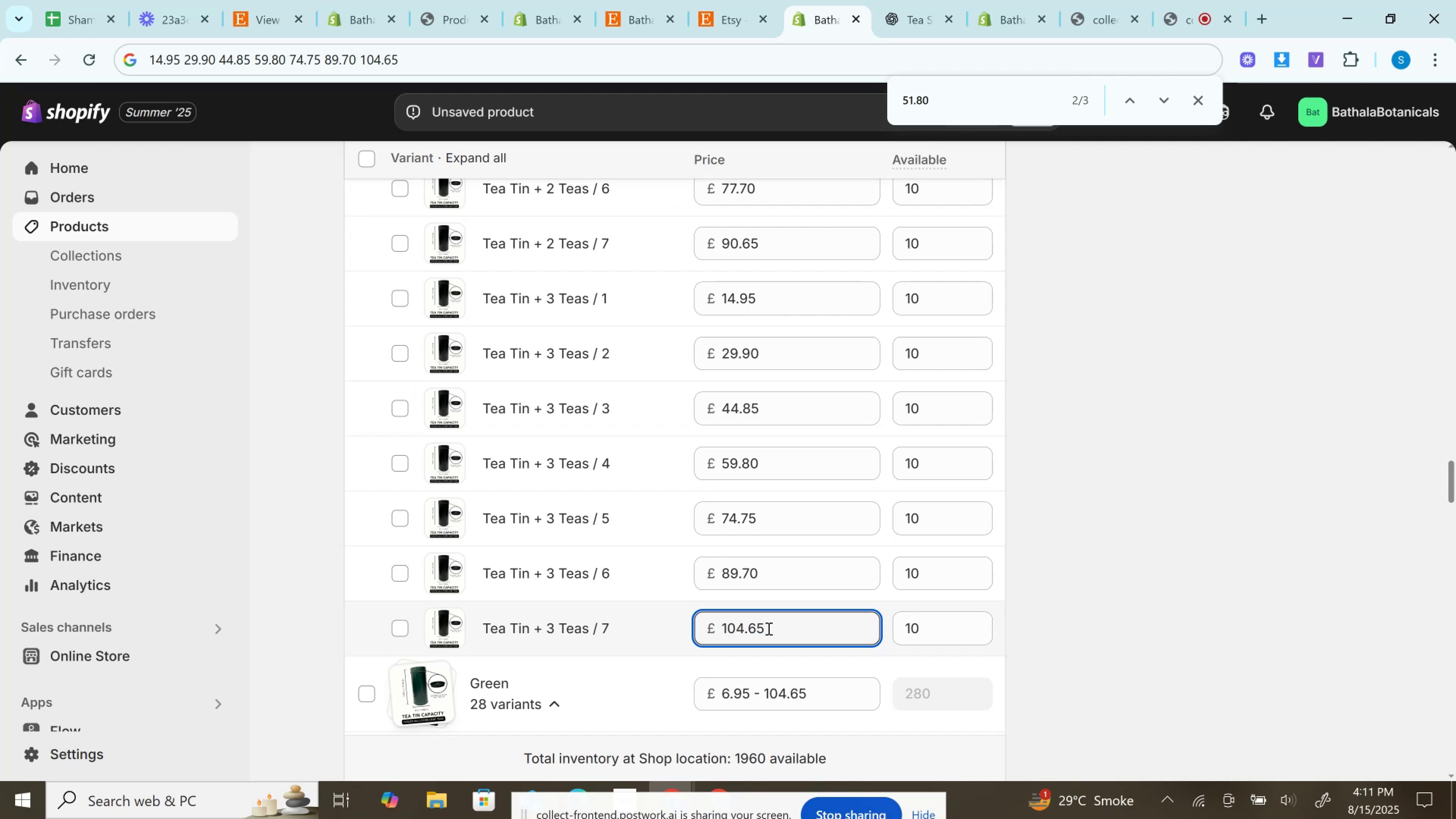 
scroll: coordinate [822, 495], scroll_direction: up, amount: 3.0
 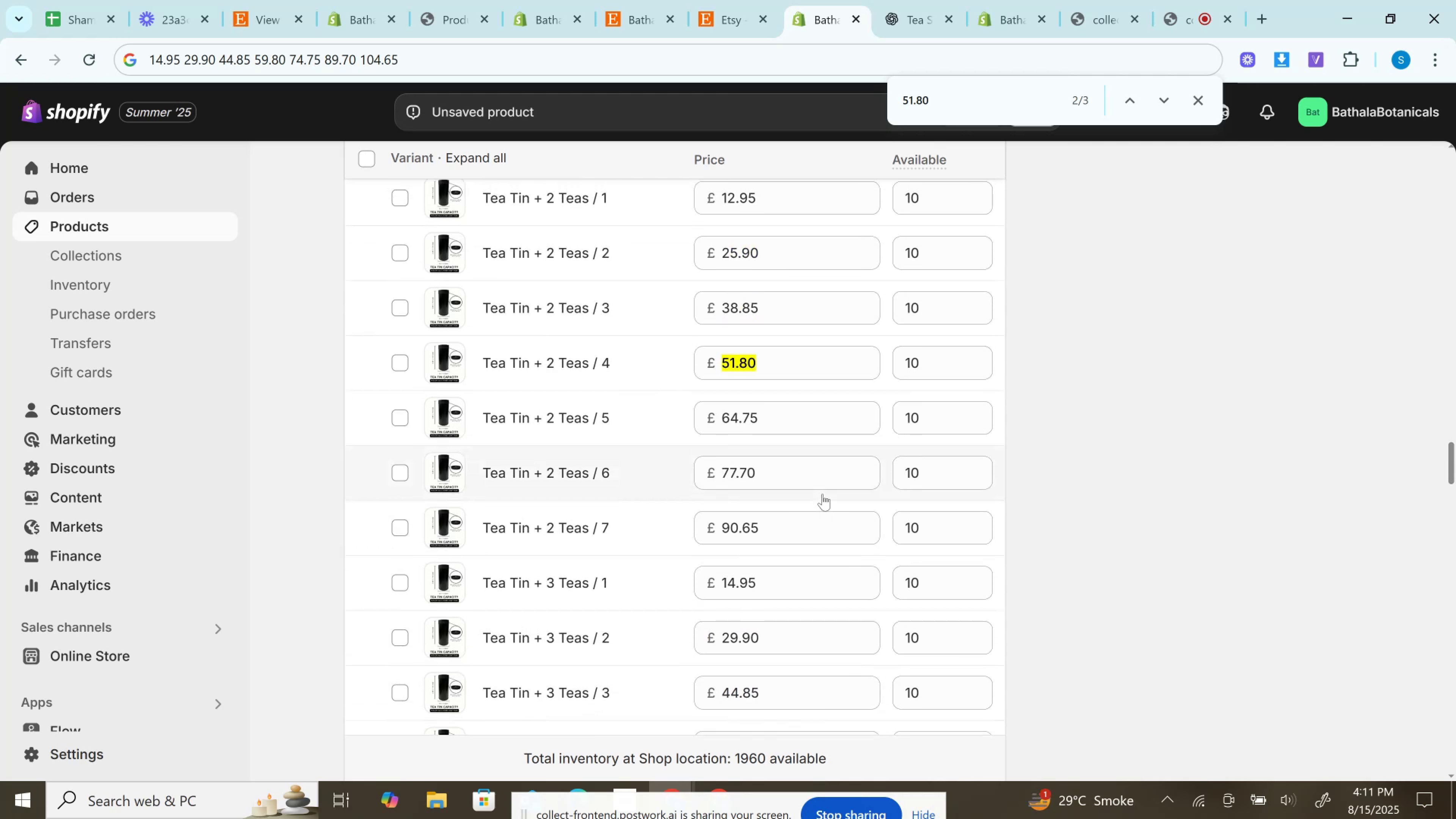 
scroll: coordinate [822, 494], scroll_direction: down, amount: 9.0
 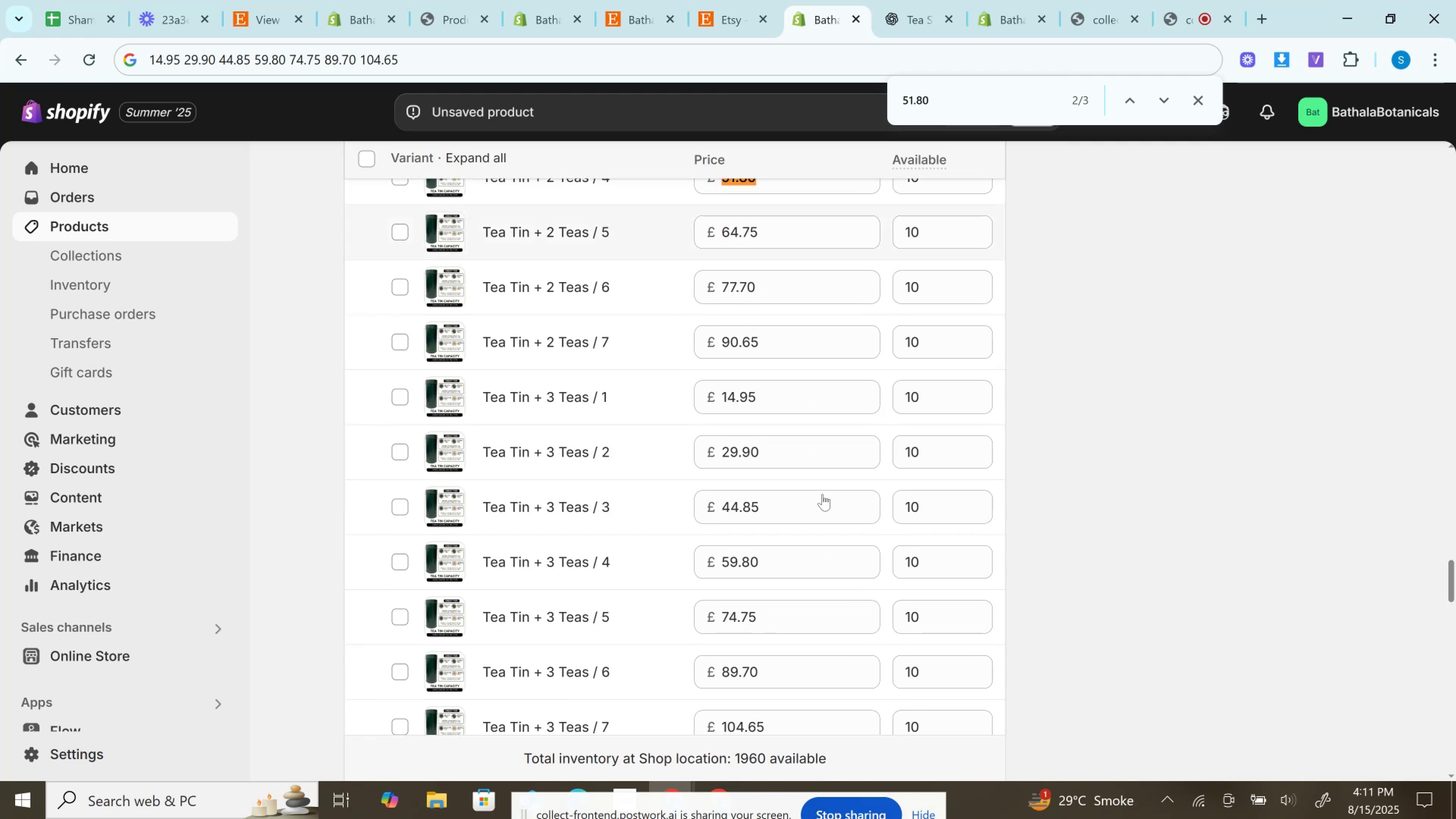 
scroll: coordinate [822, 494], scroll_direction: up, amount: 2.0
 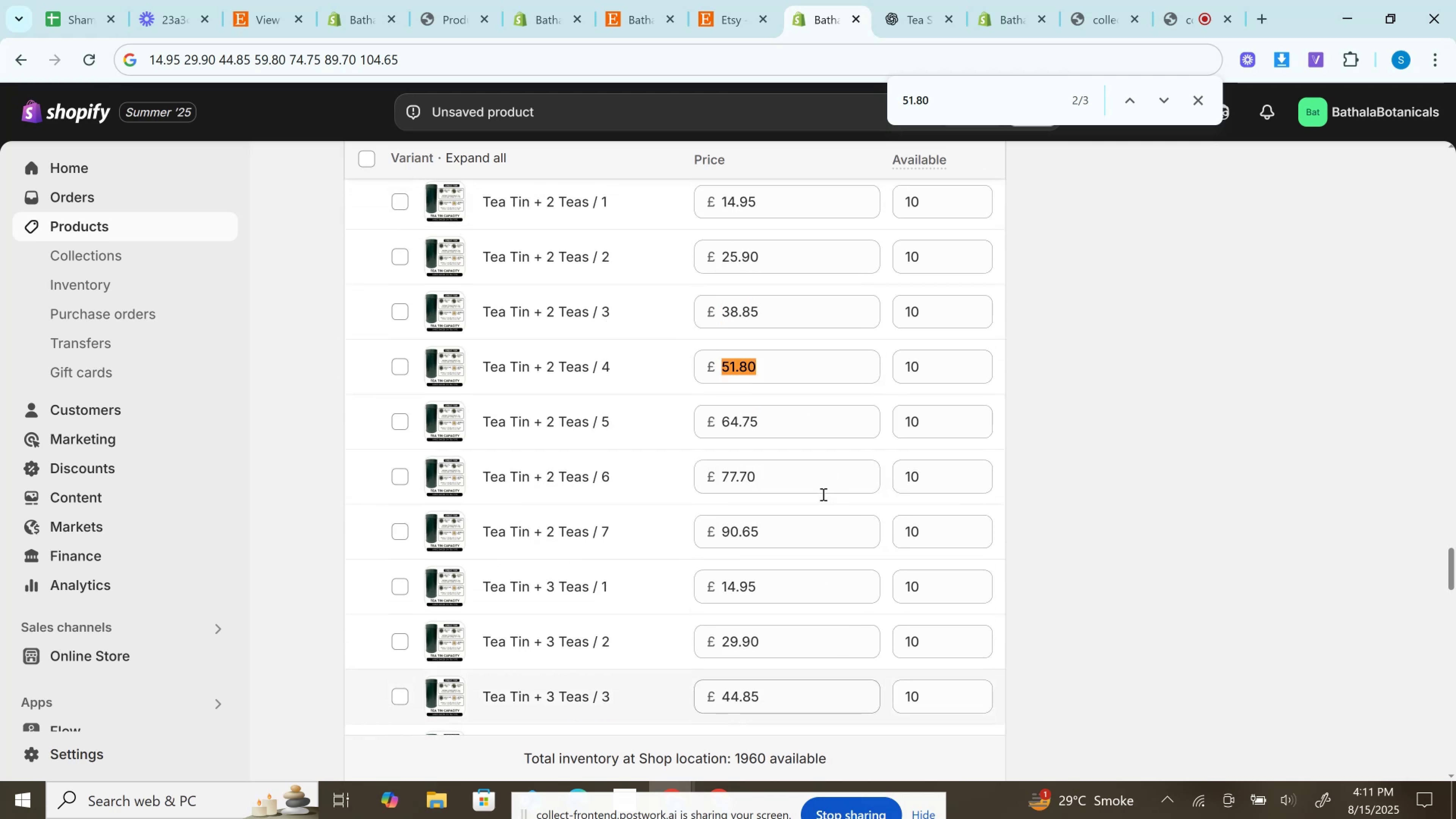 
scroll: coordinate [822, 494], scroll_direction: down, amount: 26.0
 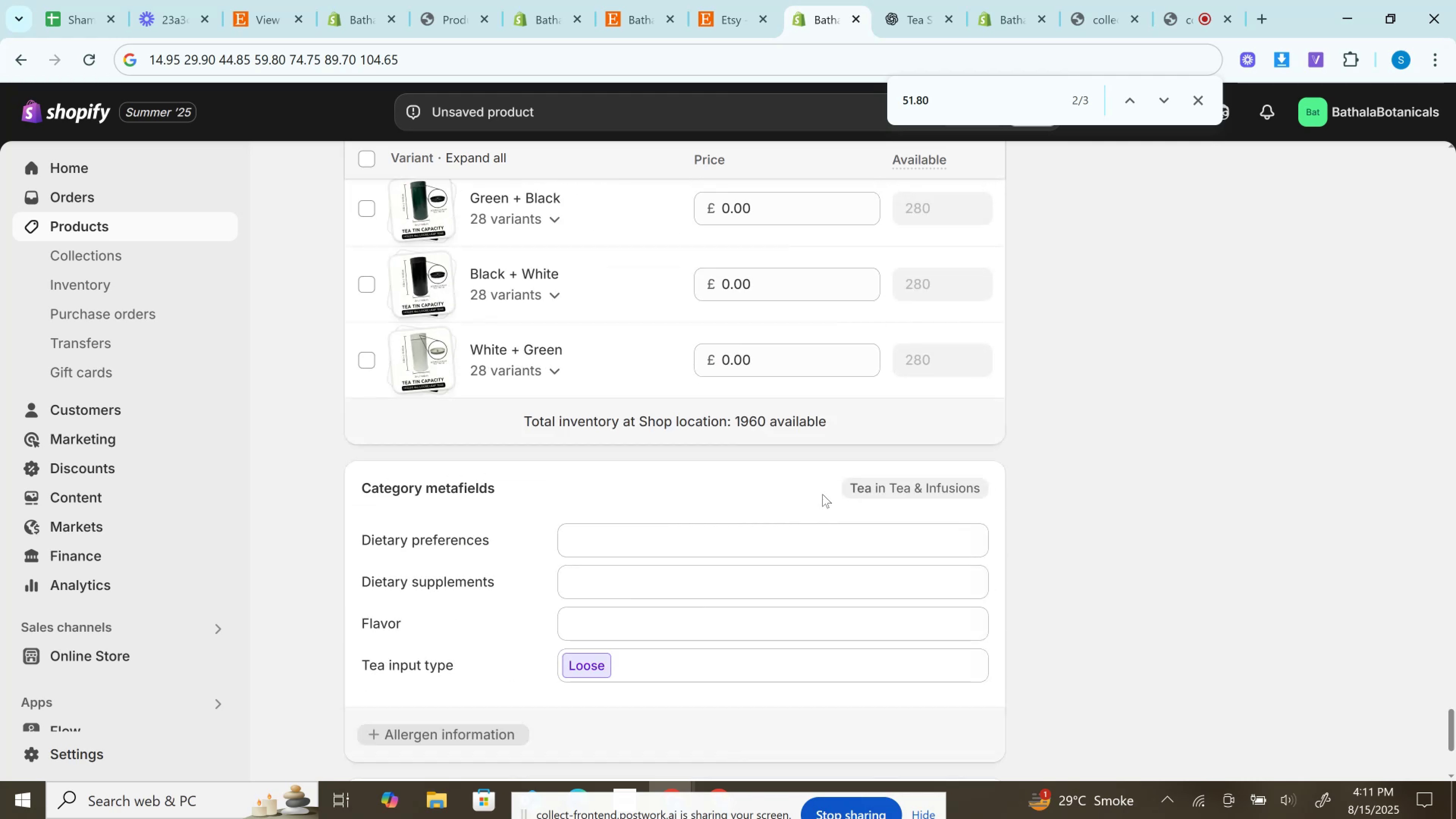 
scroll: coordinate [822, 494], scroll_direction: up, amount: 56.0
 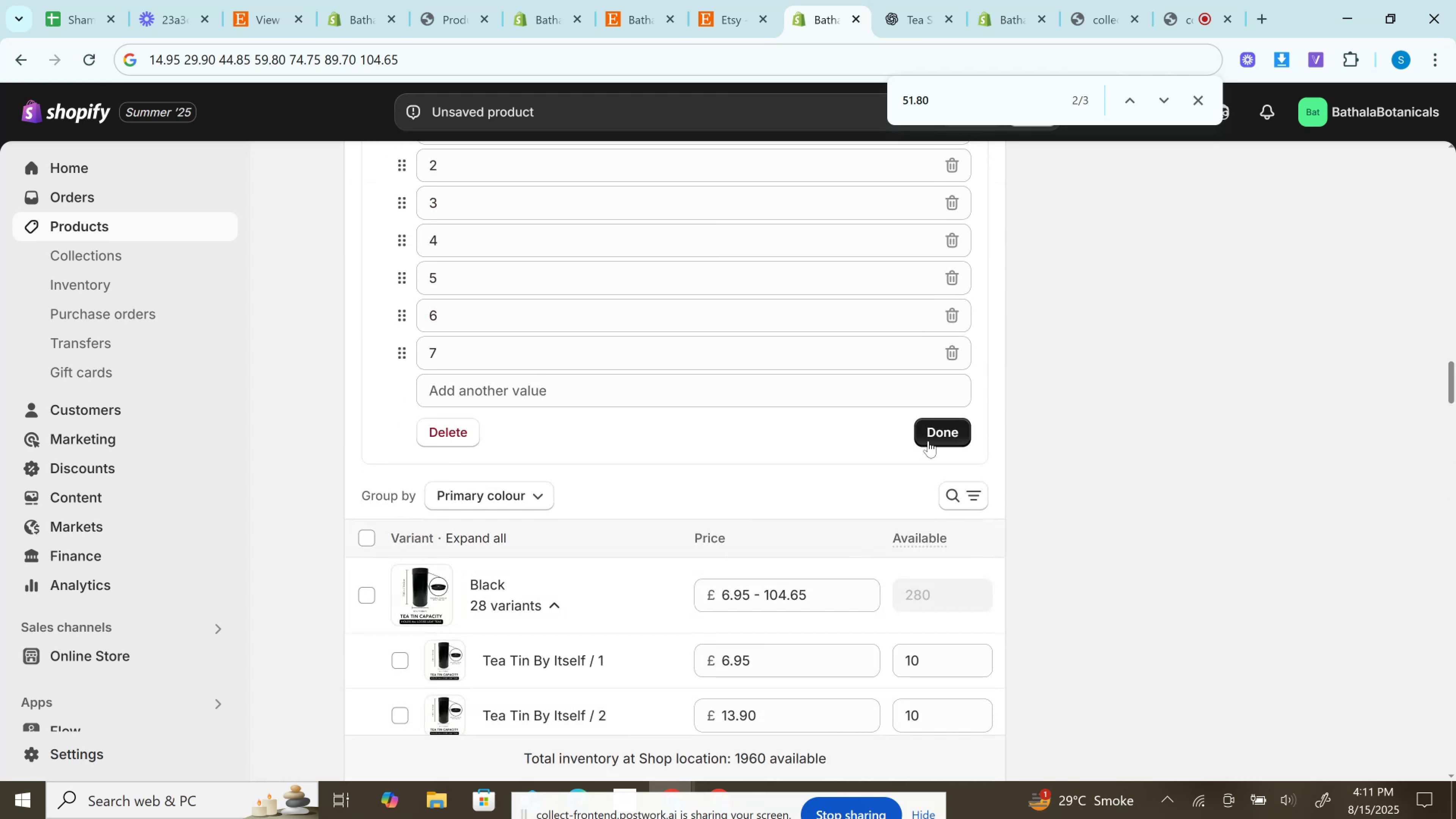 
left_click([926, 435])
 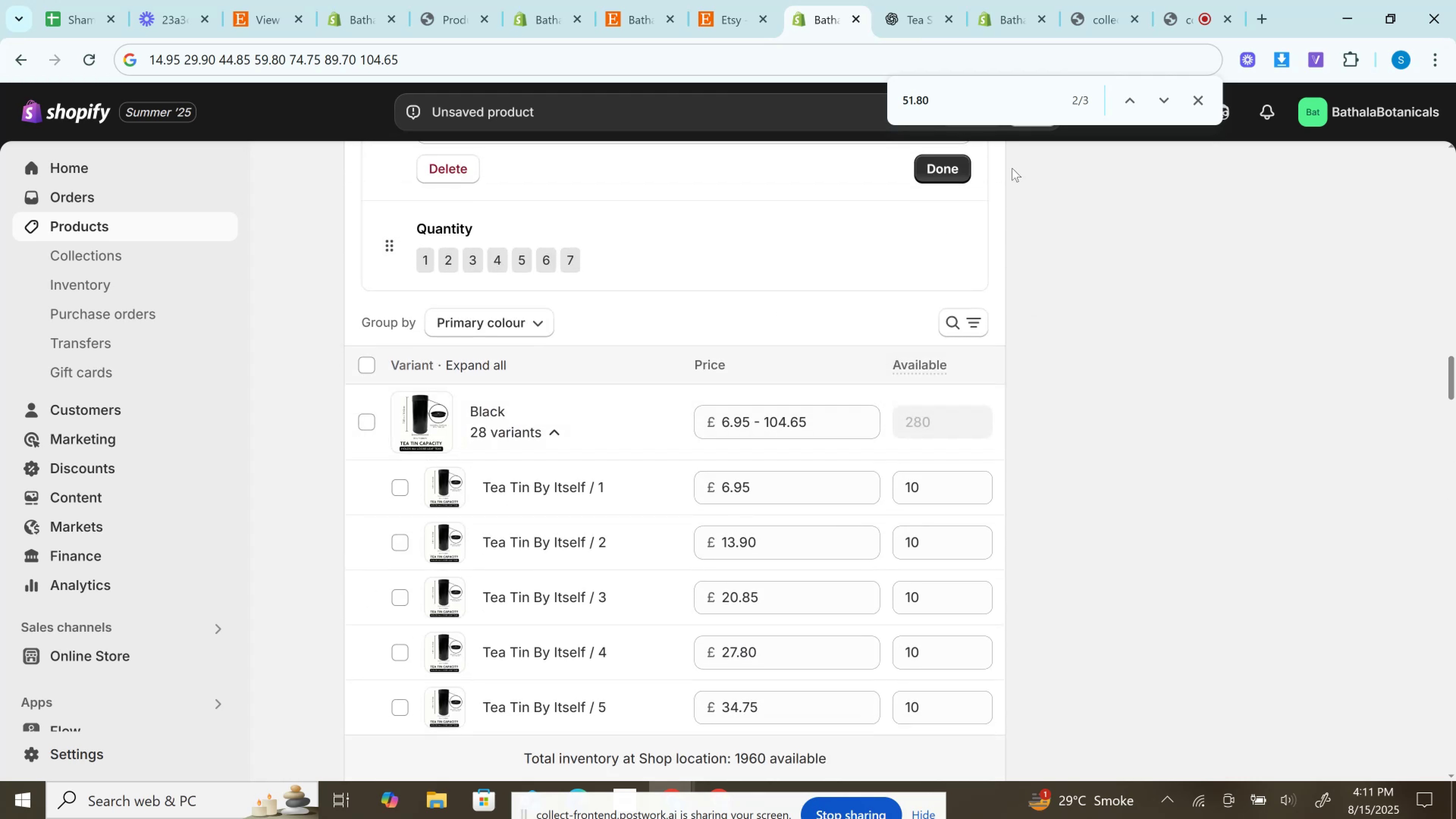 
left_click([938, 168])
 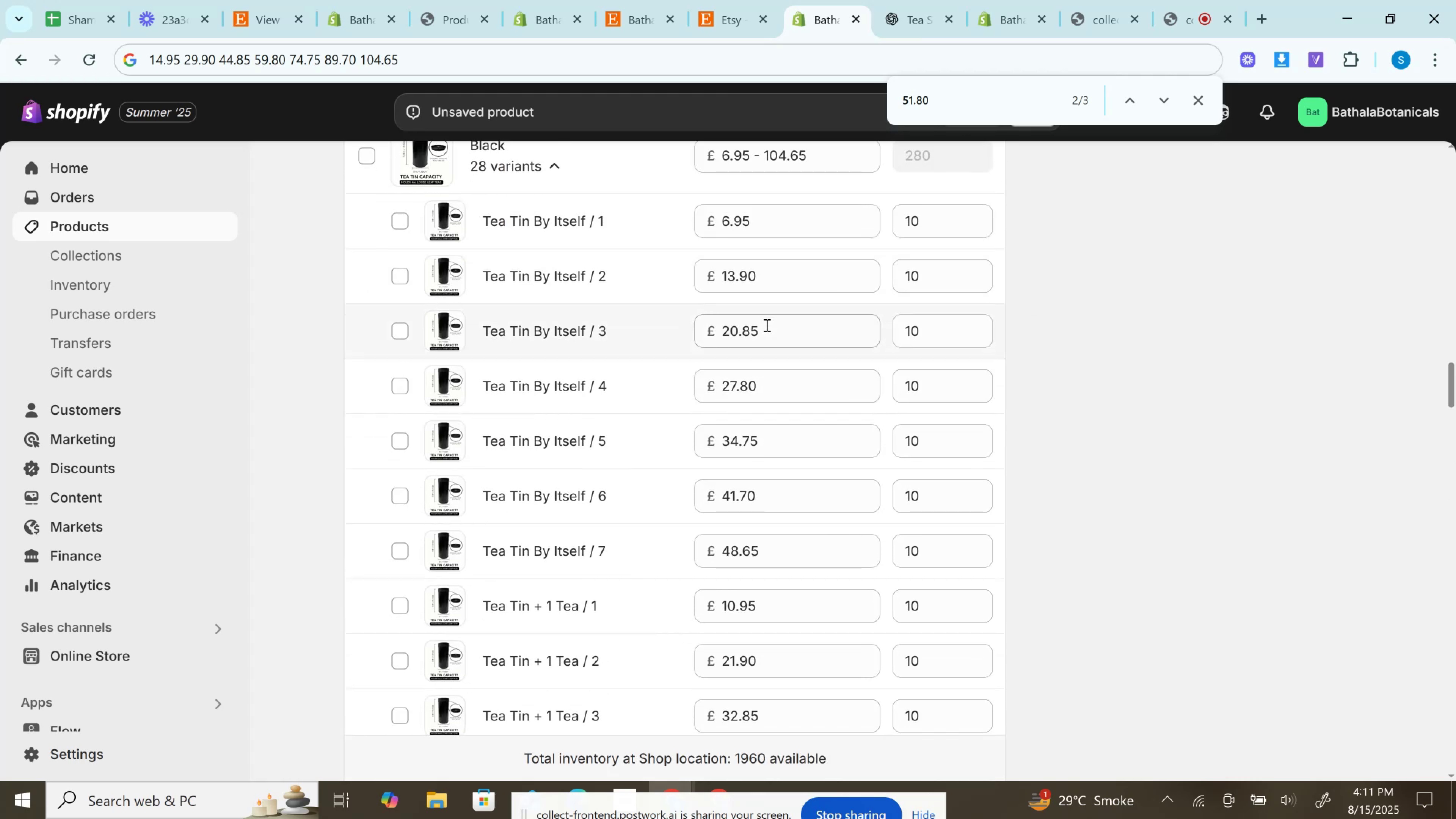 
scroll: coordinate [1102, 297], scroll_direction: up, amount: 18.0
 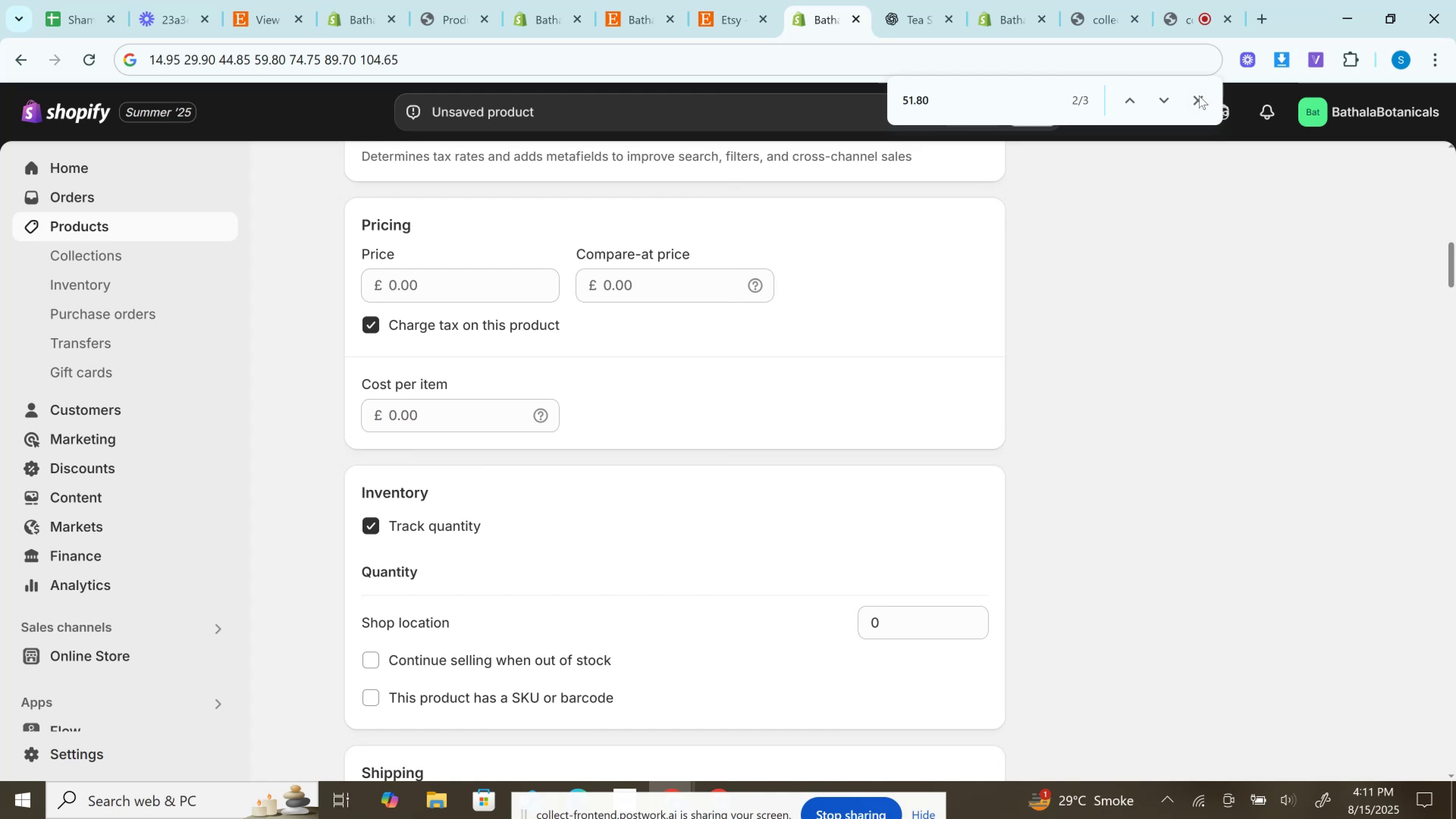 
left_click([1196, 96])
 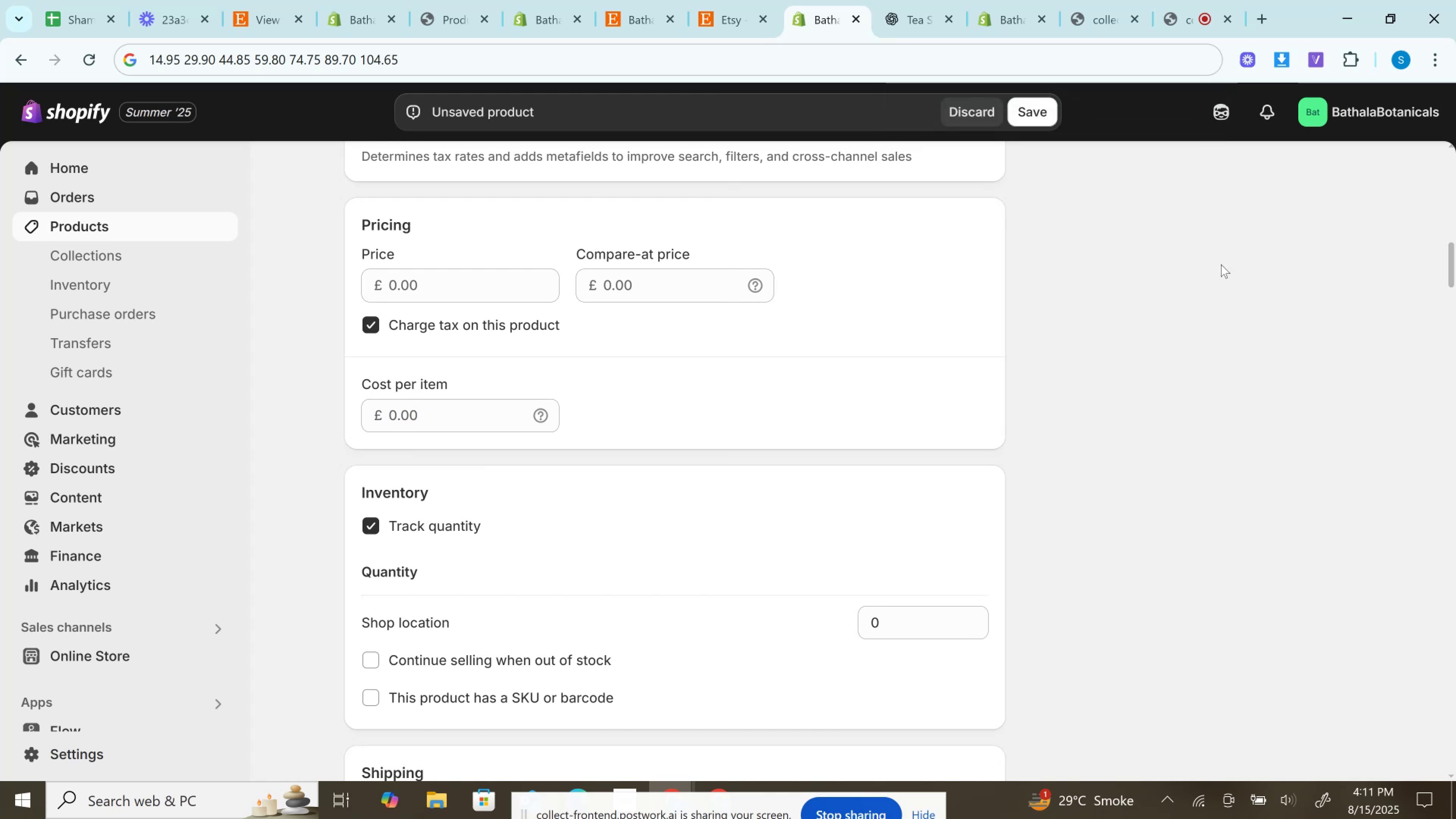 
scroll: coordinate [1221, 314], scroll_direction: up, amount: 5.0
 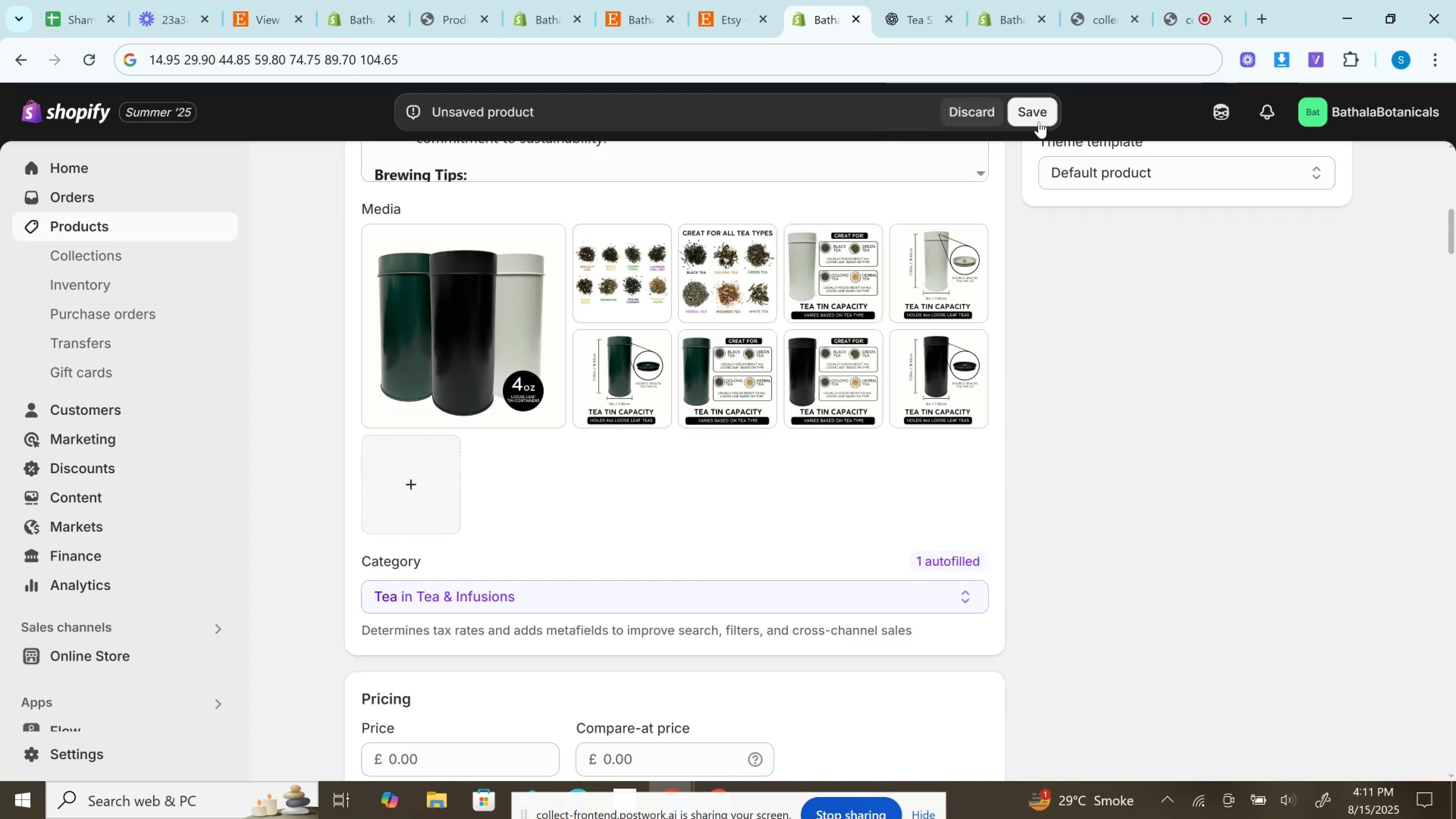 
left_click([1039, 122])
 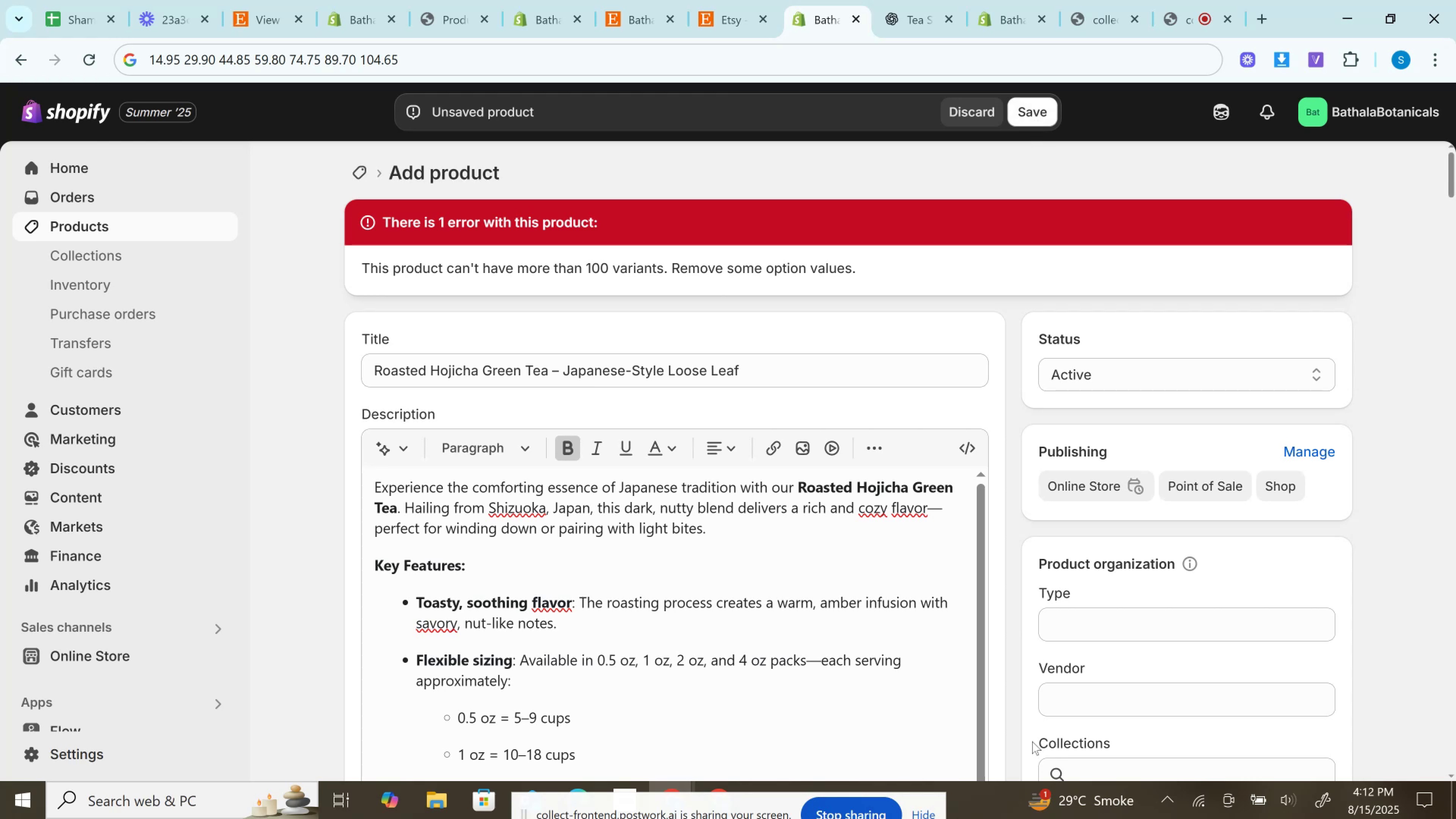 
wait(28.34)
 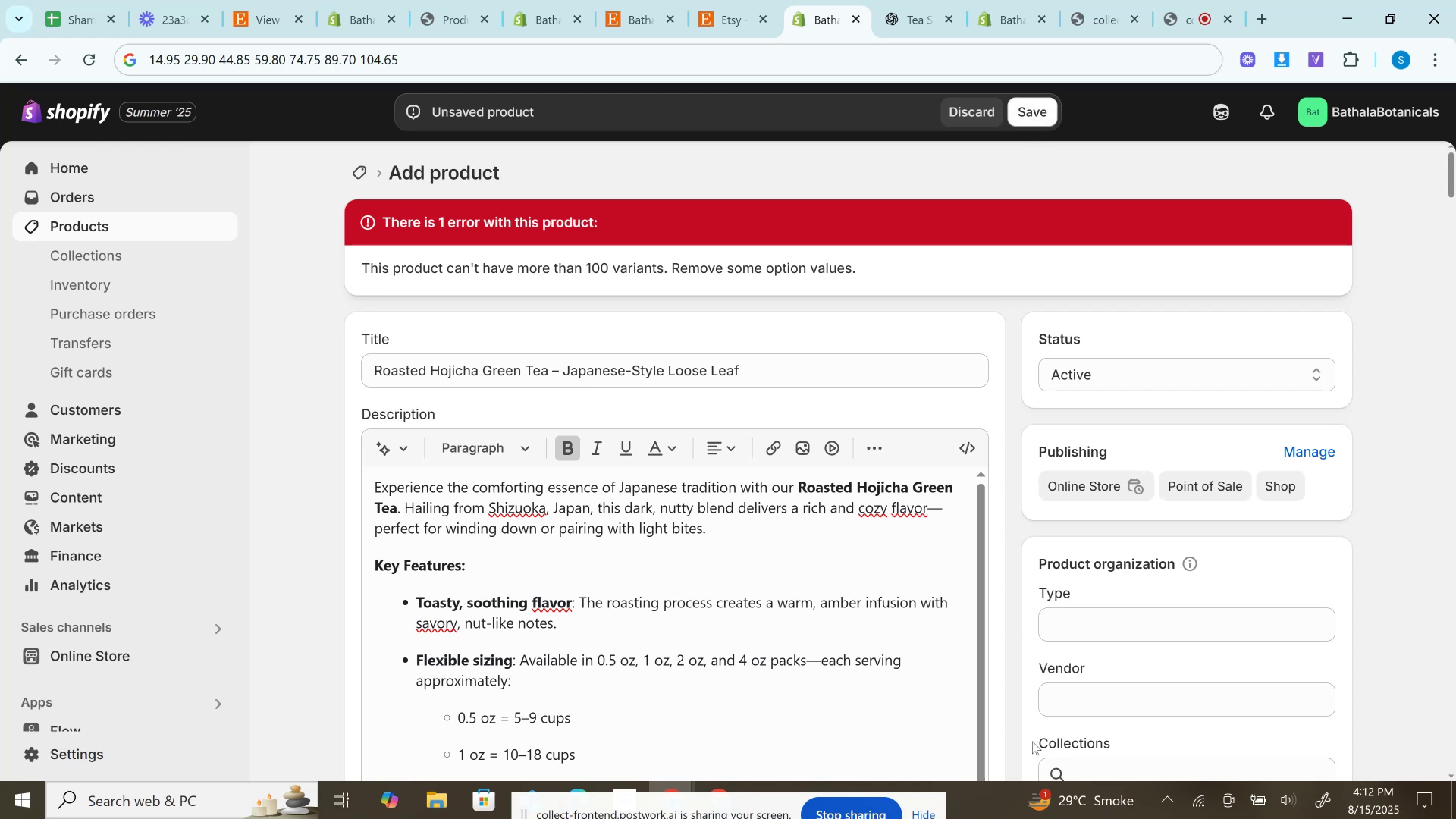 
scroll: coordinate [1091, 391], scroll_direction: down, amount: 3.0
 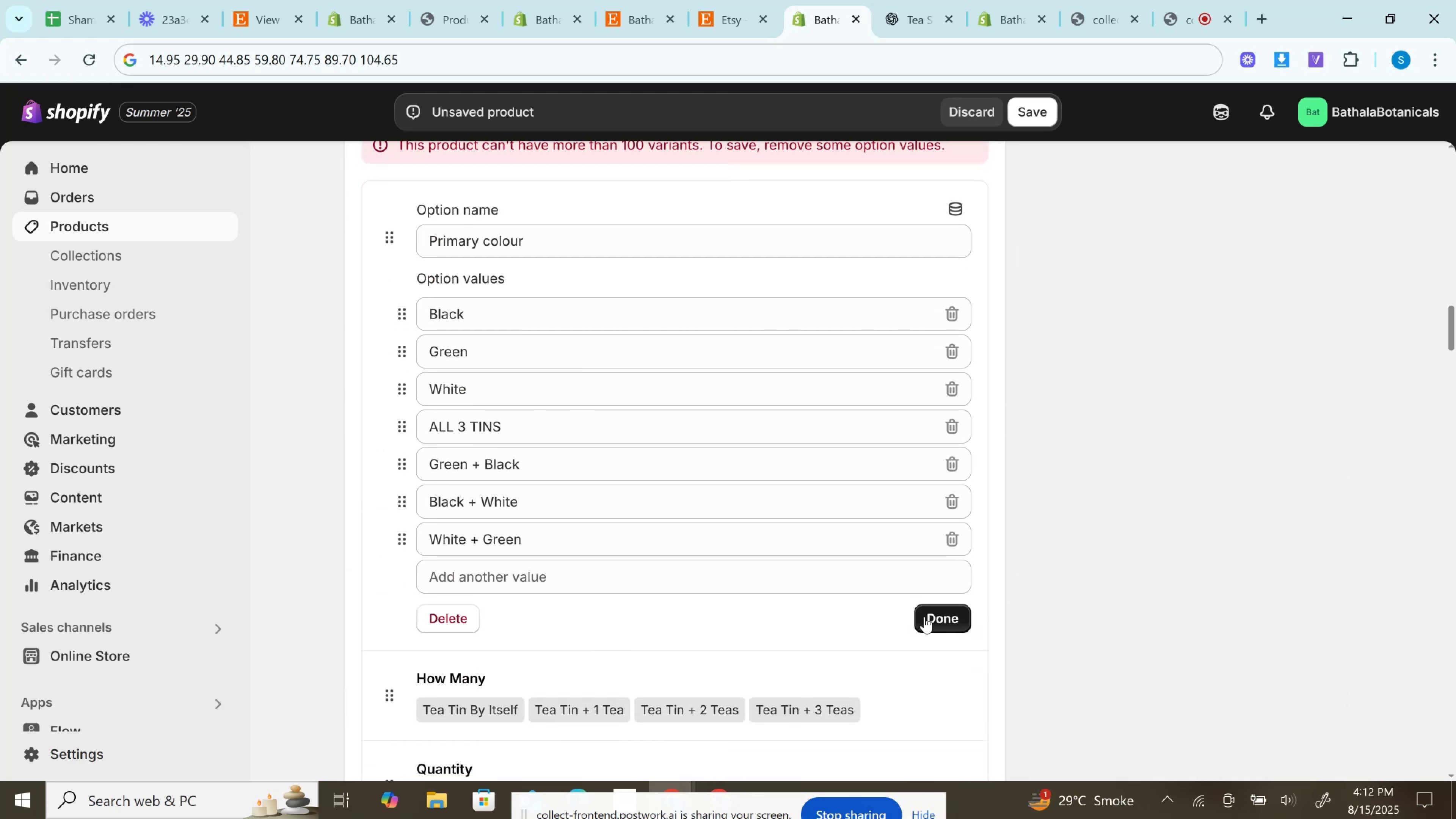 
left_click([928, 617])
 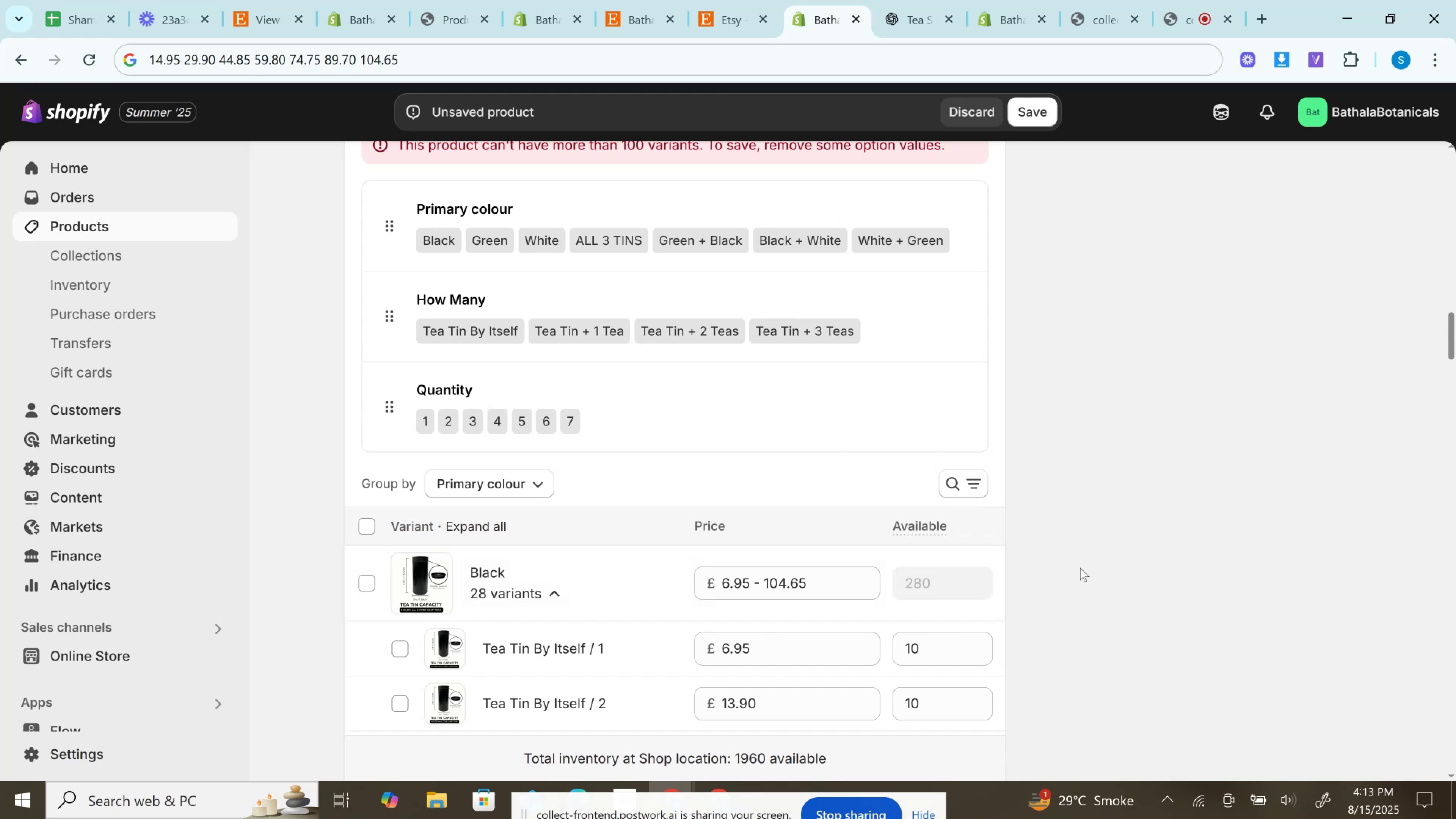 
wait(34.83)
 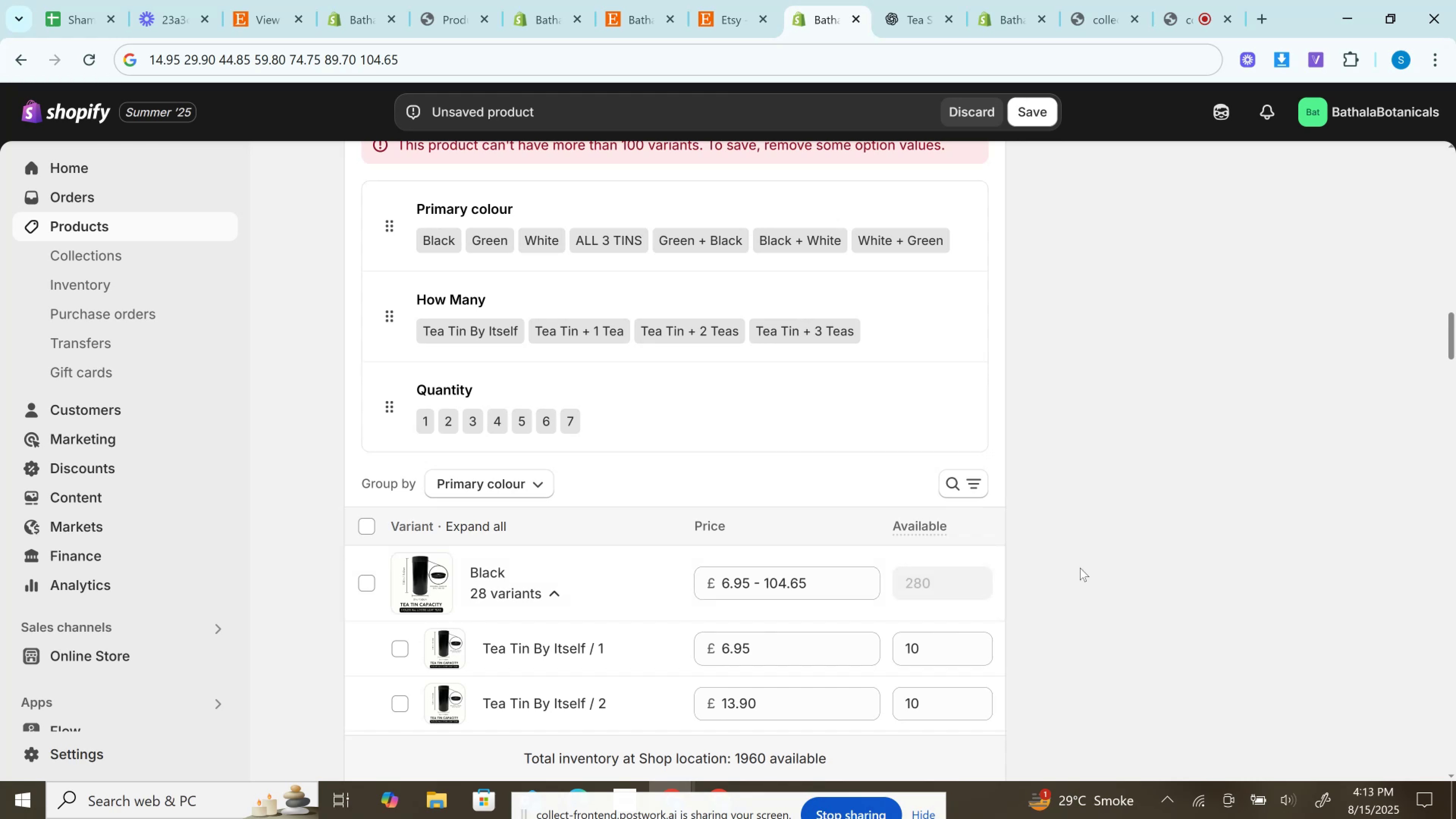 
scroll: coordinate [1067, 629], scroll_direction: down, amount: 1.0
 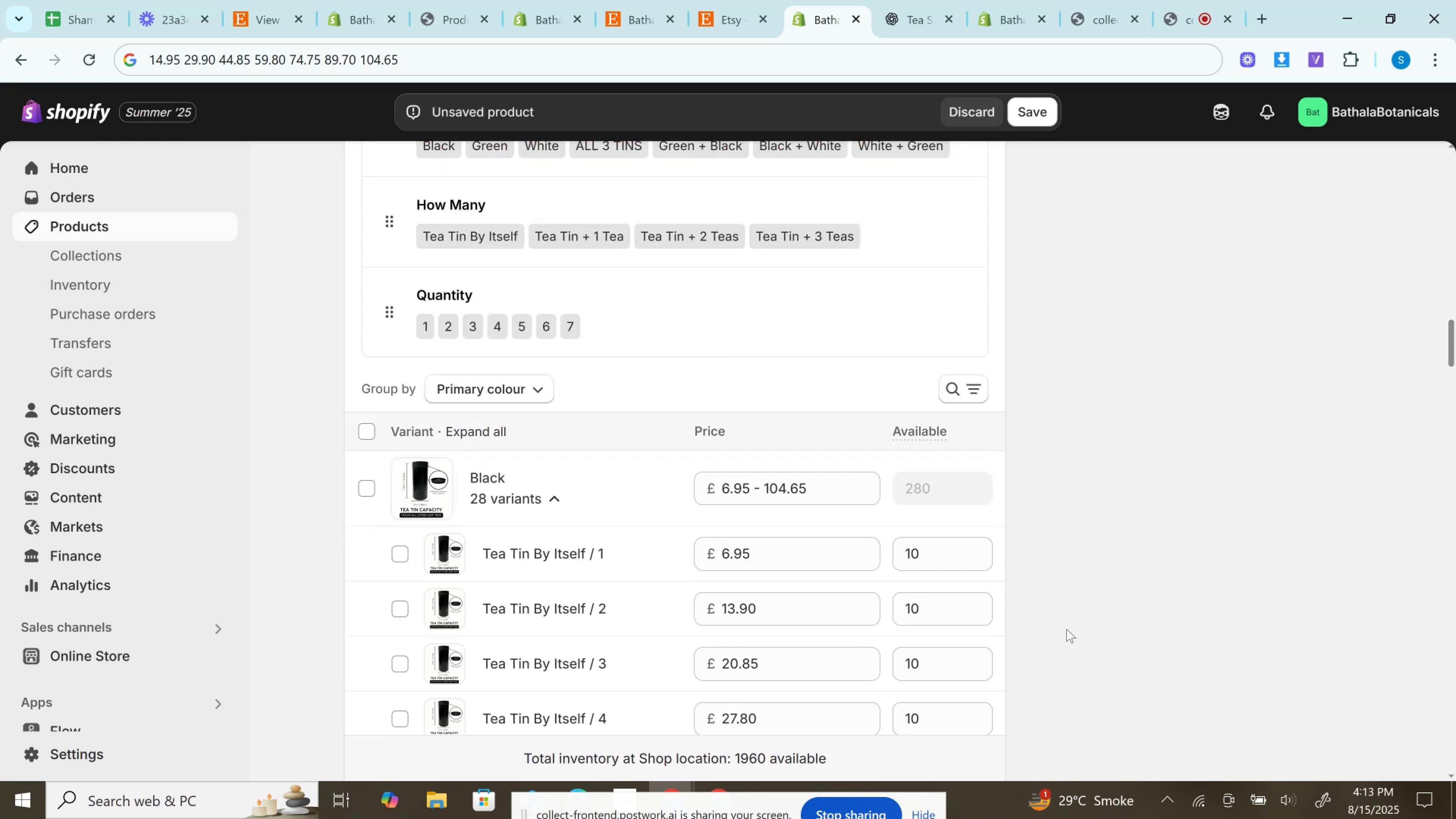 
scroll: coordinate [1067, 629], scroll_direction: up, amount: 3.0
 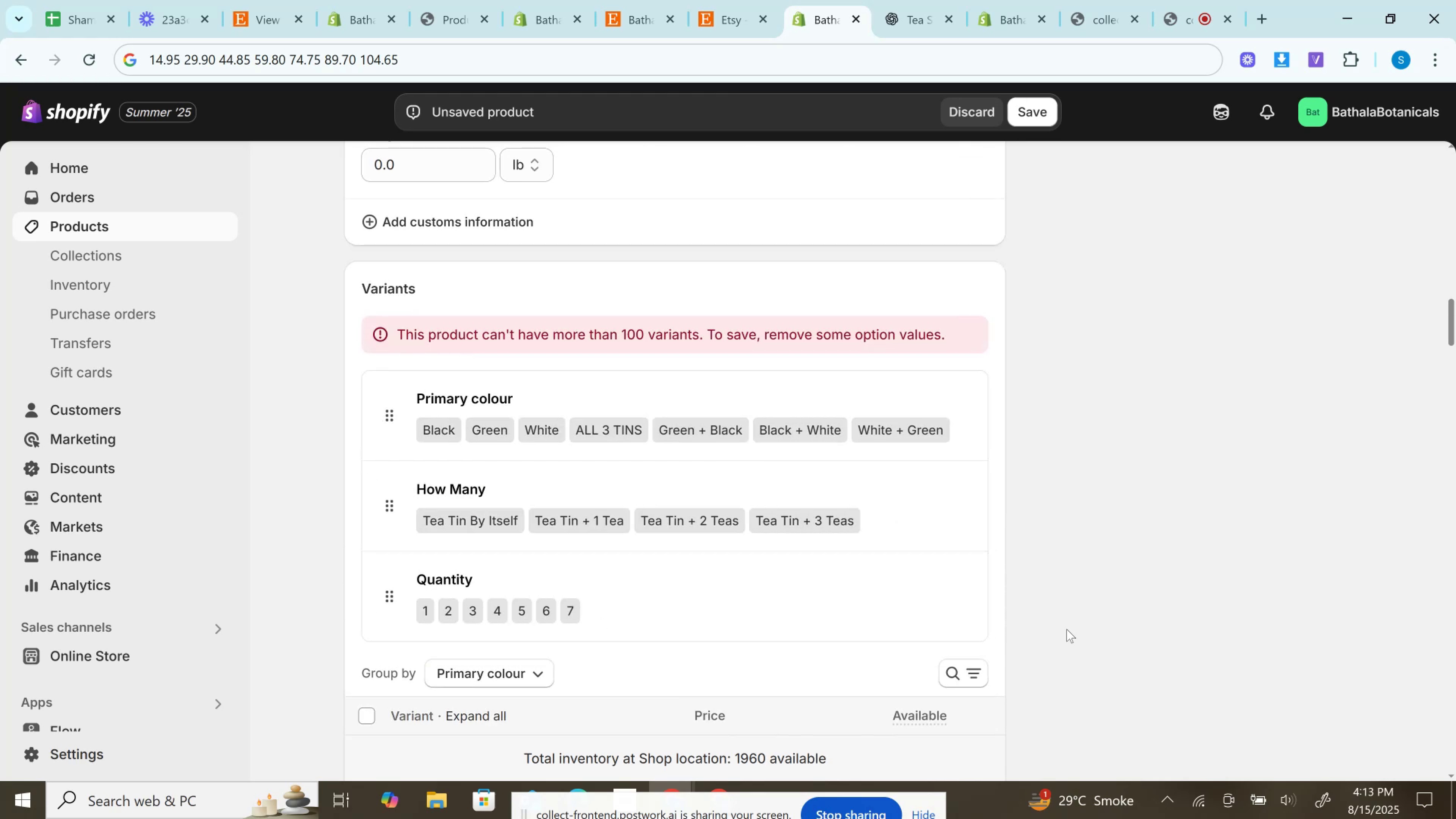 
scroll: coordinate [1067, 629], scroll_direction: down, amount: 3.0
 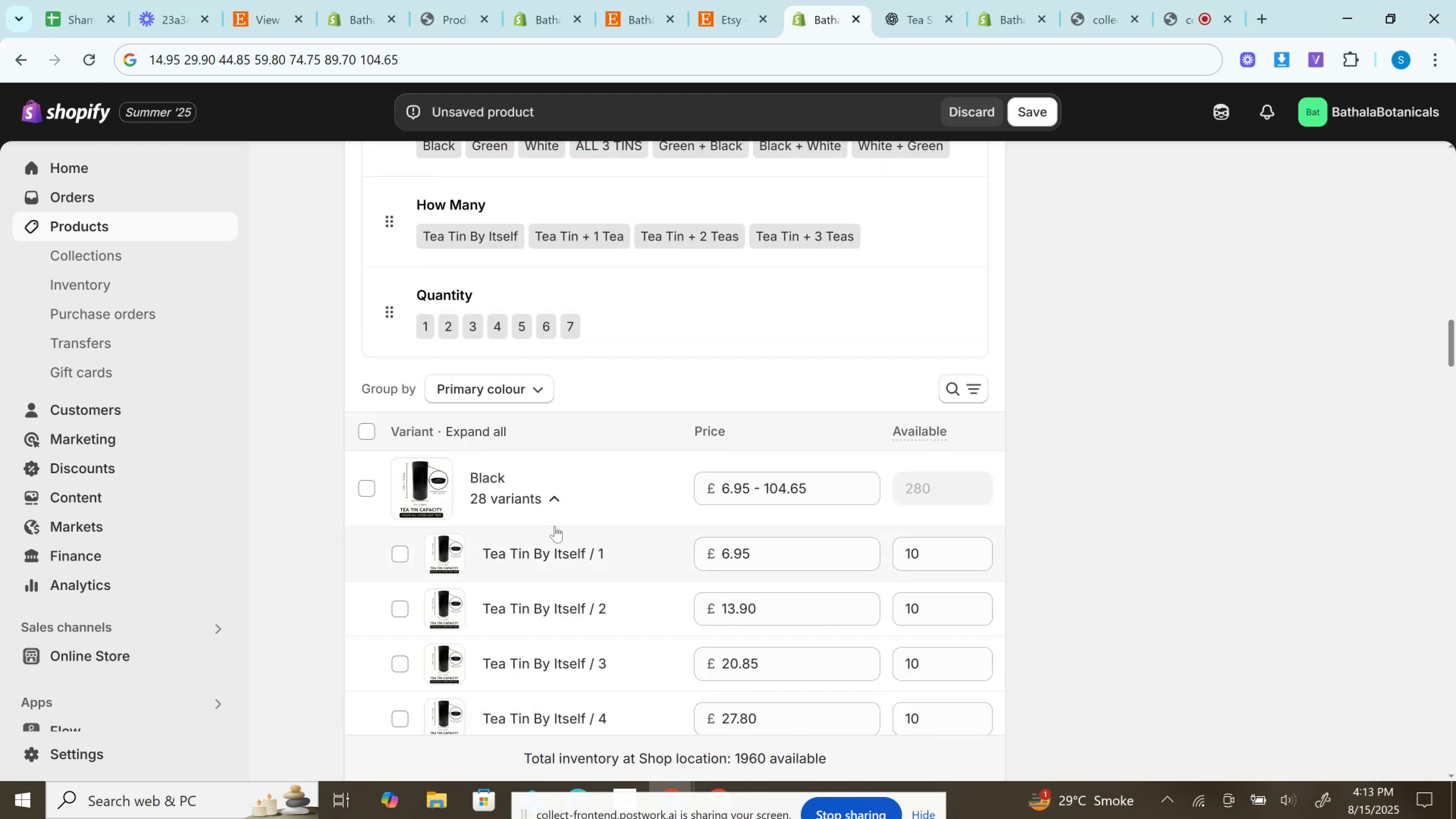 
left_click([552, 503])
 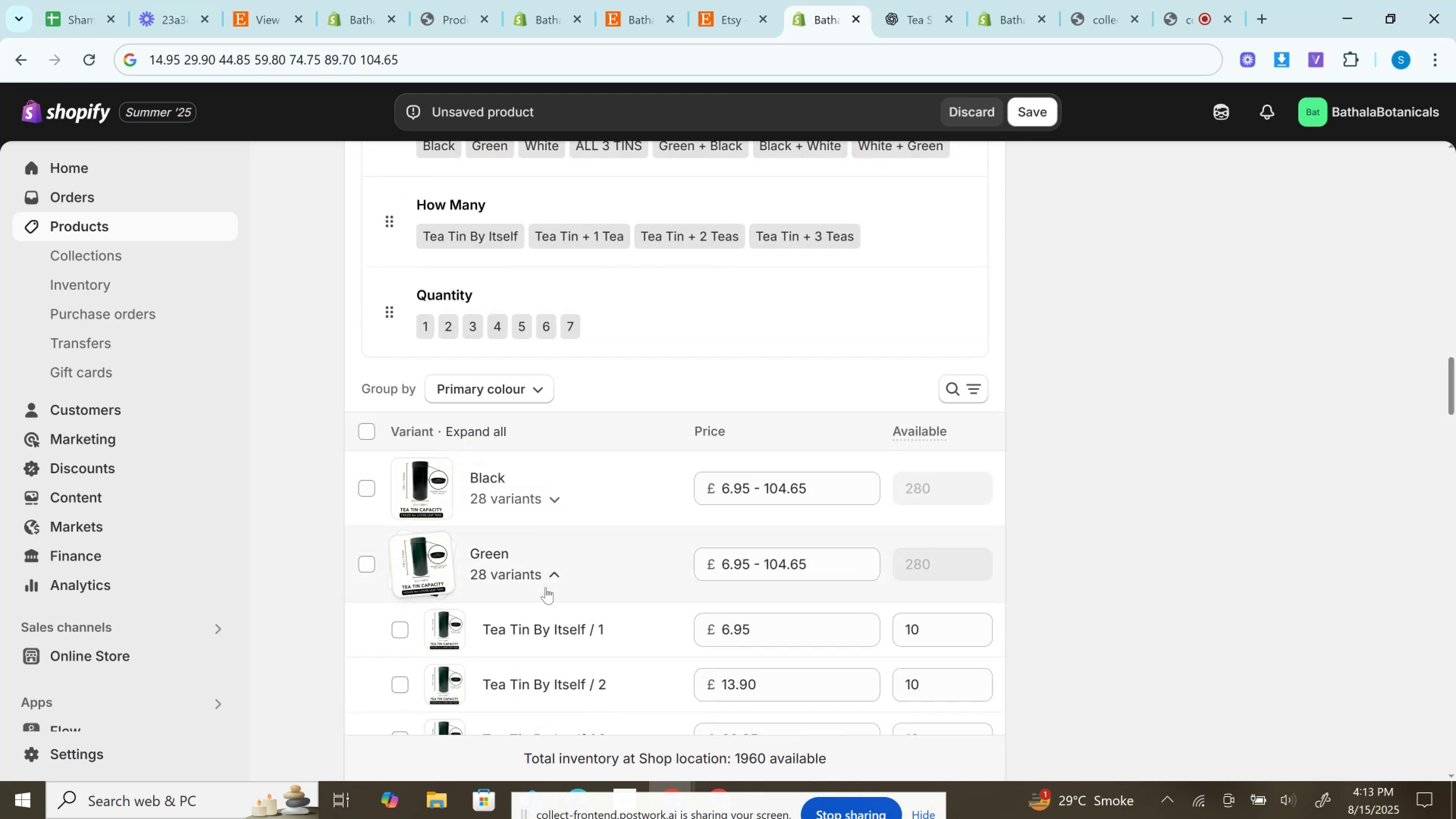 
left_click([550, 567])
 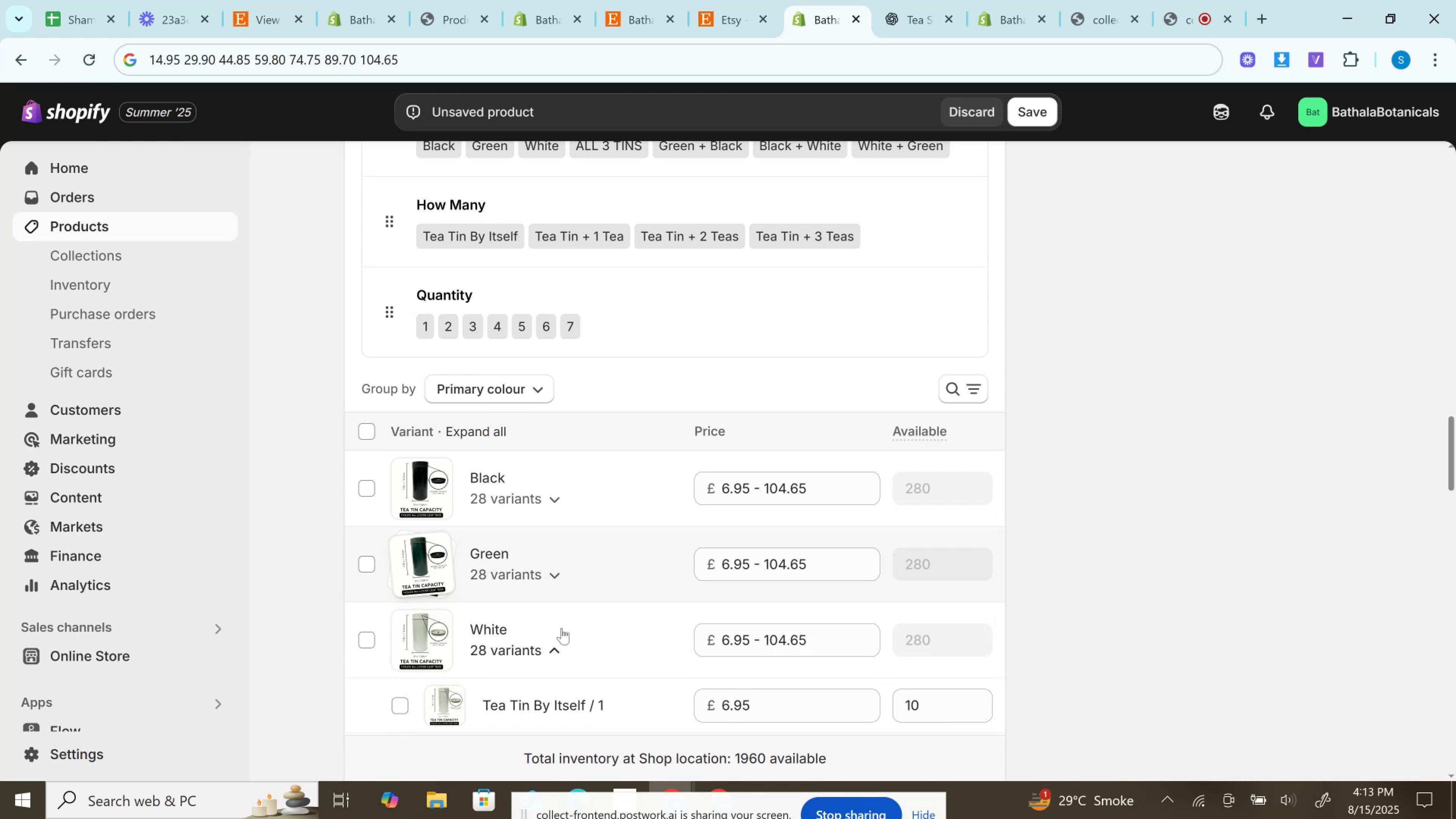 
left_click([557, 655])
 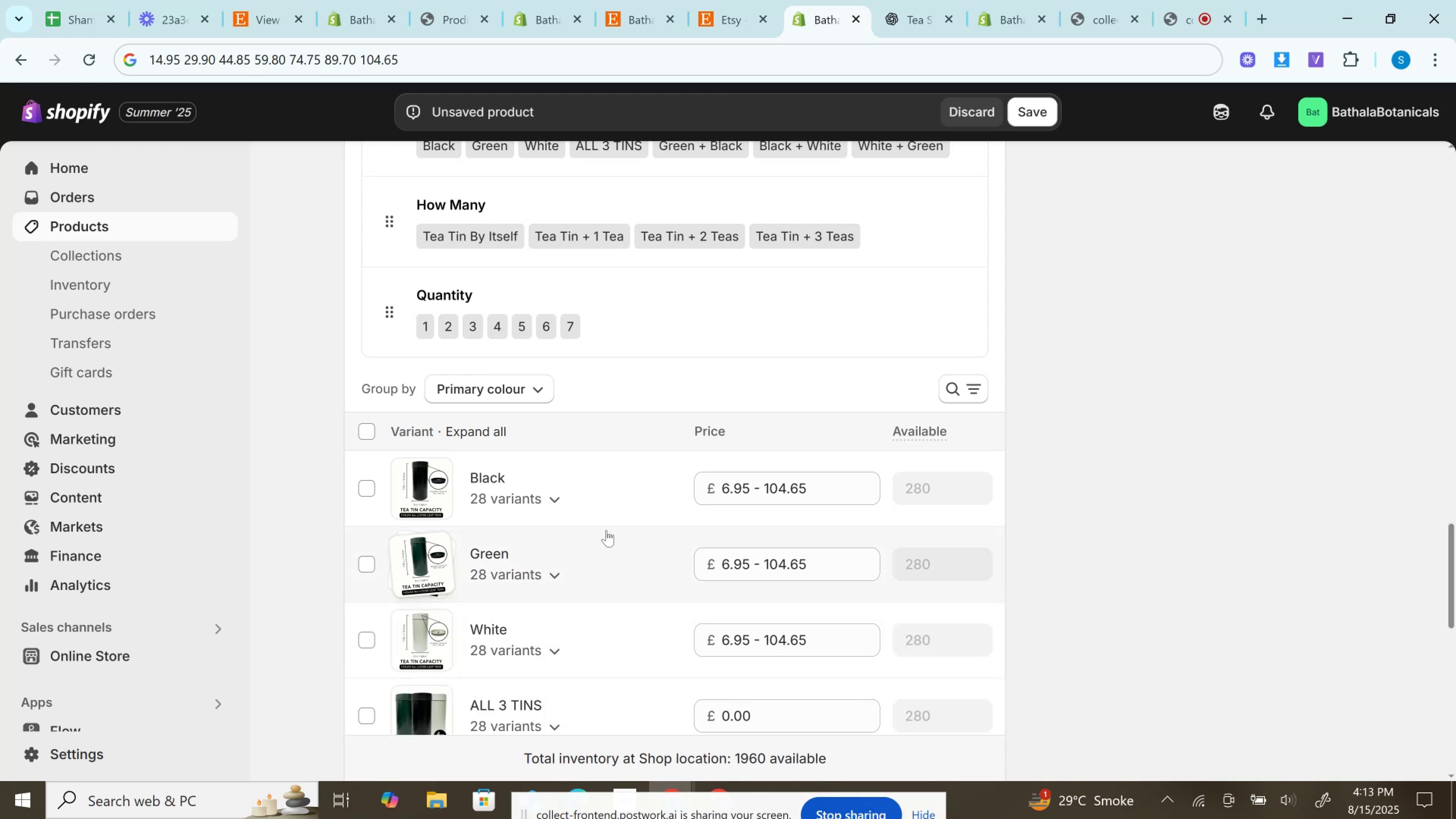 
scroll: coordinate [606, 530], scroll_direction: up, amount: 2.0
 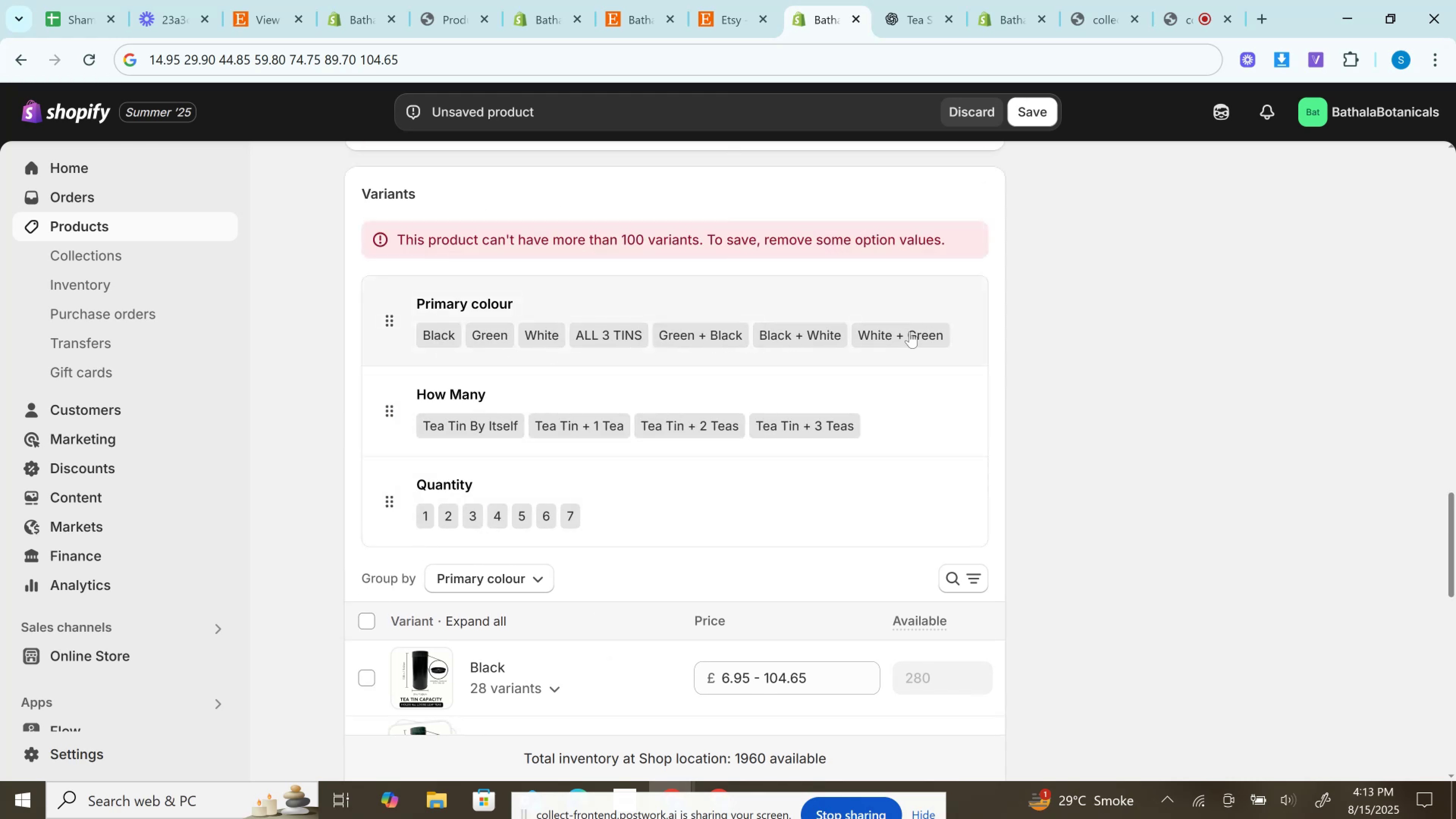 
wait(8.15)
 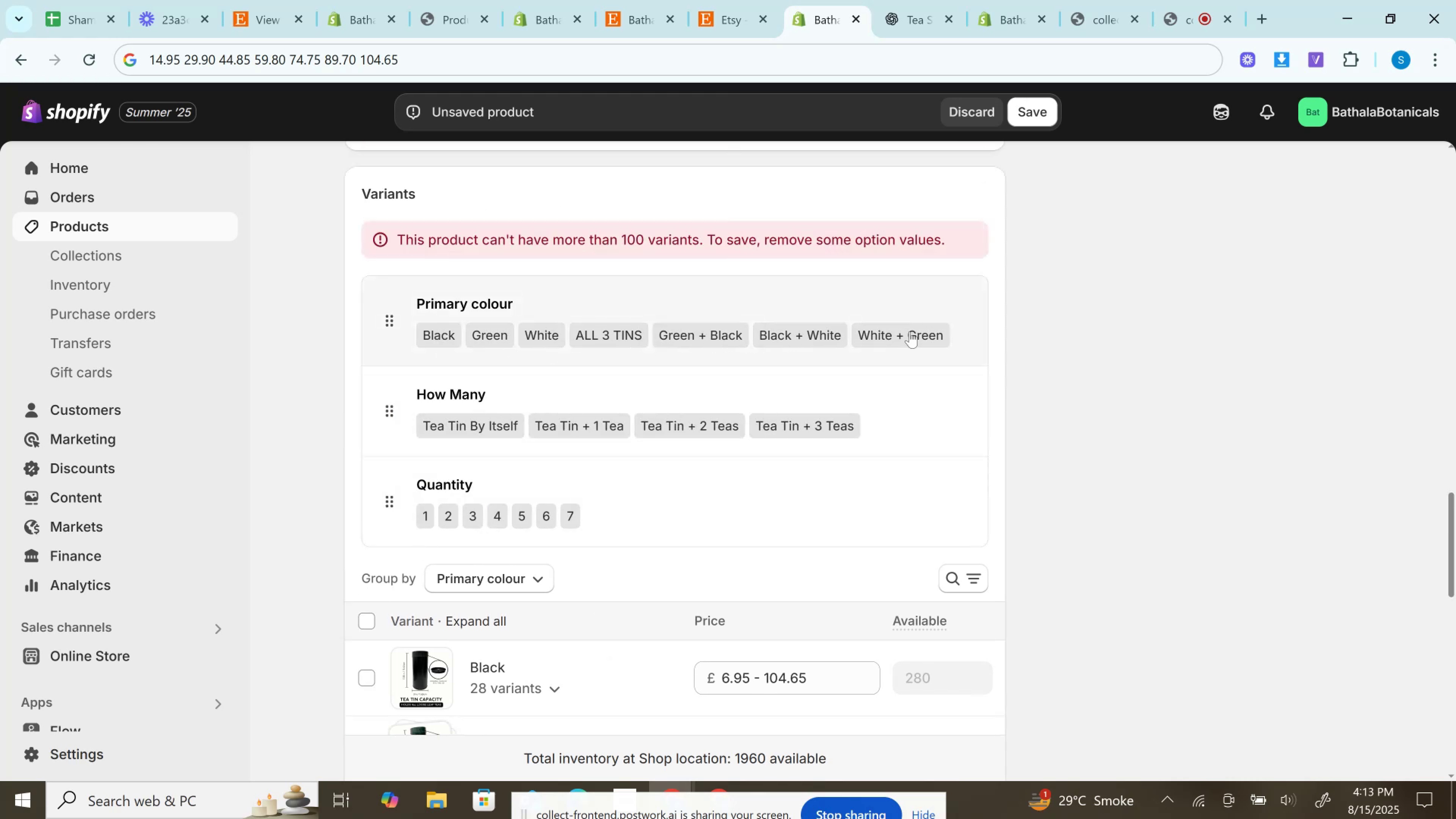 
left_click([753, 0])
 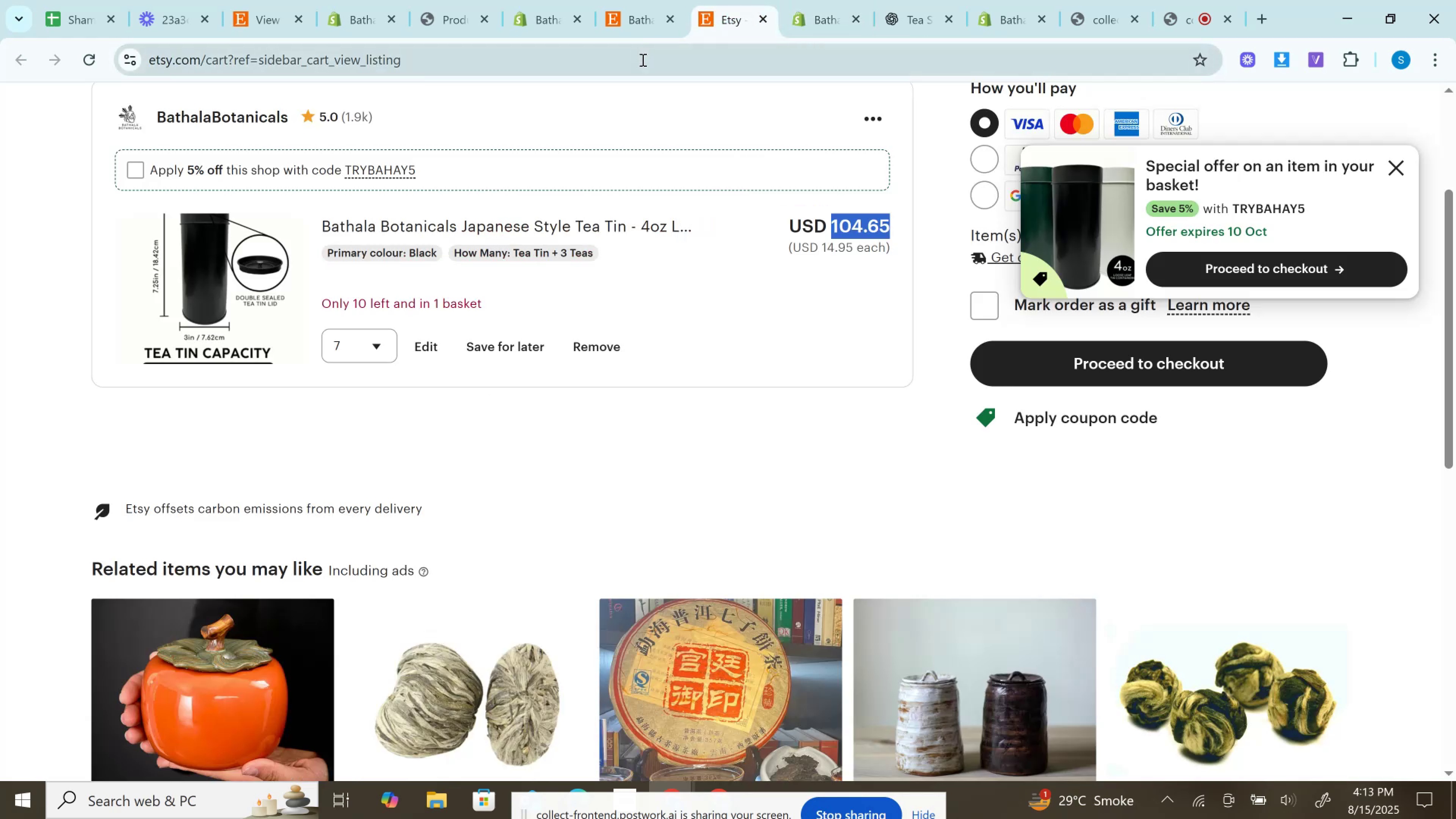 
left_click([642, 60])
 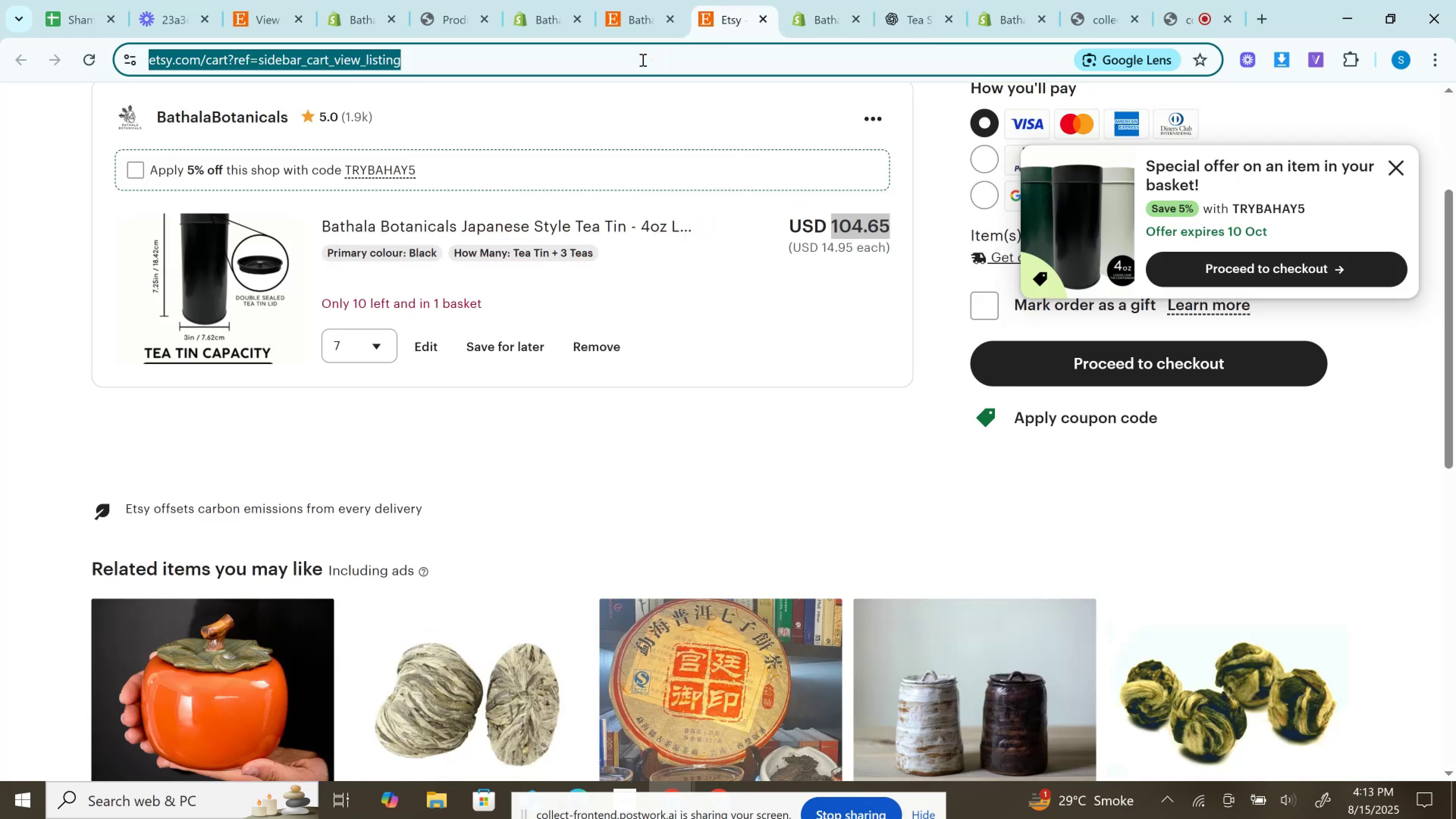 
type(7*5)
 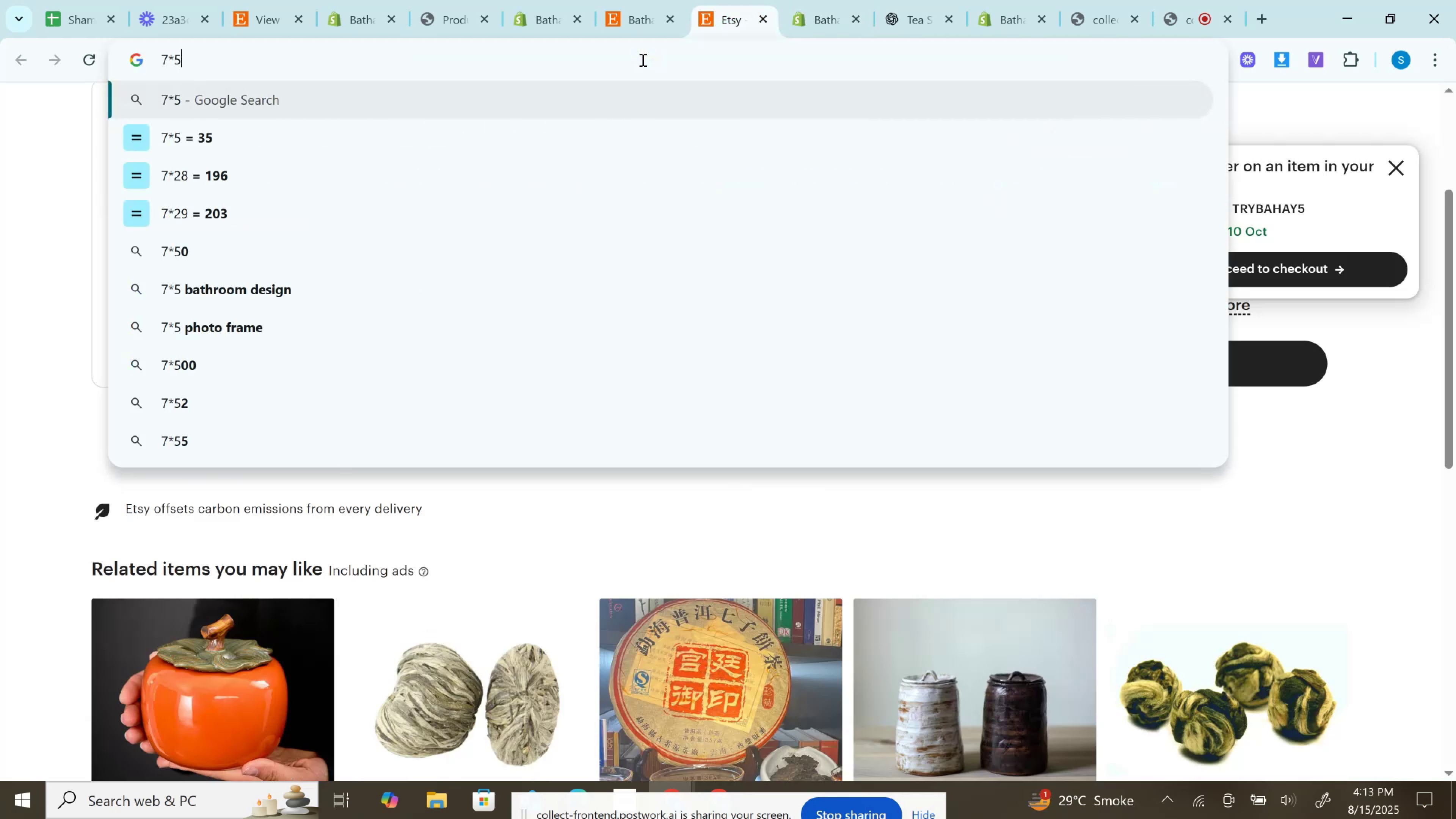 
wait(6.65)
 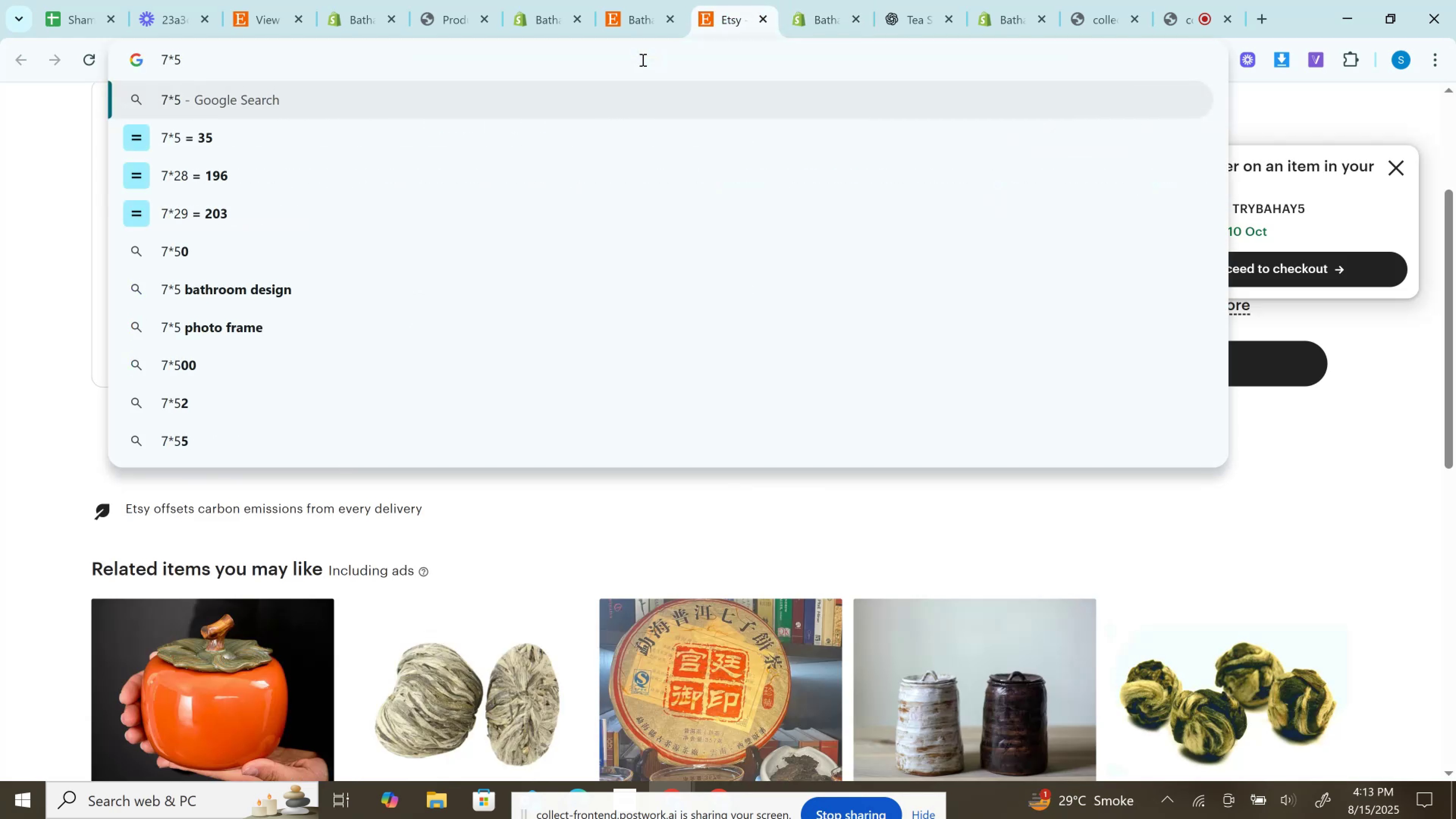 
left_click([810, 0])
 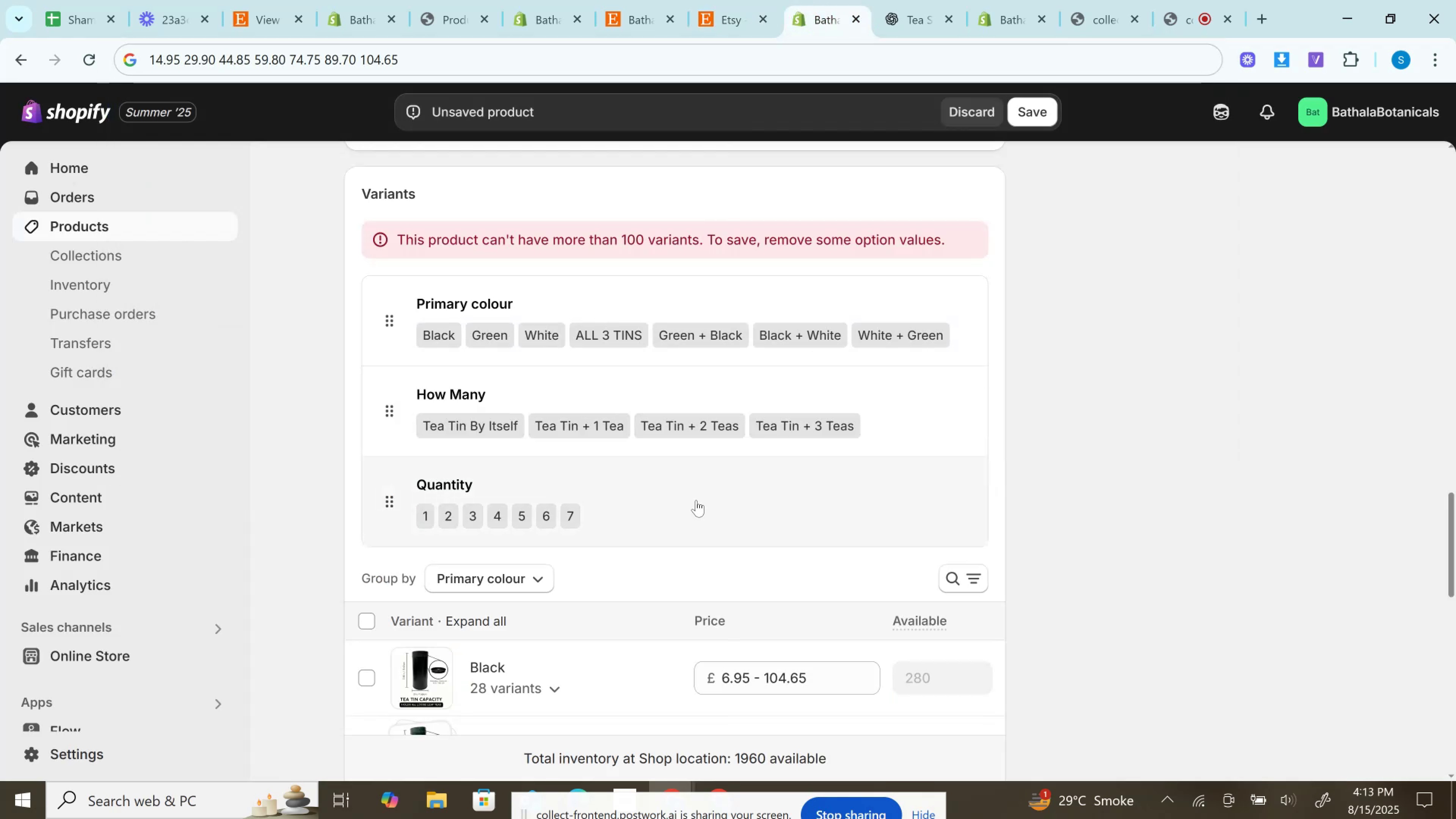 
left_click([694, 501])
 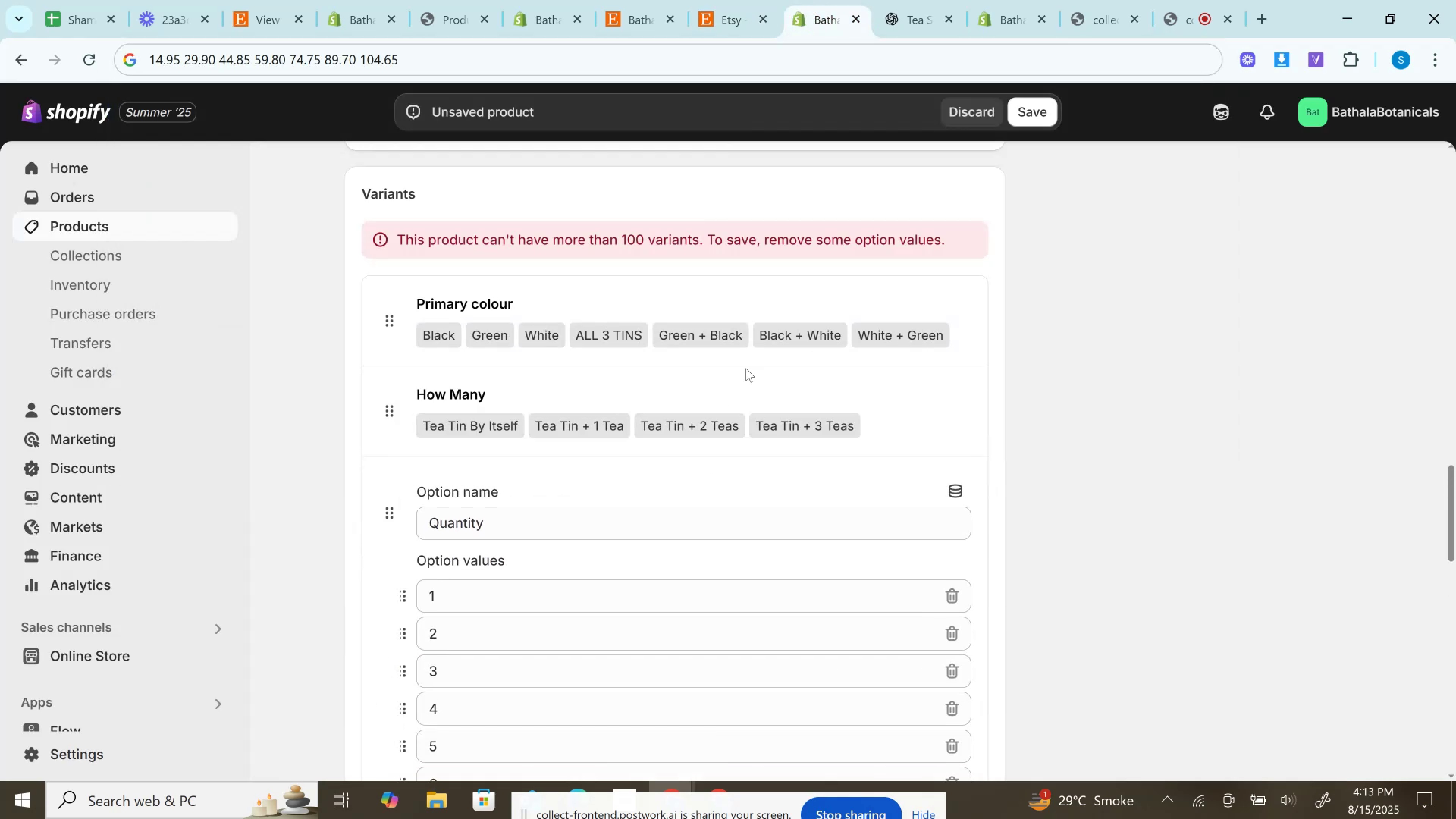 
scroll: coordinate [751, 352], scroll_direction: down, amount: 2.0
 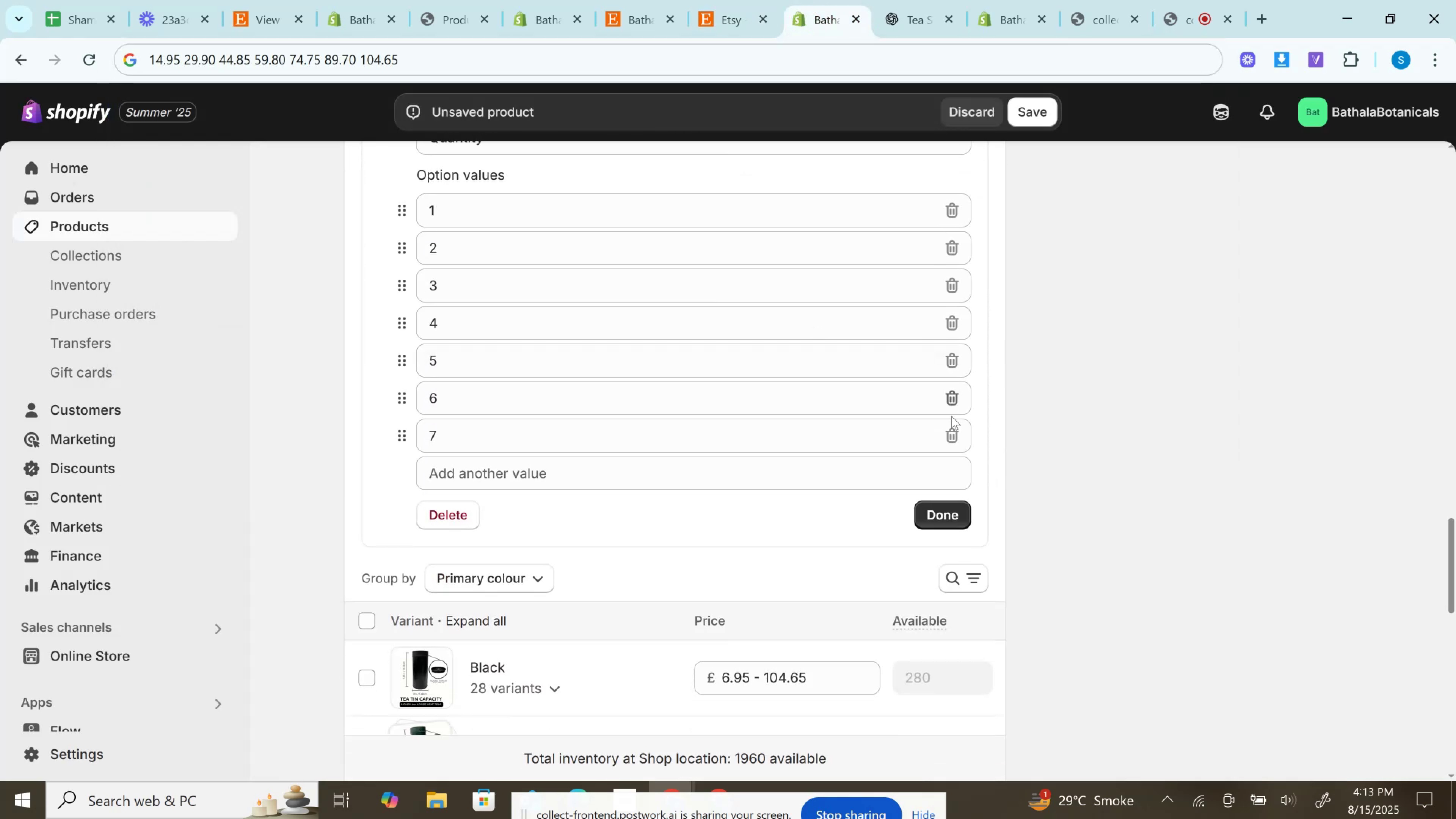 
left_click([952, 433])
 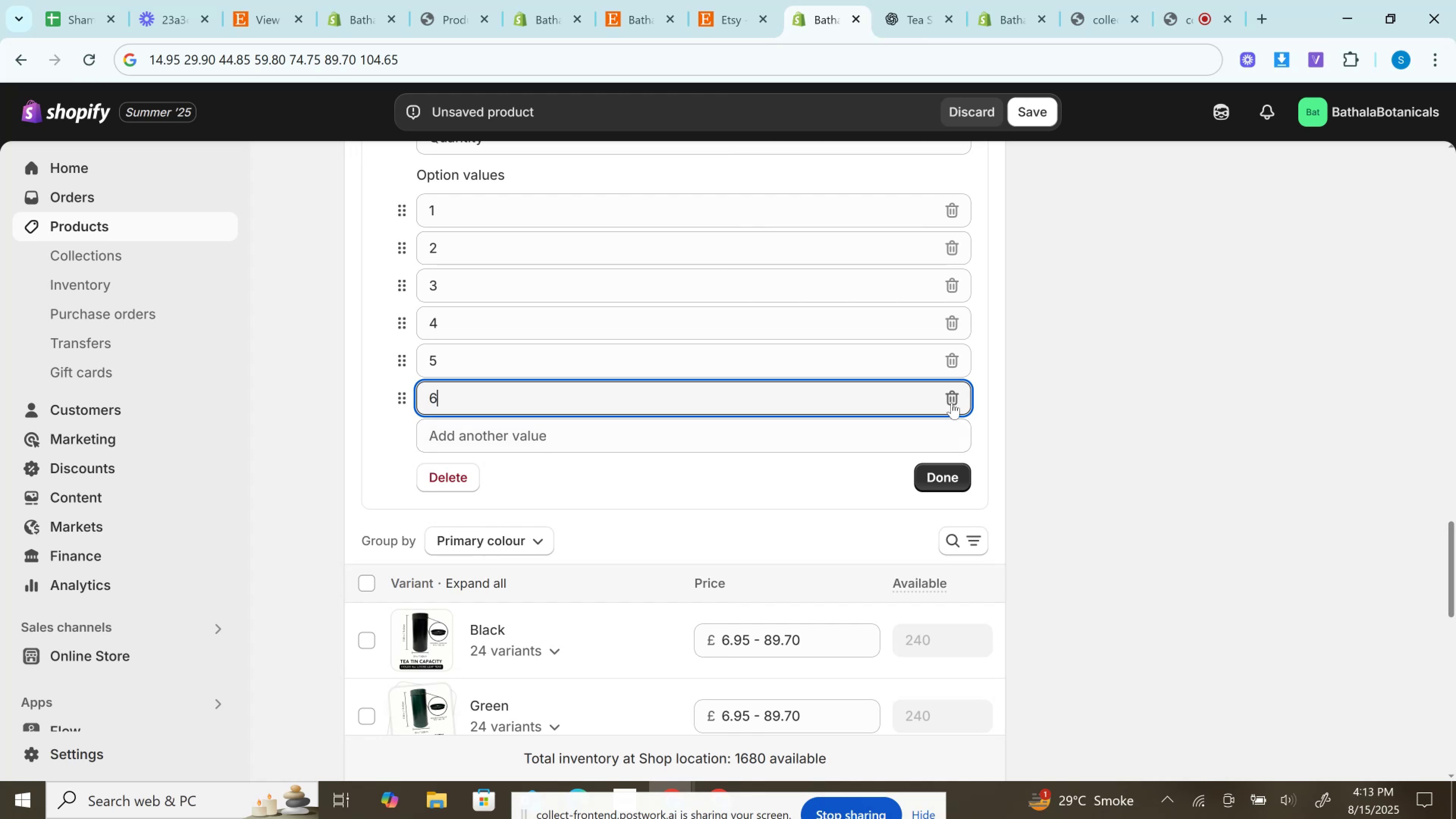 
left_click([952, 399])
 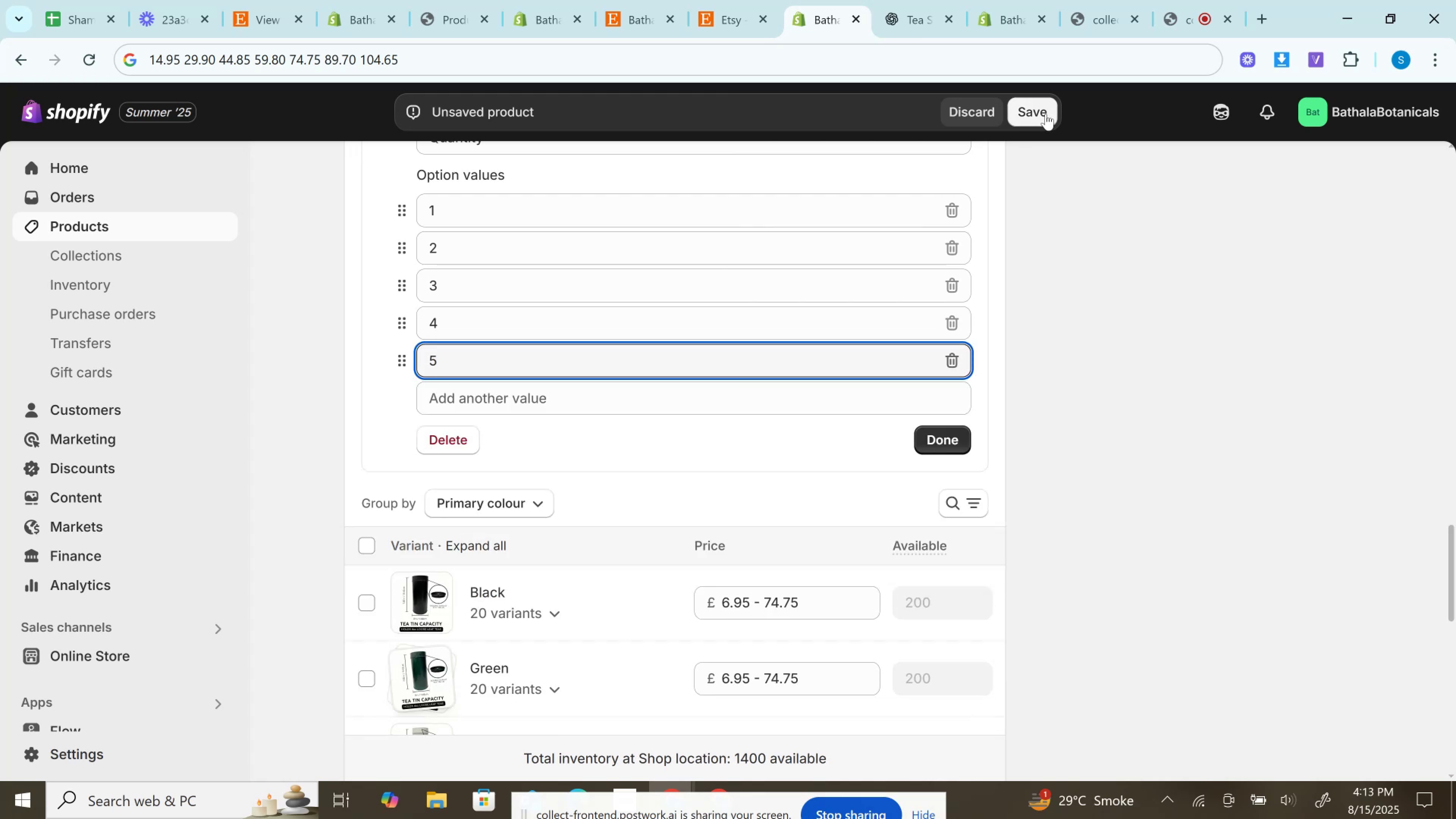 
left_click([1046, 114])
 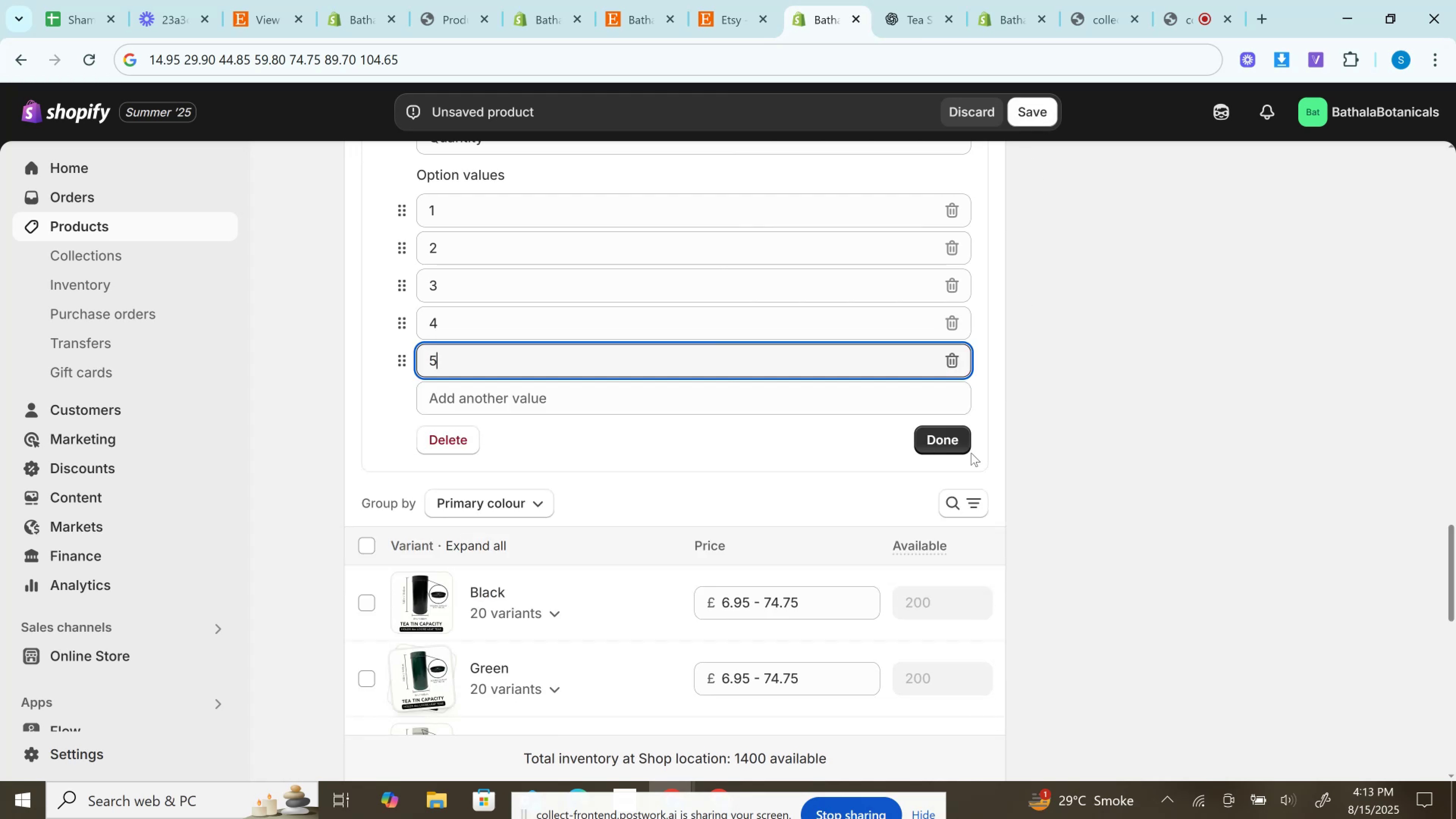 
left_click([956, 438])
 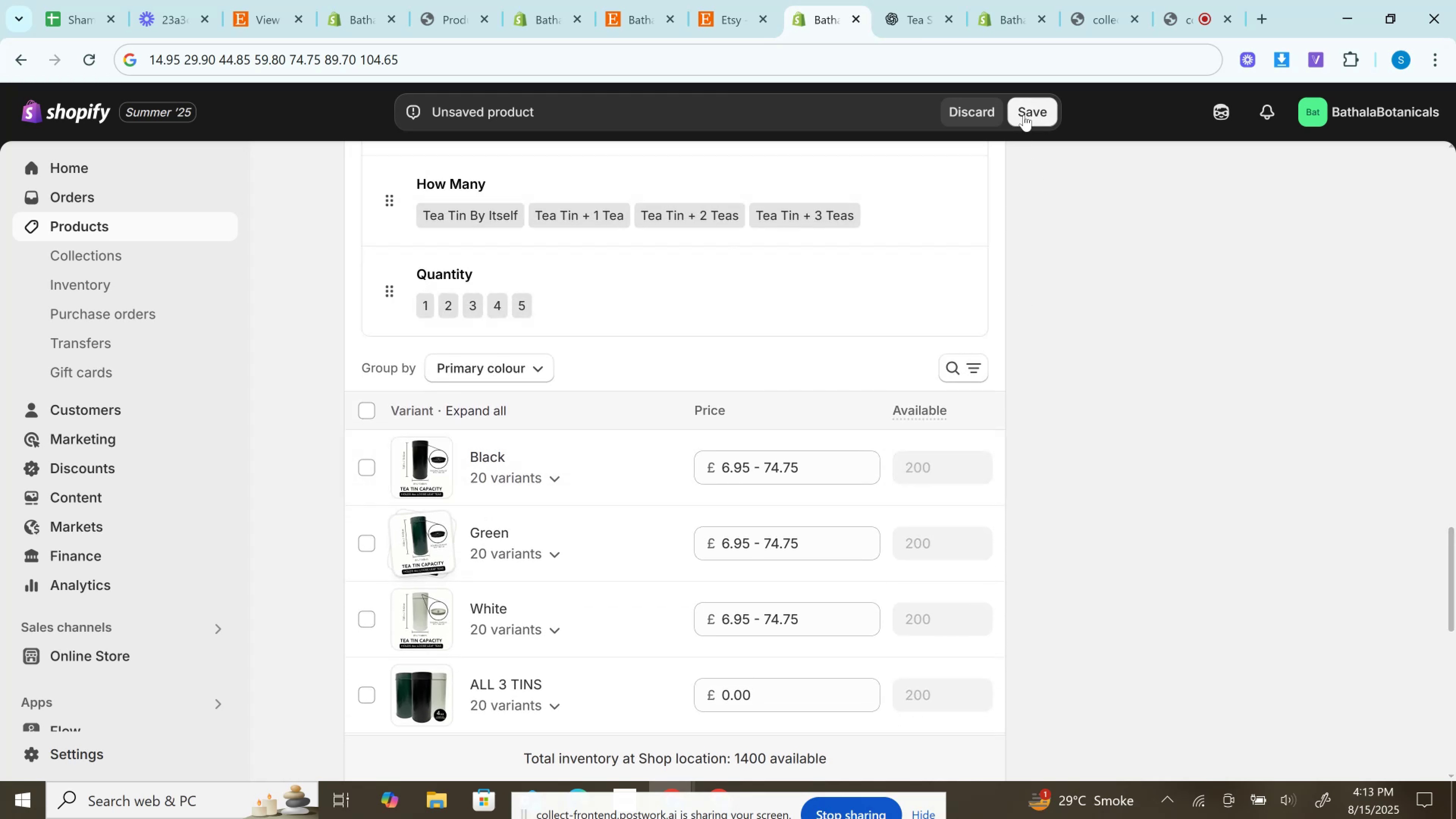 
left_click([1032, 104])
 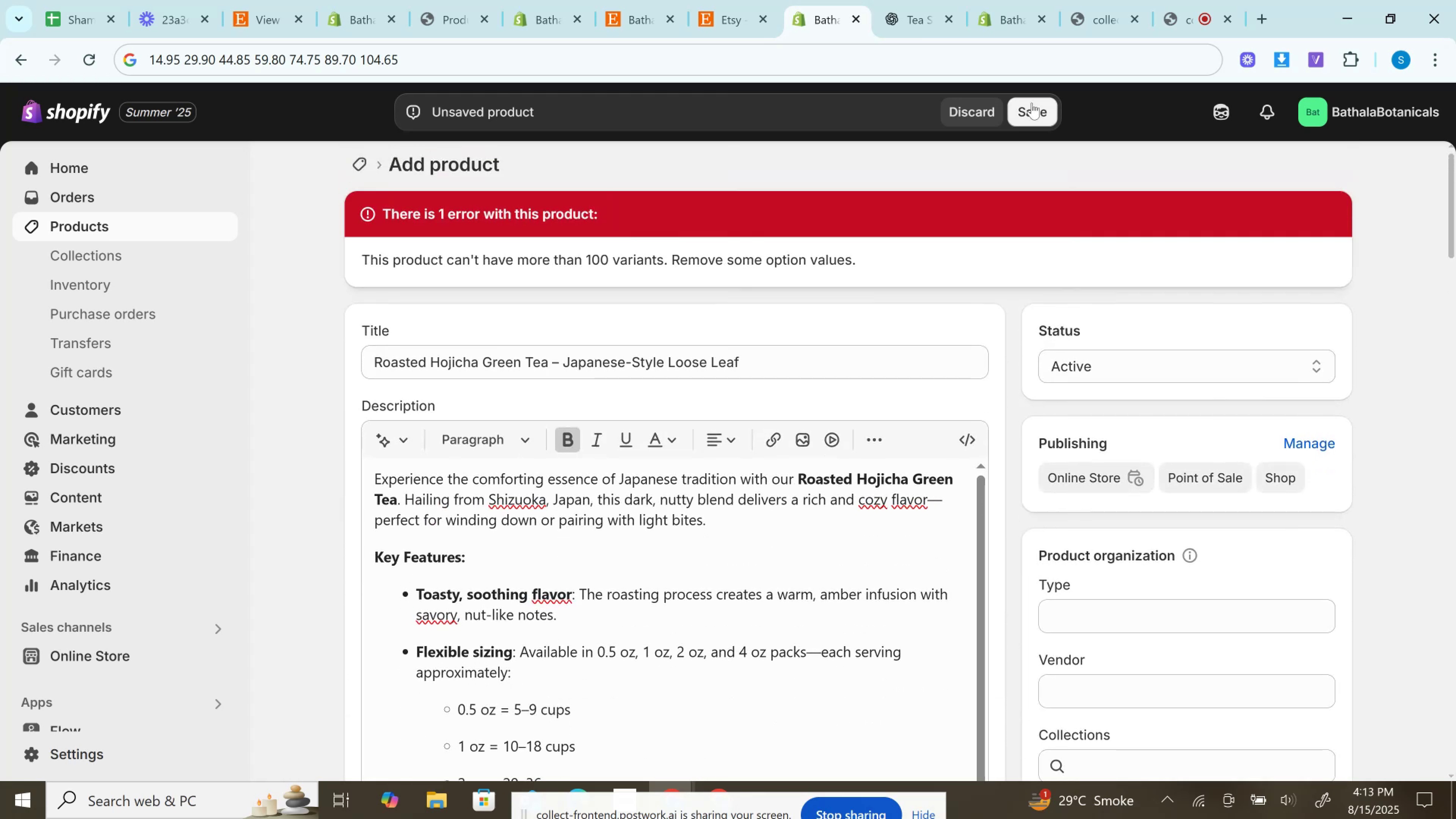 
scroll: coordinate [926, 363], scroll_direction: down, amount: 13.0
 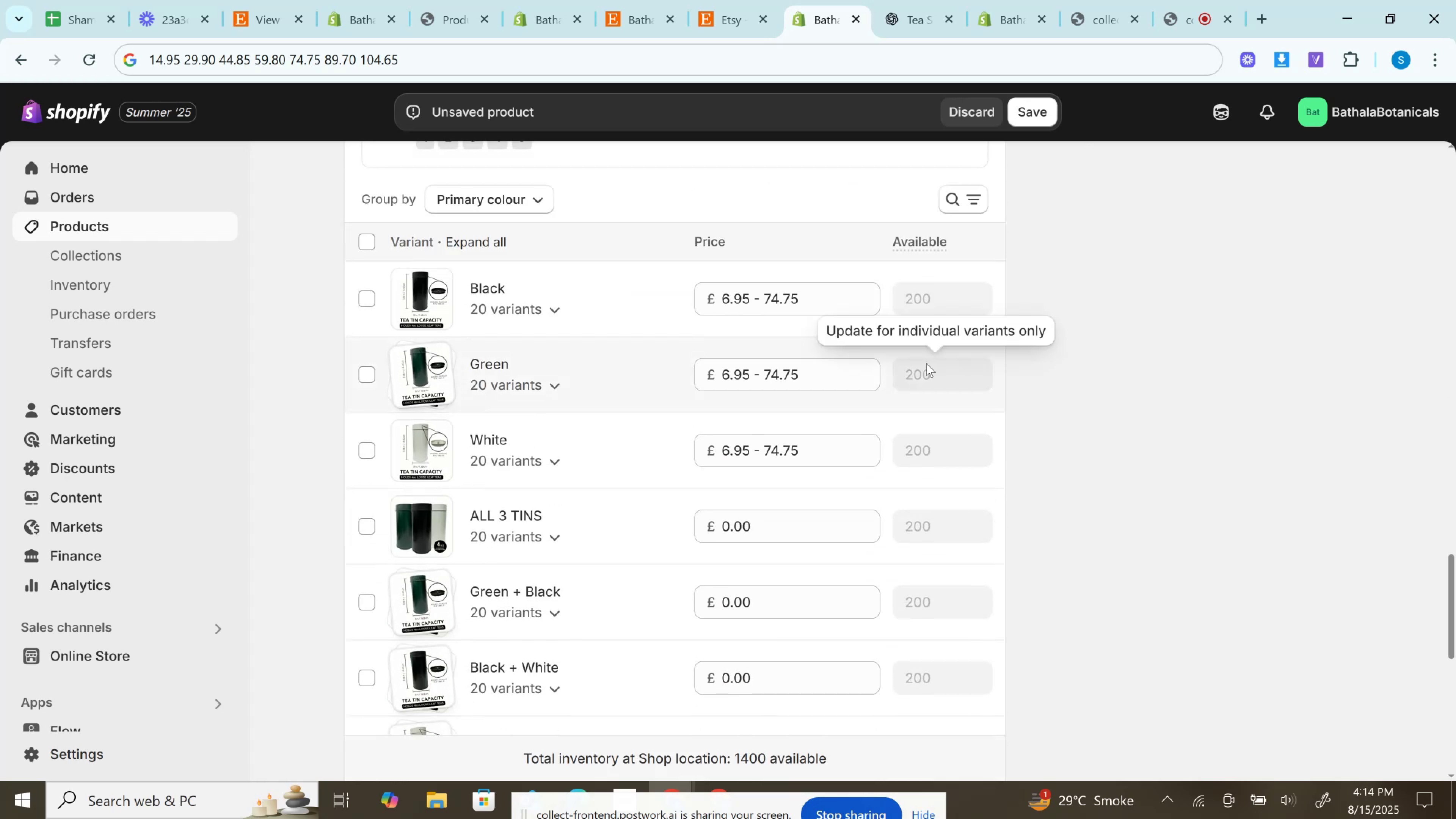 
wait(7.26)
 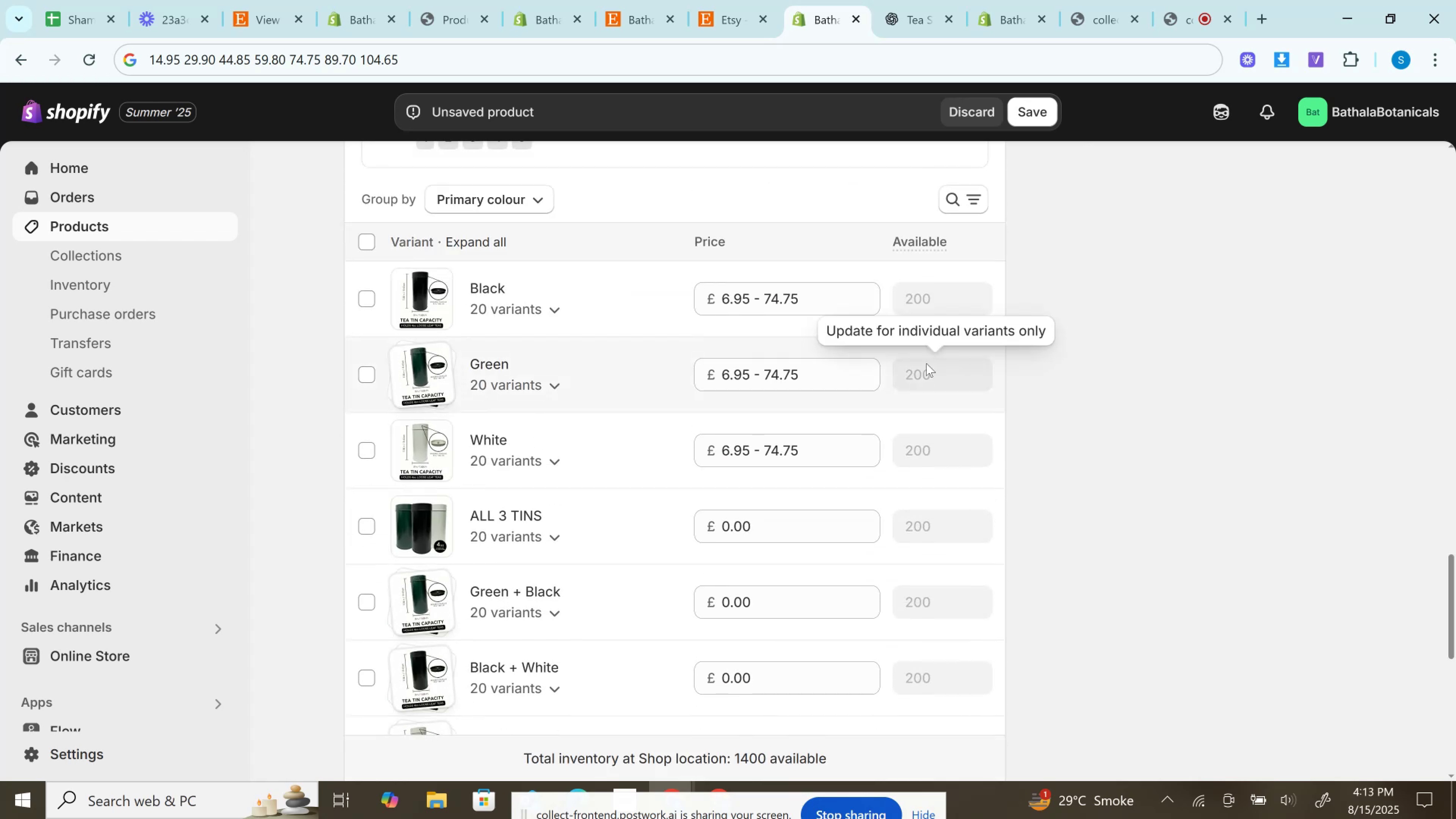 
scroll: coordinate [610, 331], scroll_direction: up, amount: 2.0
 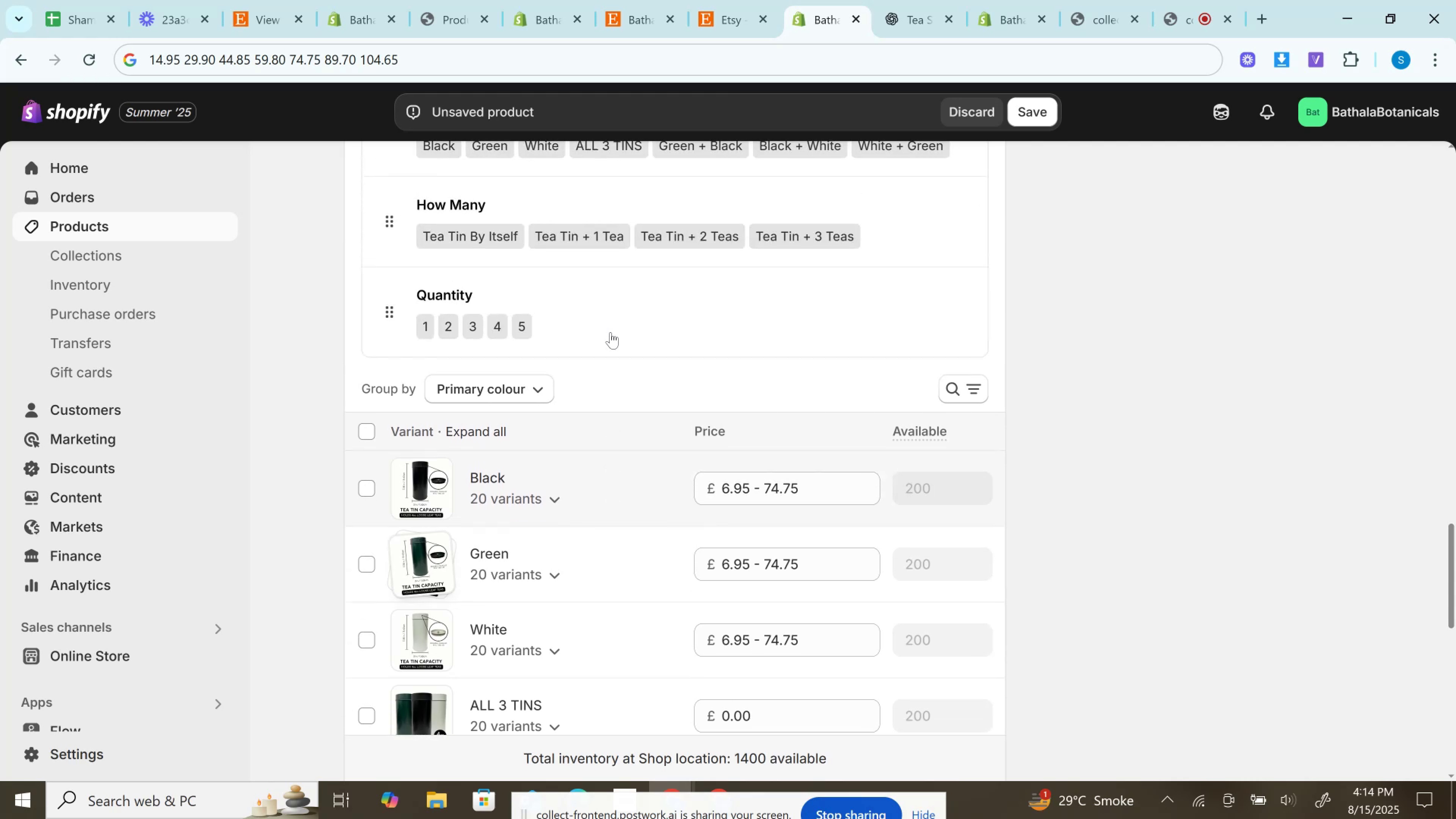 
scroll: coordinate [547, 589], scroll_direction: down, amount: 3.0
 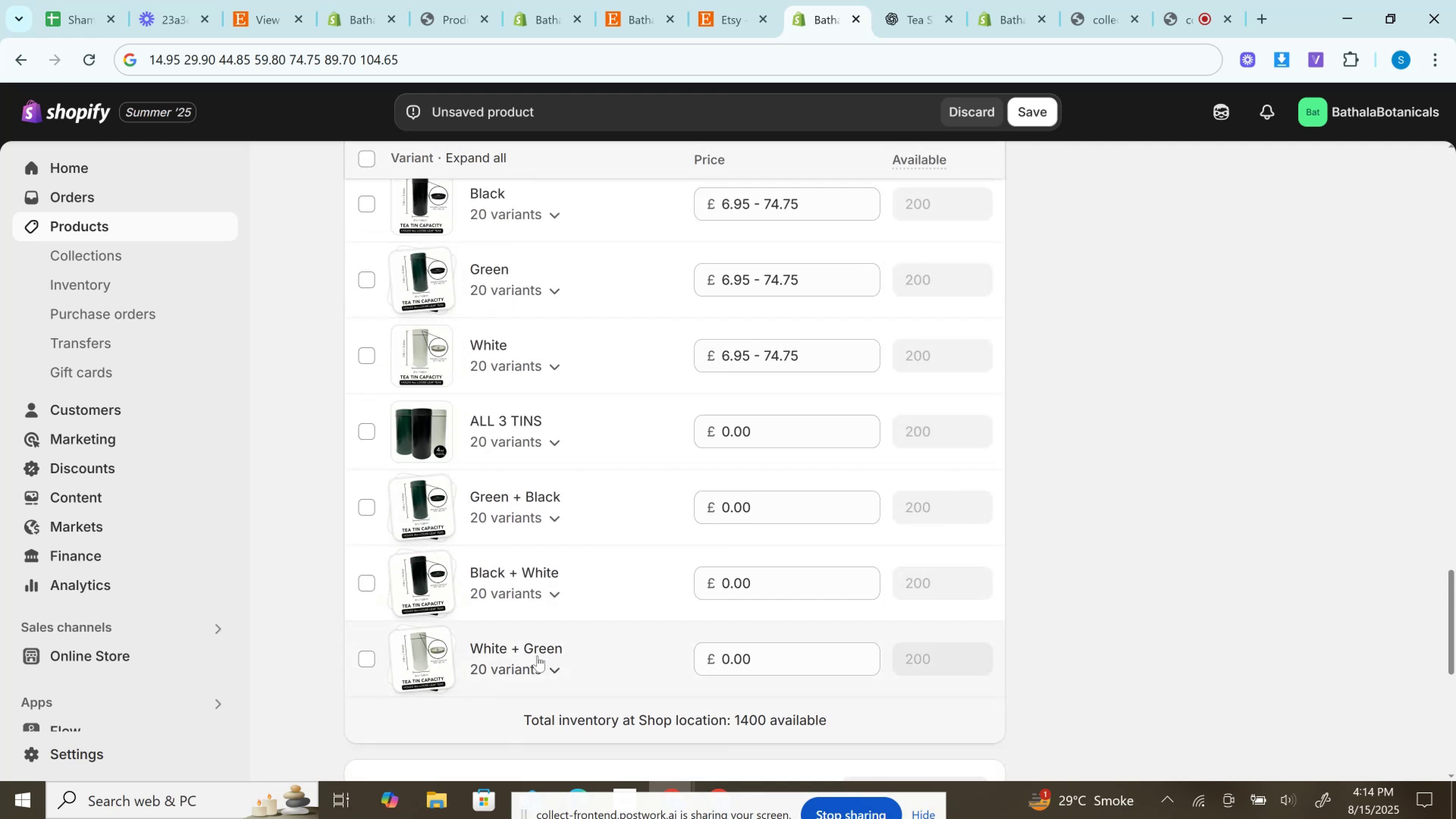 
scroll: coordinate [537, 656], scroll_direction: up, amount: 4.0
 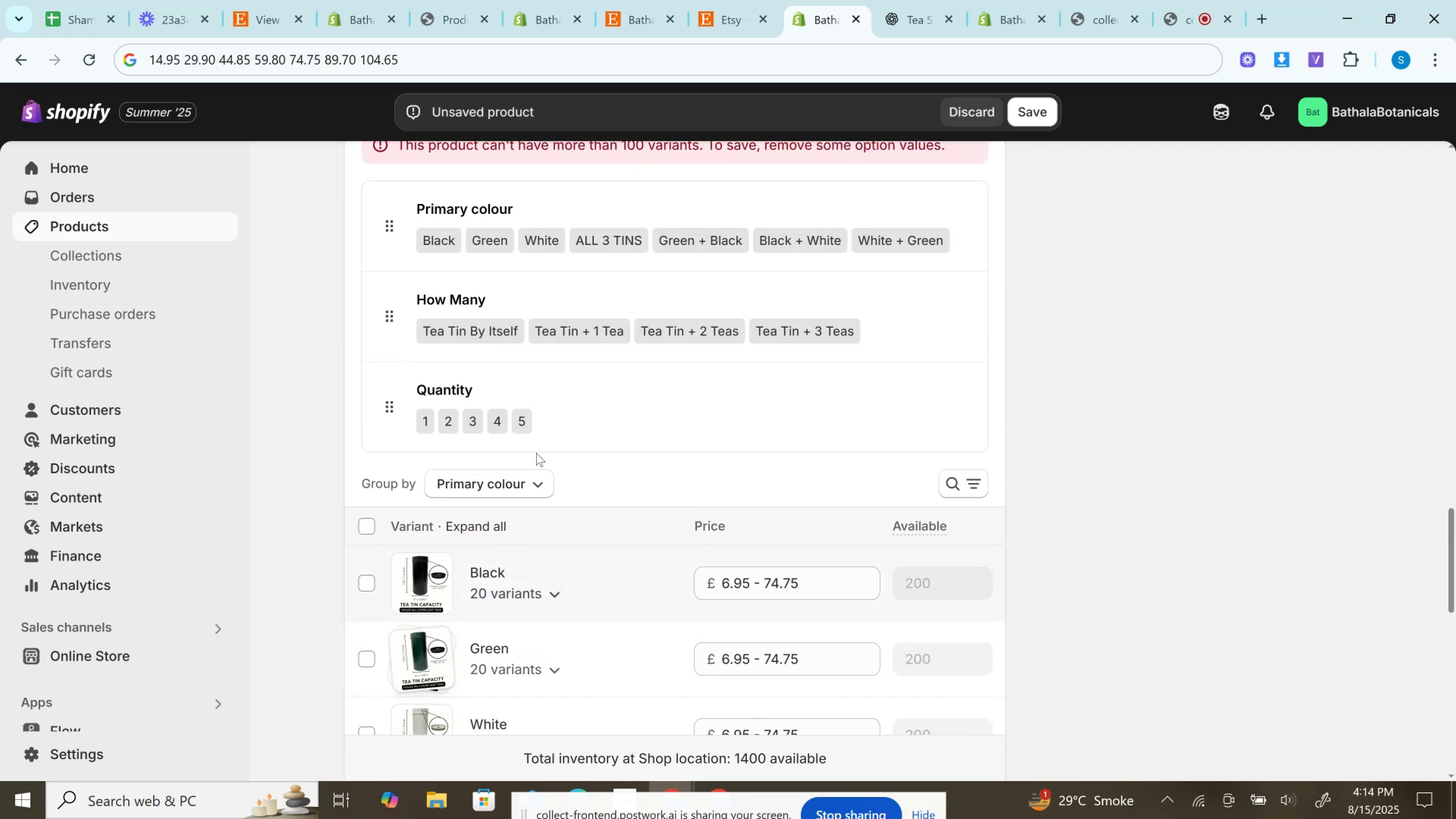 
left_click([557, 417])
 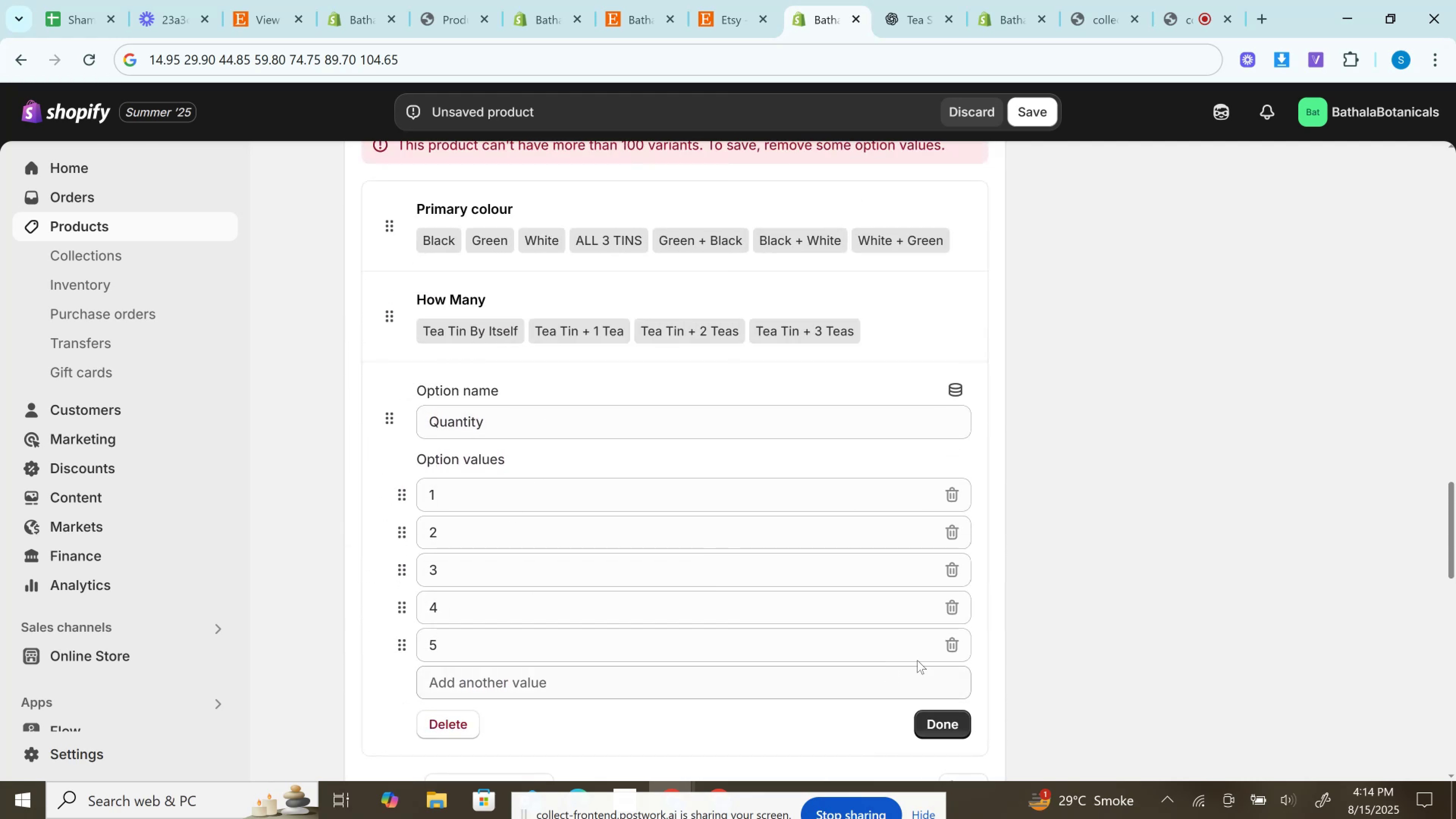 
left_click([957, 644])
 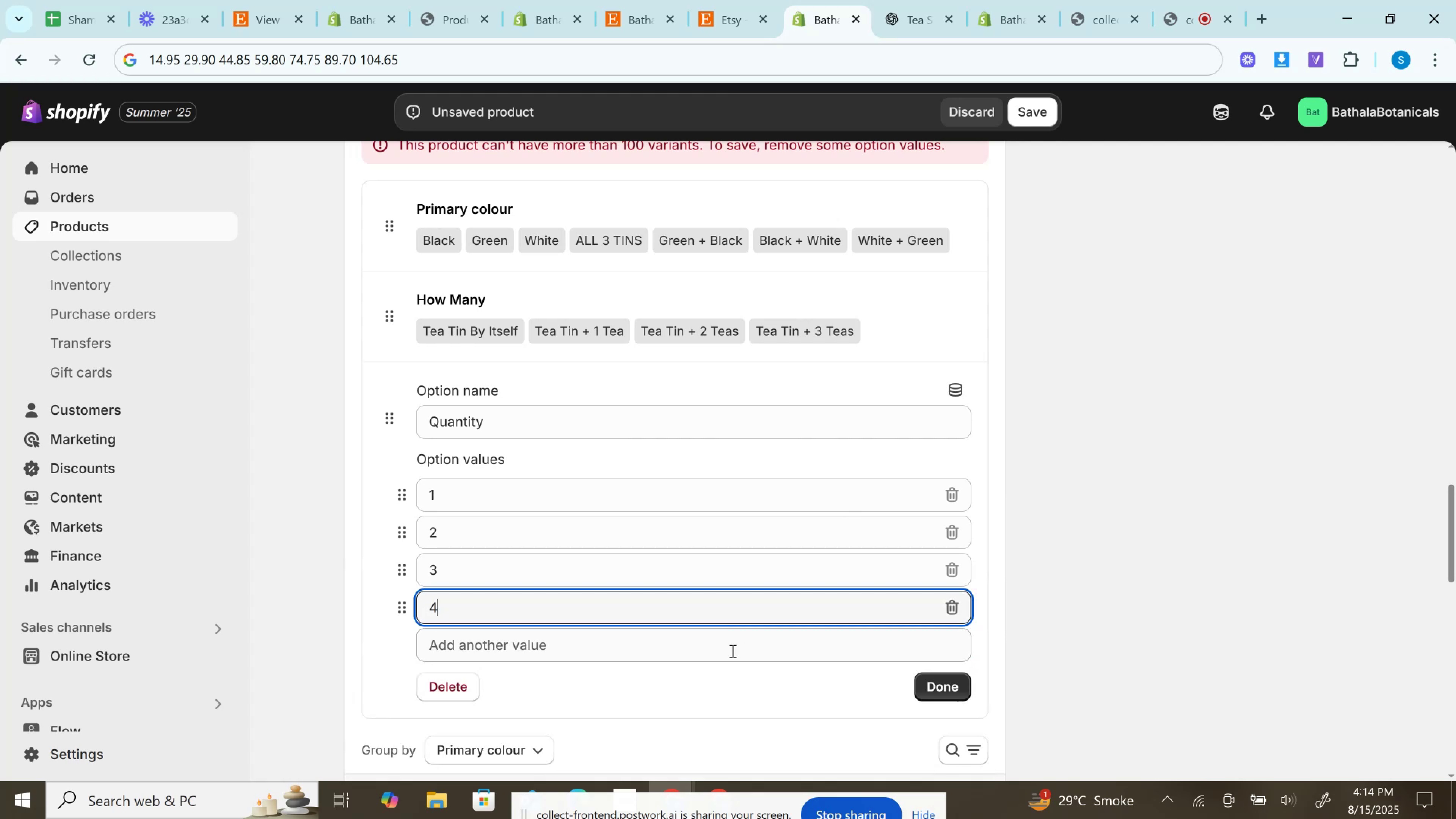 
scroll: coordinate [674, 657], scroll_direction: down, amount: 8.0
 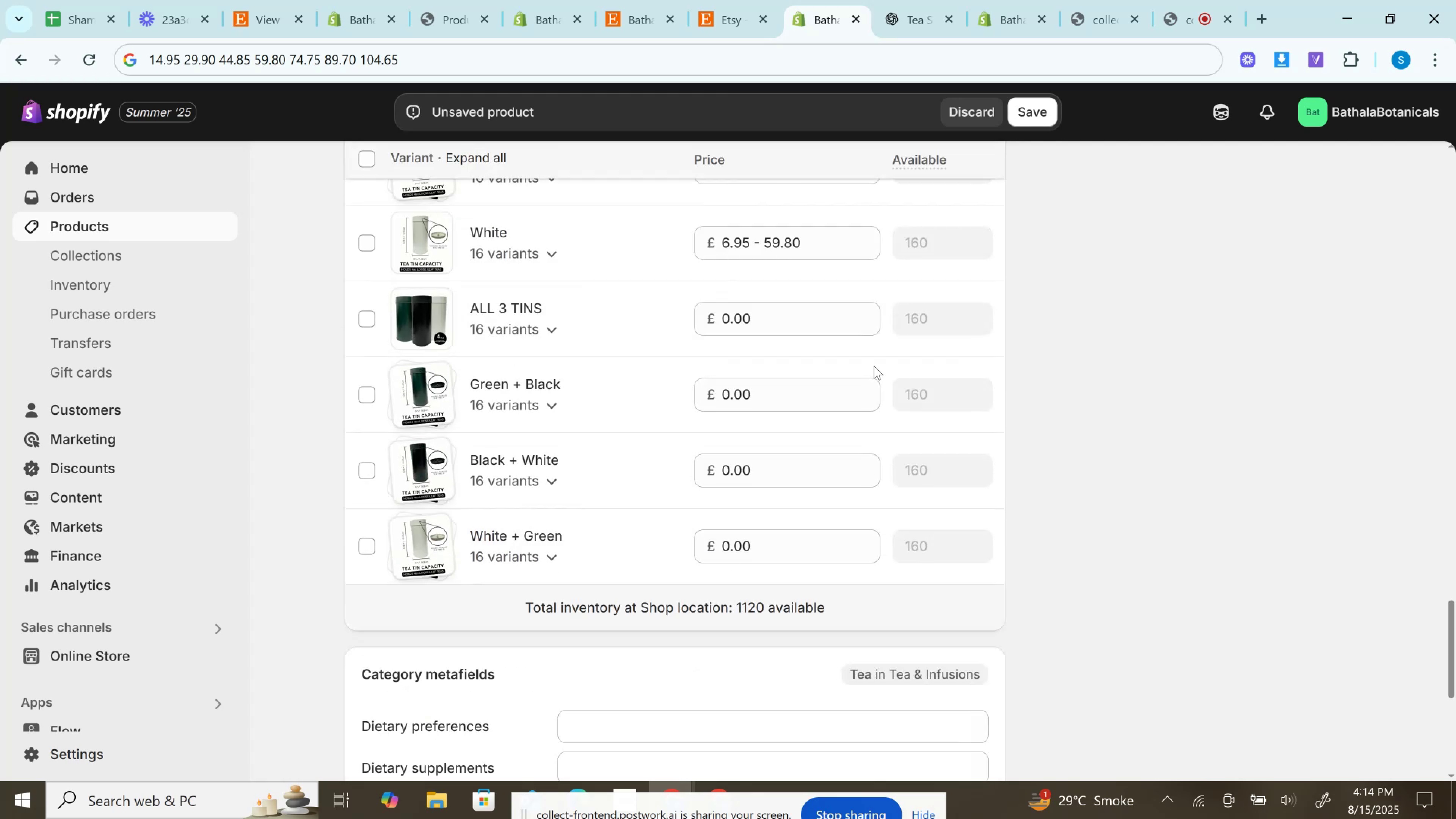 
scroll: coordinate [1053, 224], scroll_direction: up, amount: 3.0
 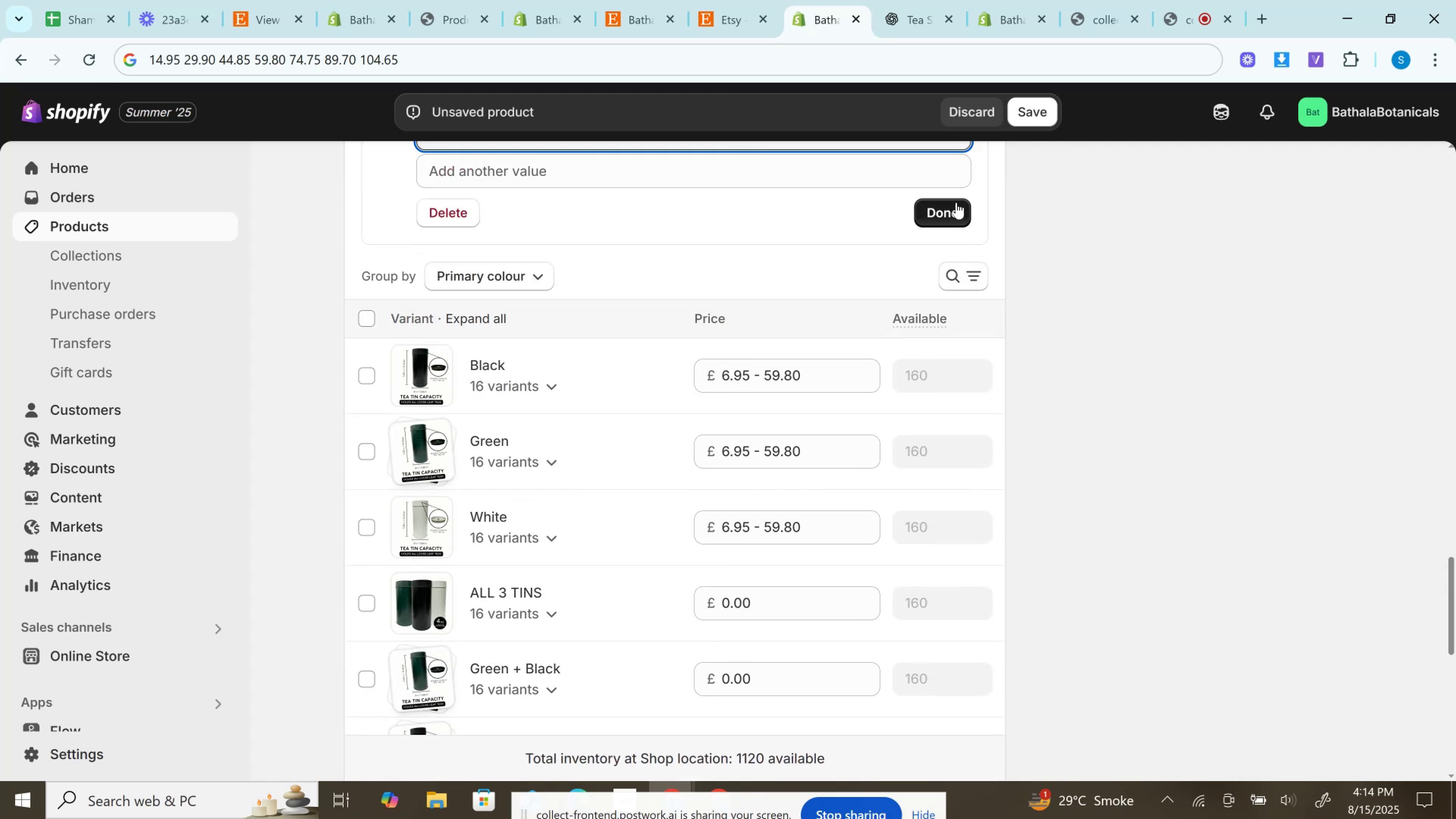 
left_click([954, 215])
 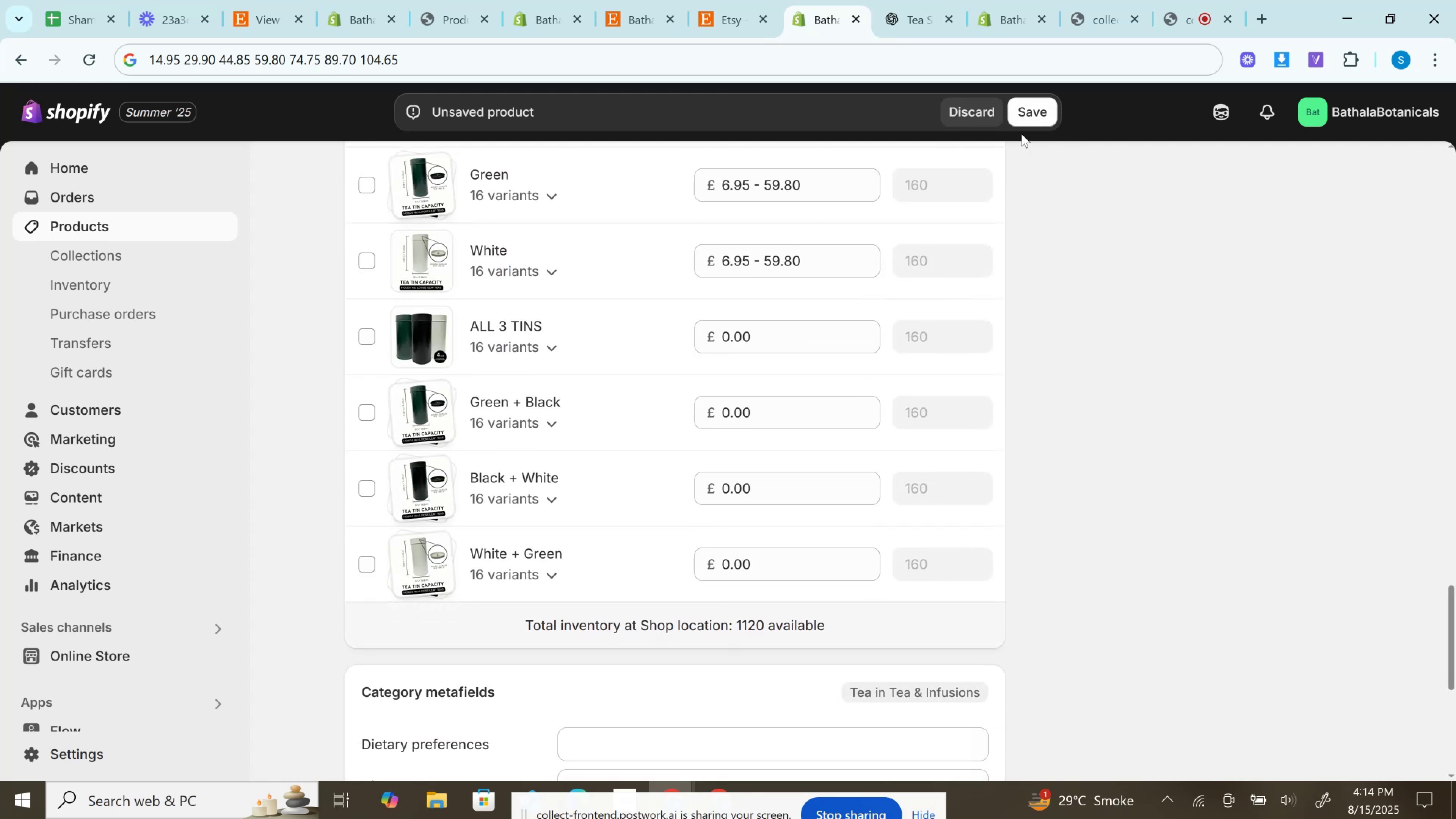 
left_click([1025, 118])
 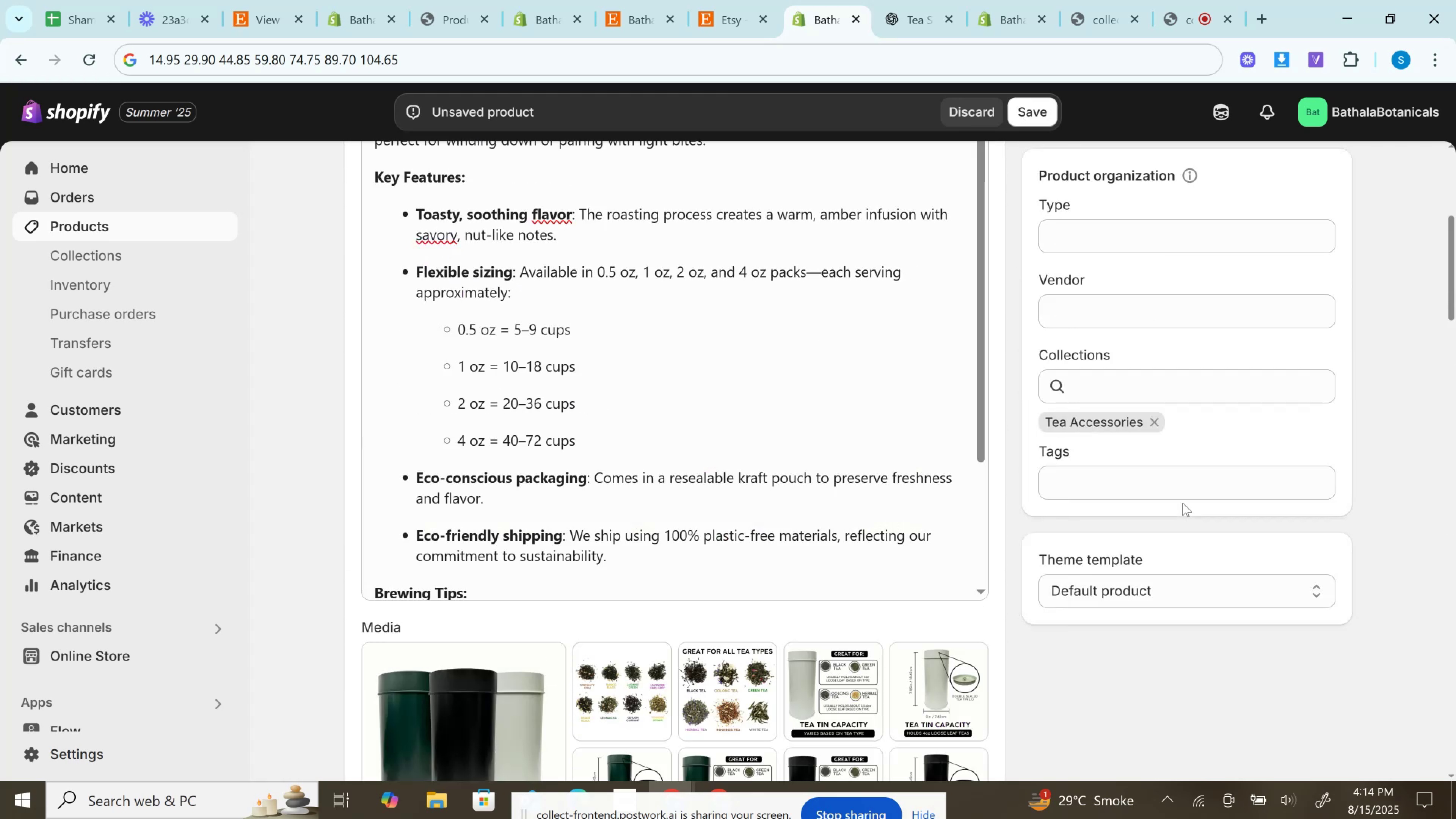 
scroll: coordinate [1183, 507], scroll_direction: down, amount: 9.0
 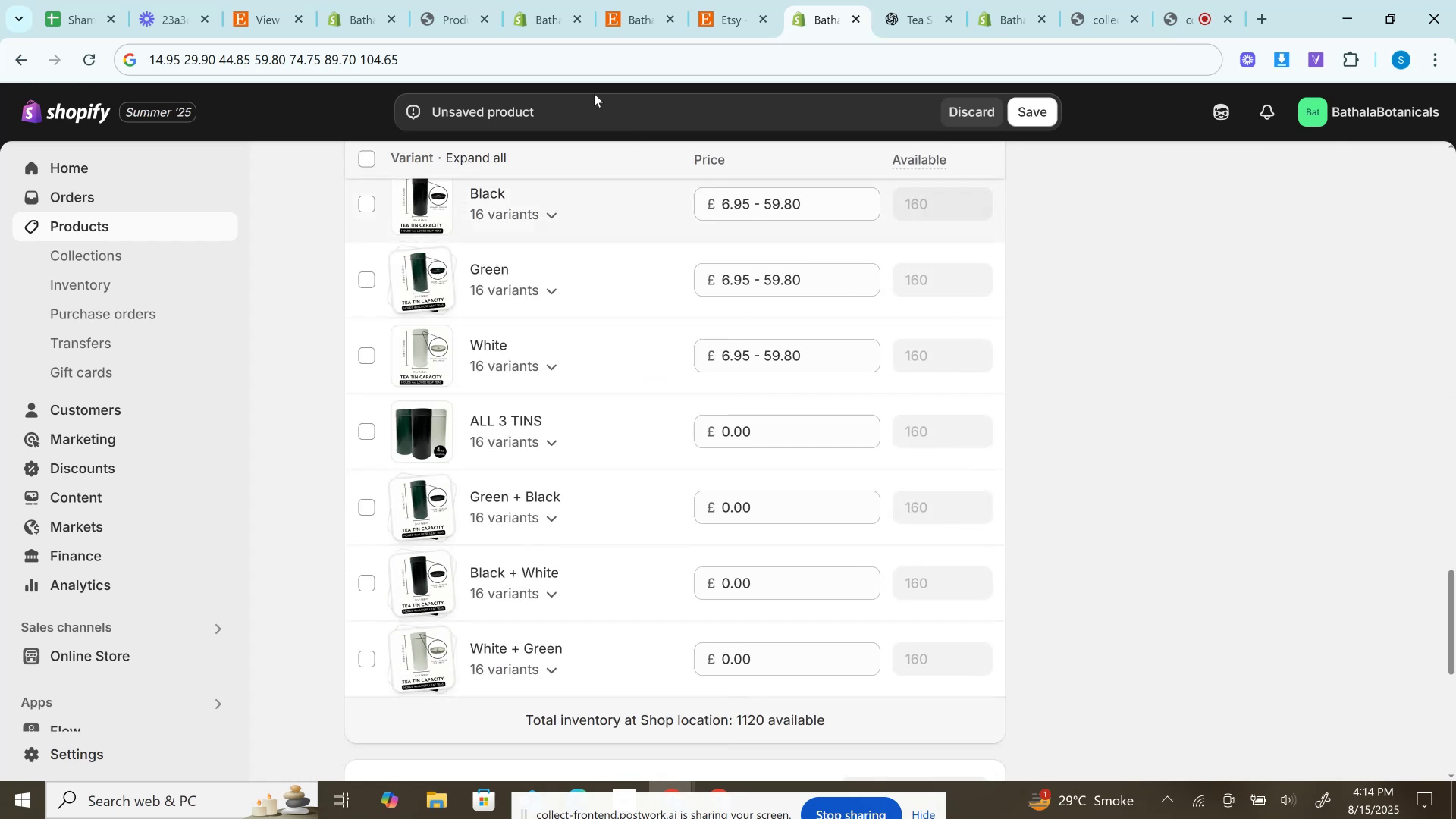 
left_click([563, 59])
 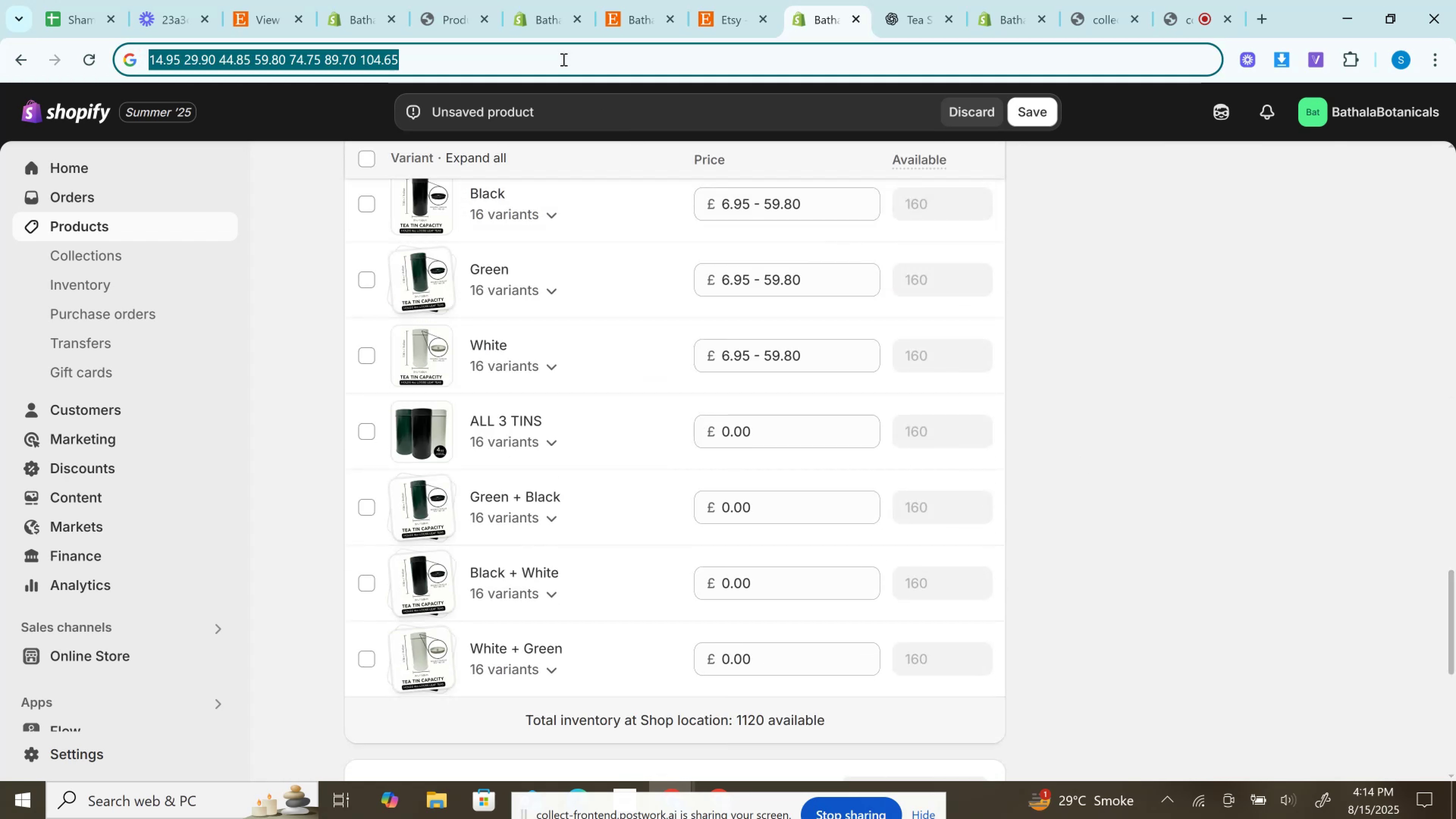 
type(16*7)
 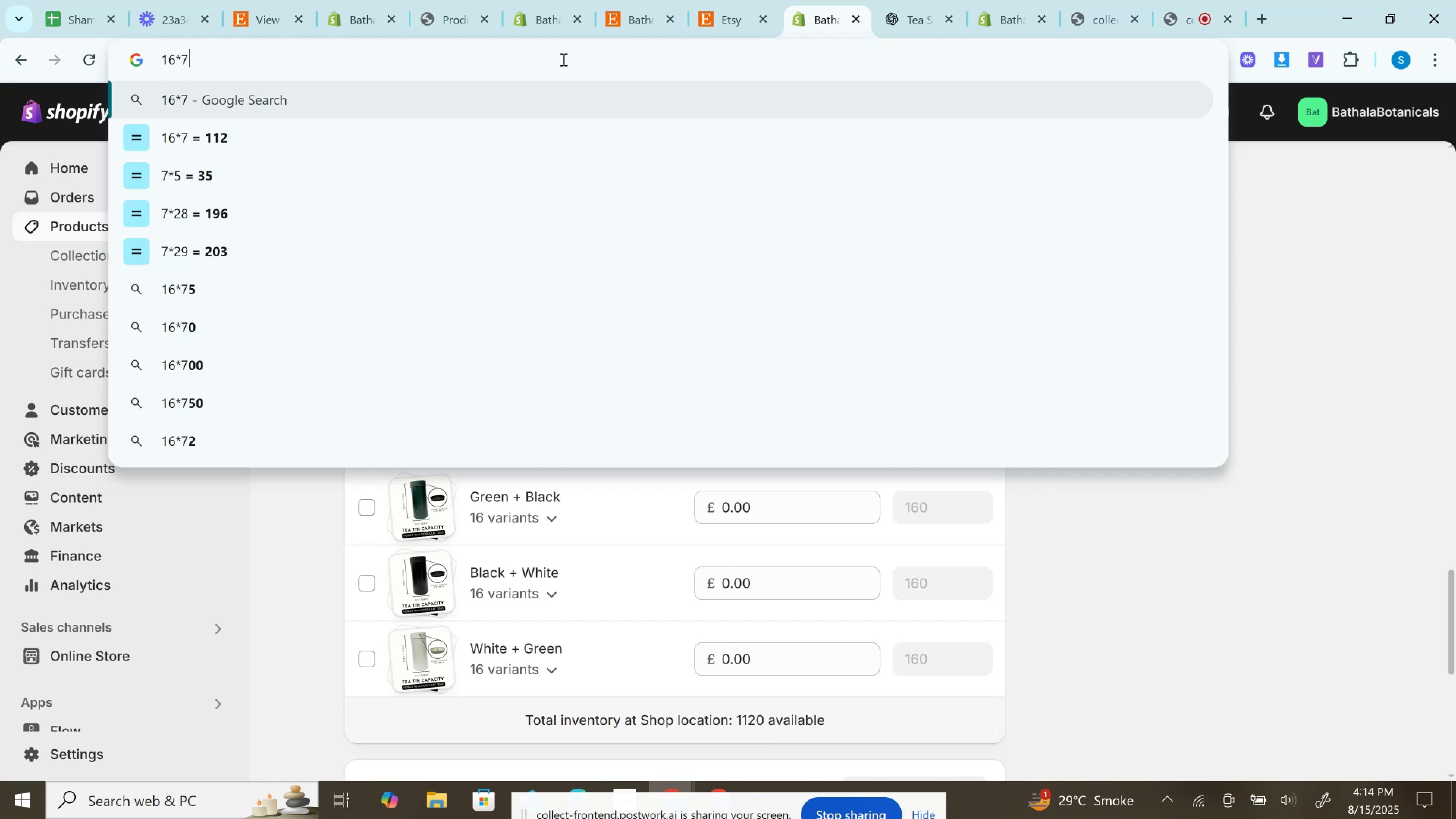 
left_click([1382, 379])
 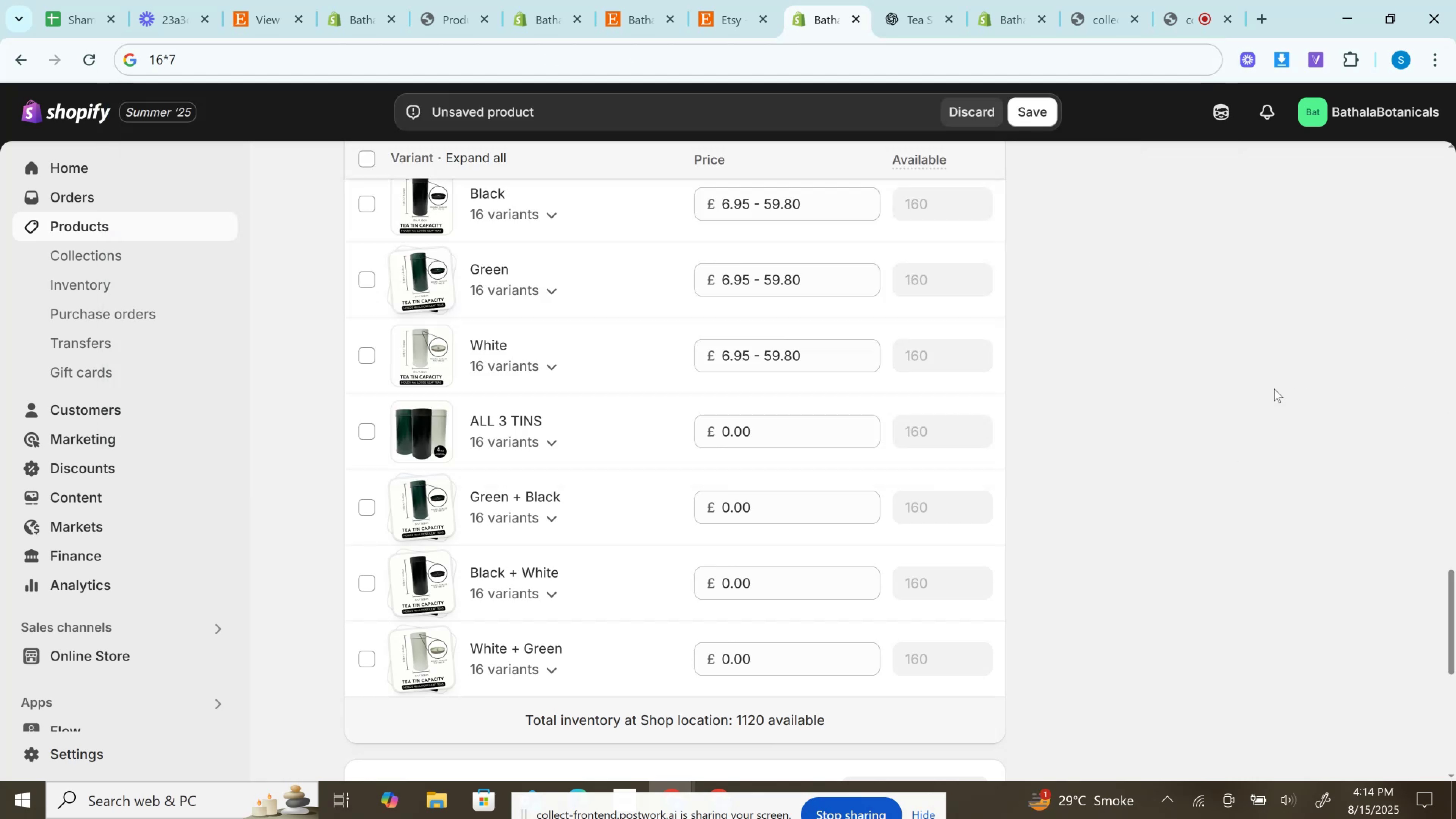 
scroll: coordinate [1253, 443], scroll_direction: up, amount: 5.0
 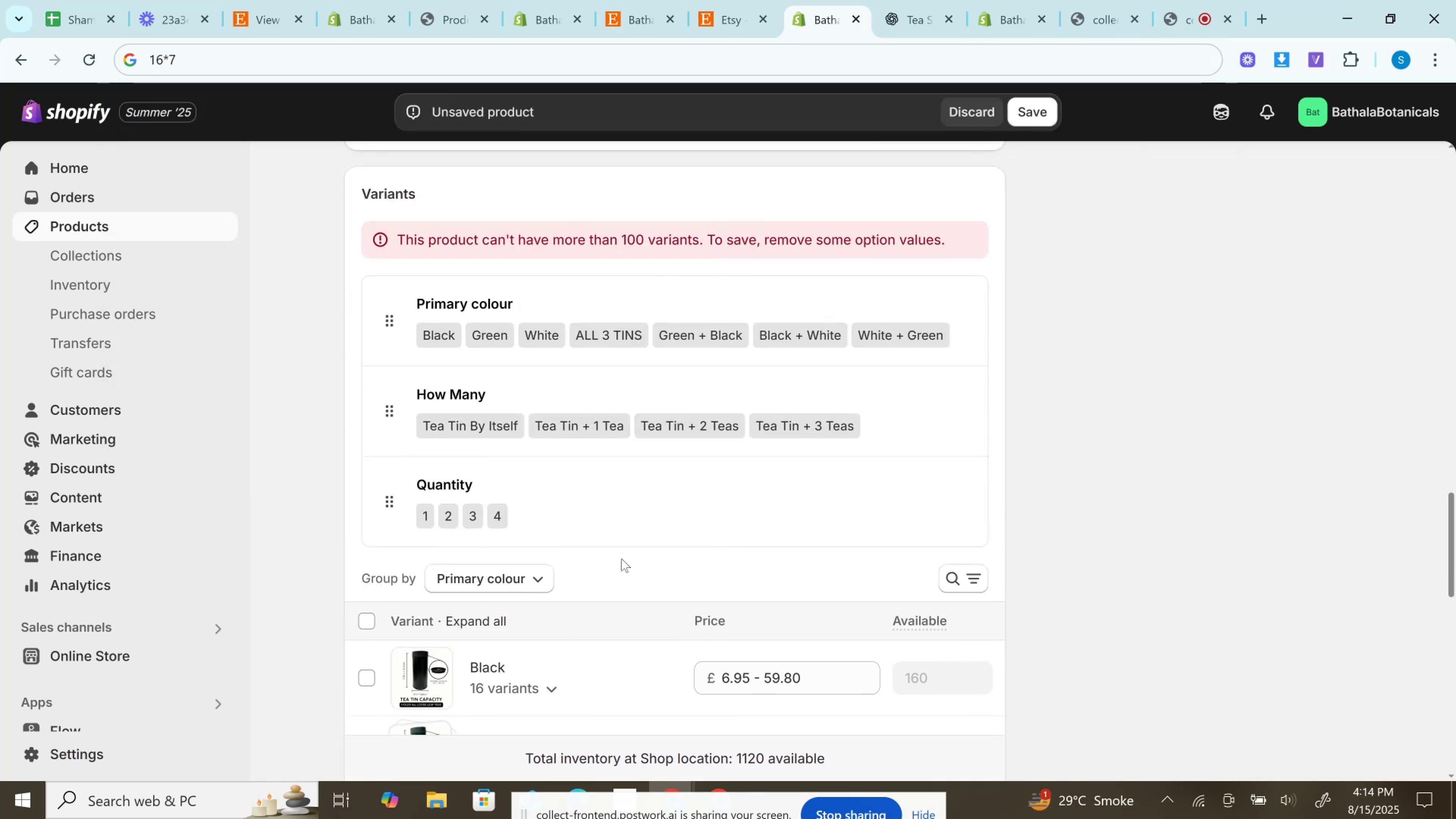 
left_click([610, 519])
 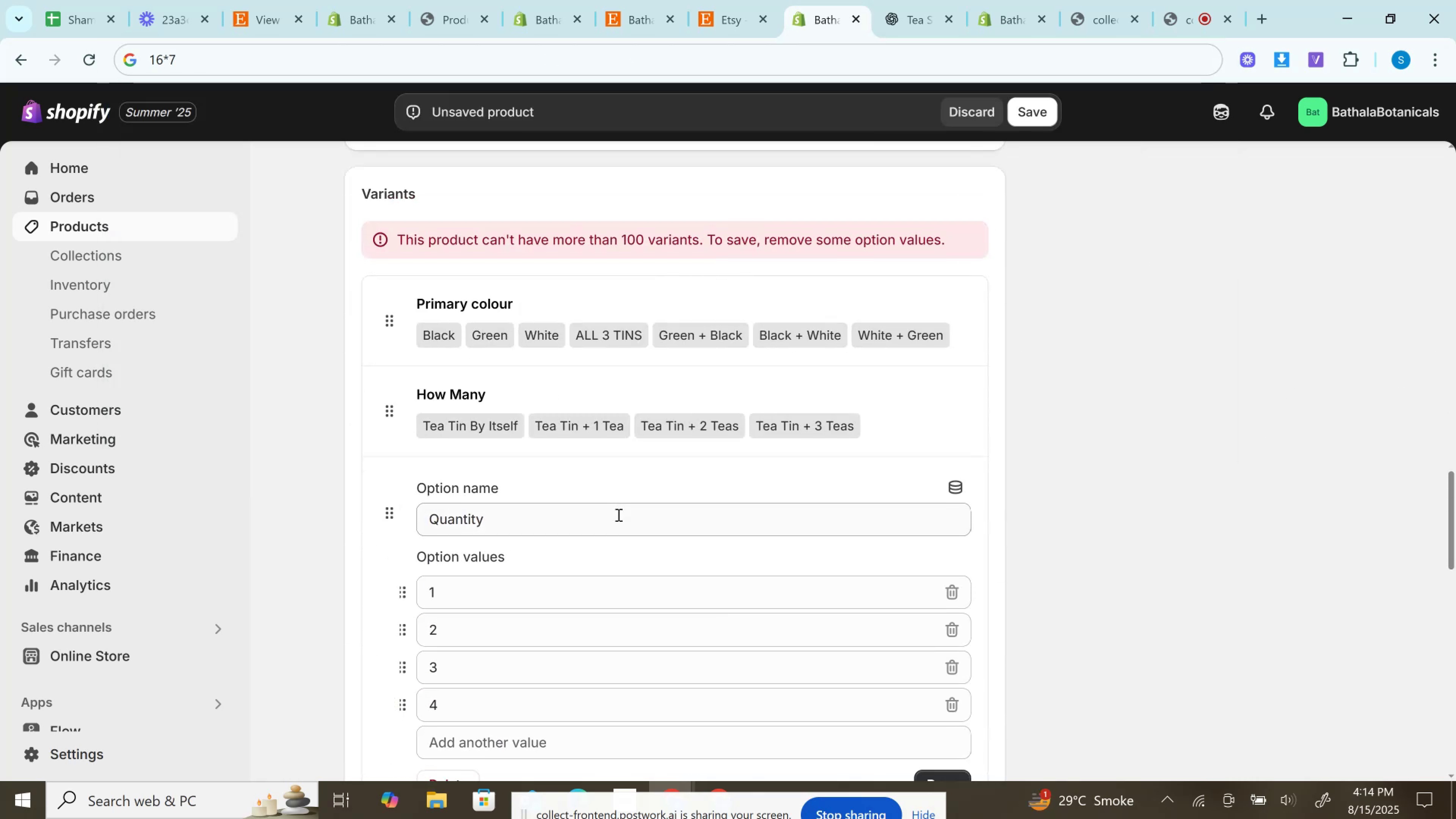 
scroll: coordinate [623, 518], scroll_direction: down, amount: 3.0
 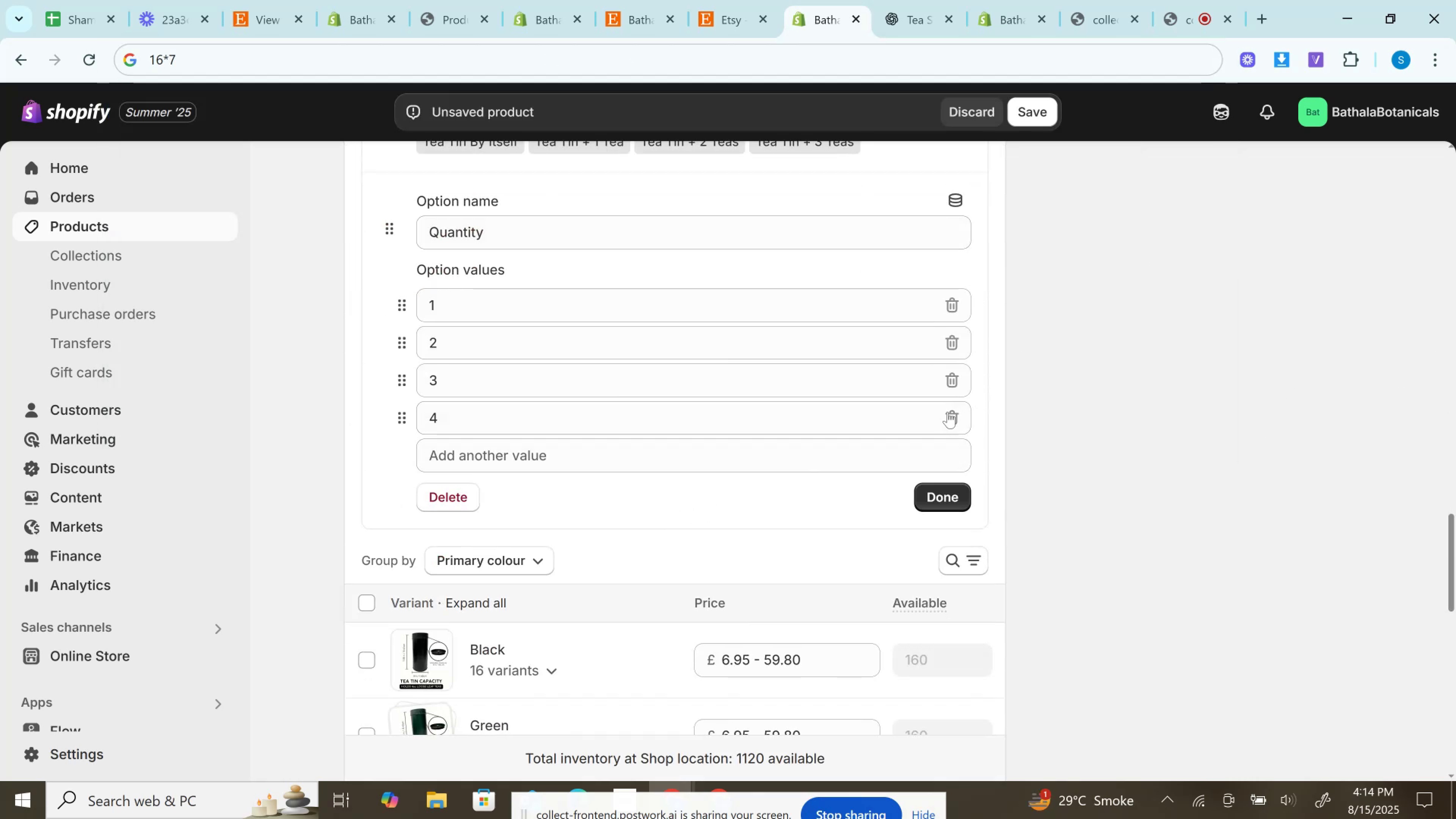 
left_click([948, 412])
 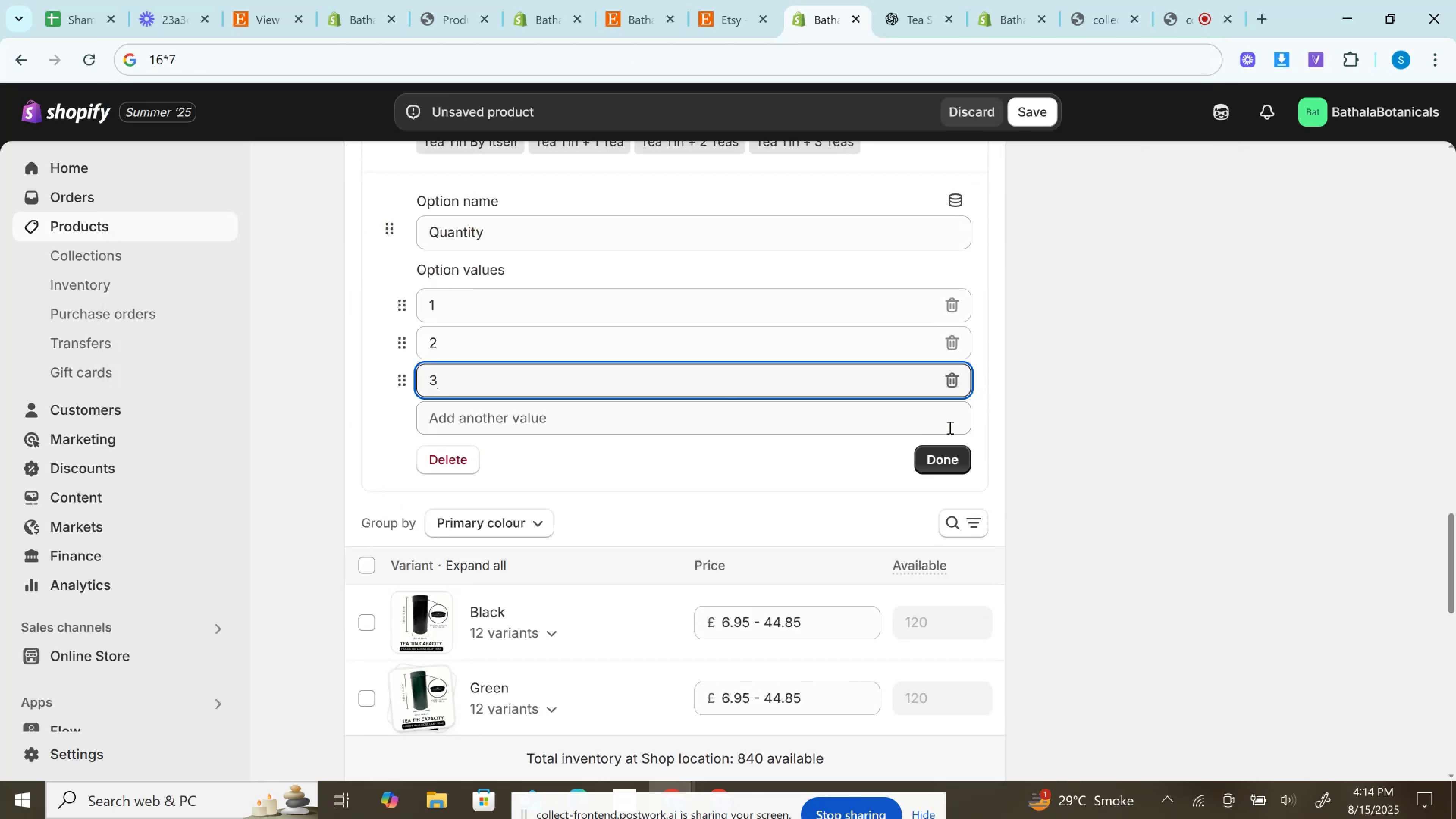 
left_click([949, 448])
 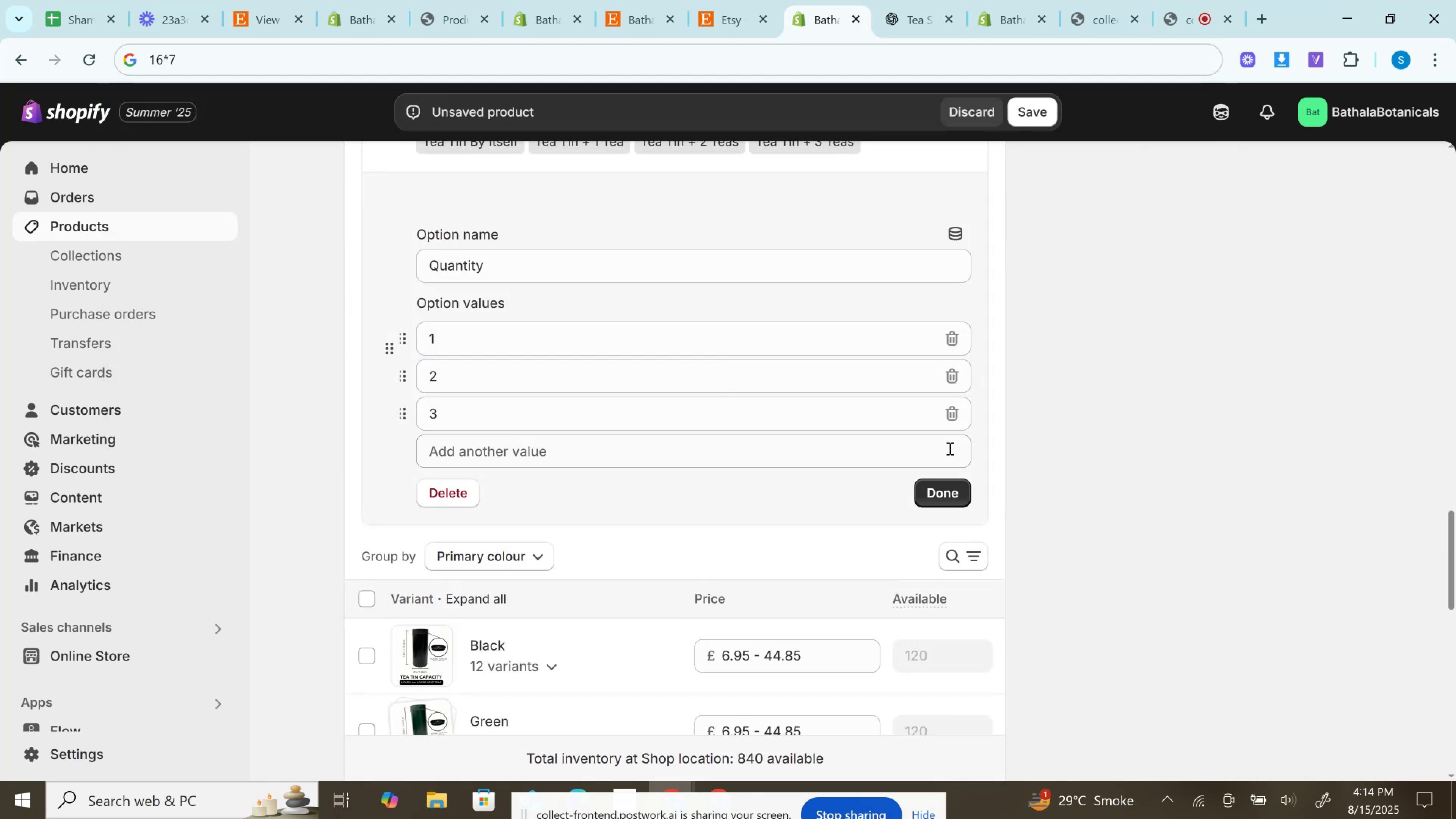 
scroll: coordinate [949, 448], scroll_direction: up, amount: 7.0
 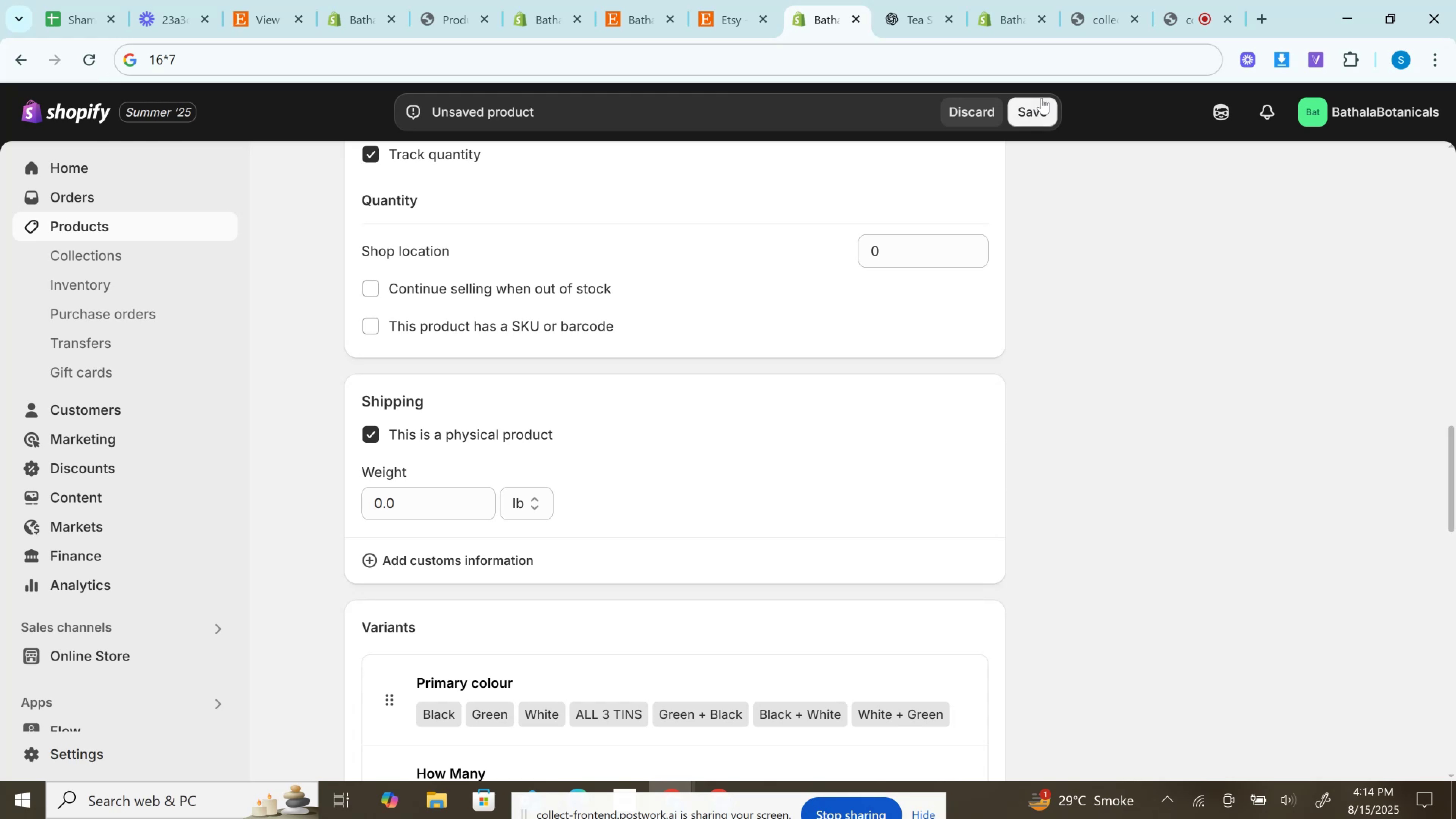 
left_click([1042, 109])
 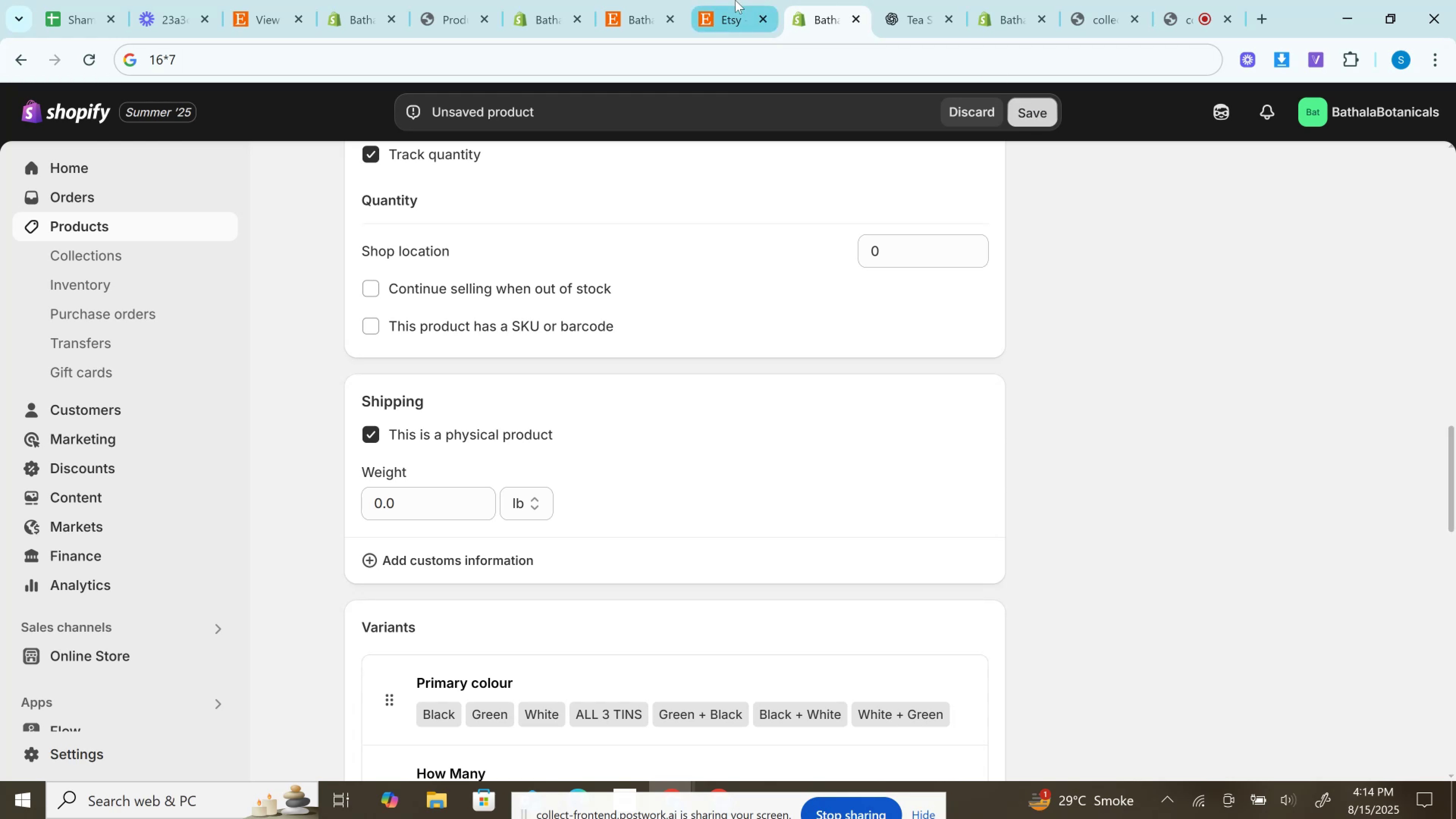 
left_click([735, 0])
 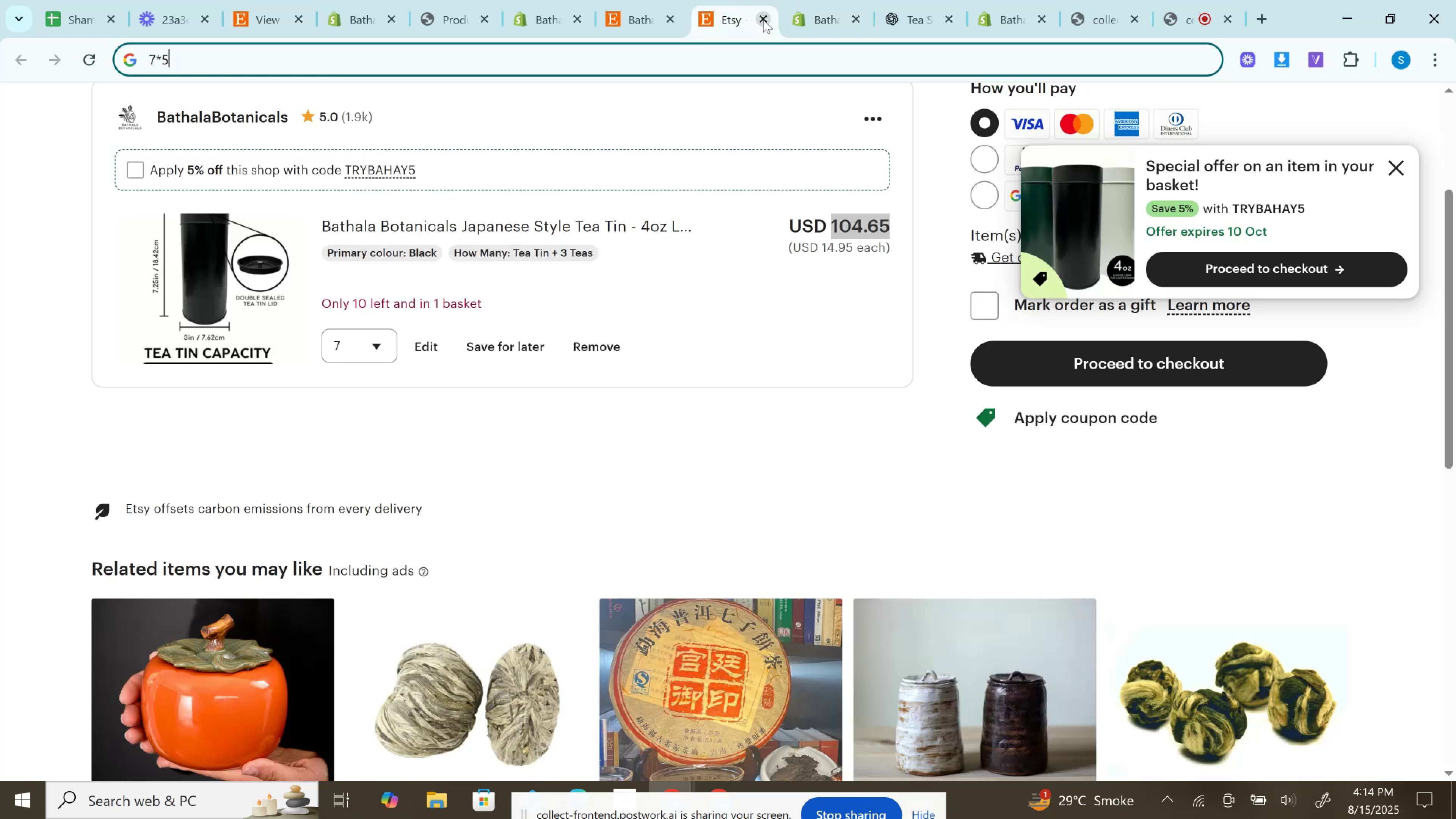 
left_click([763, 20])
 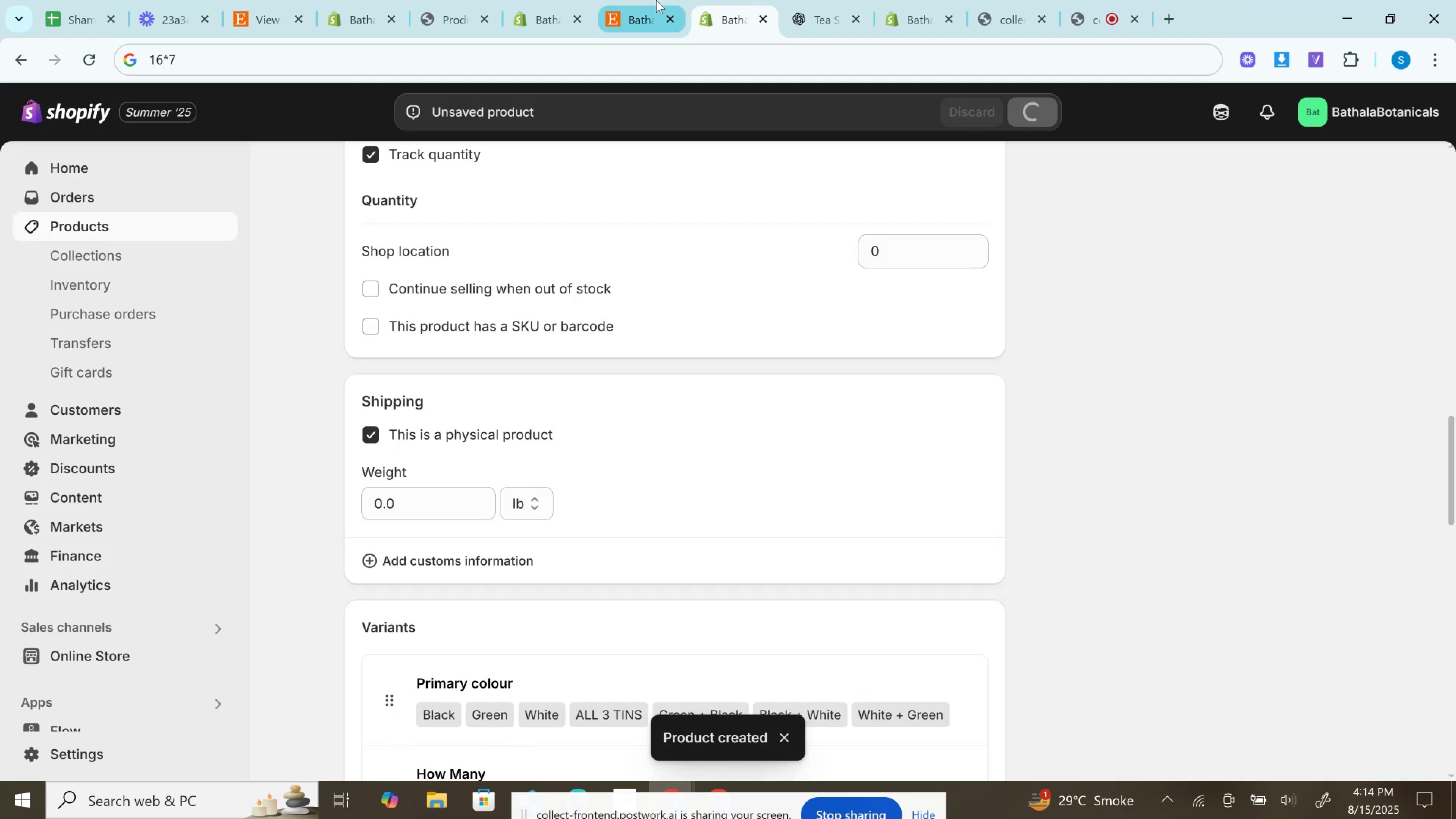 
left_click([656, 0])
 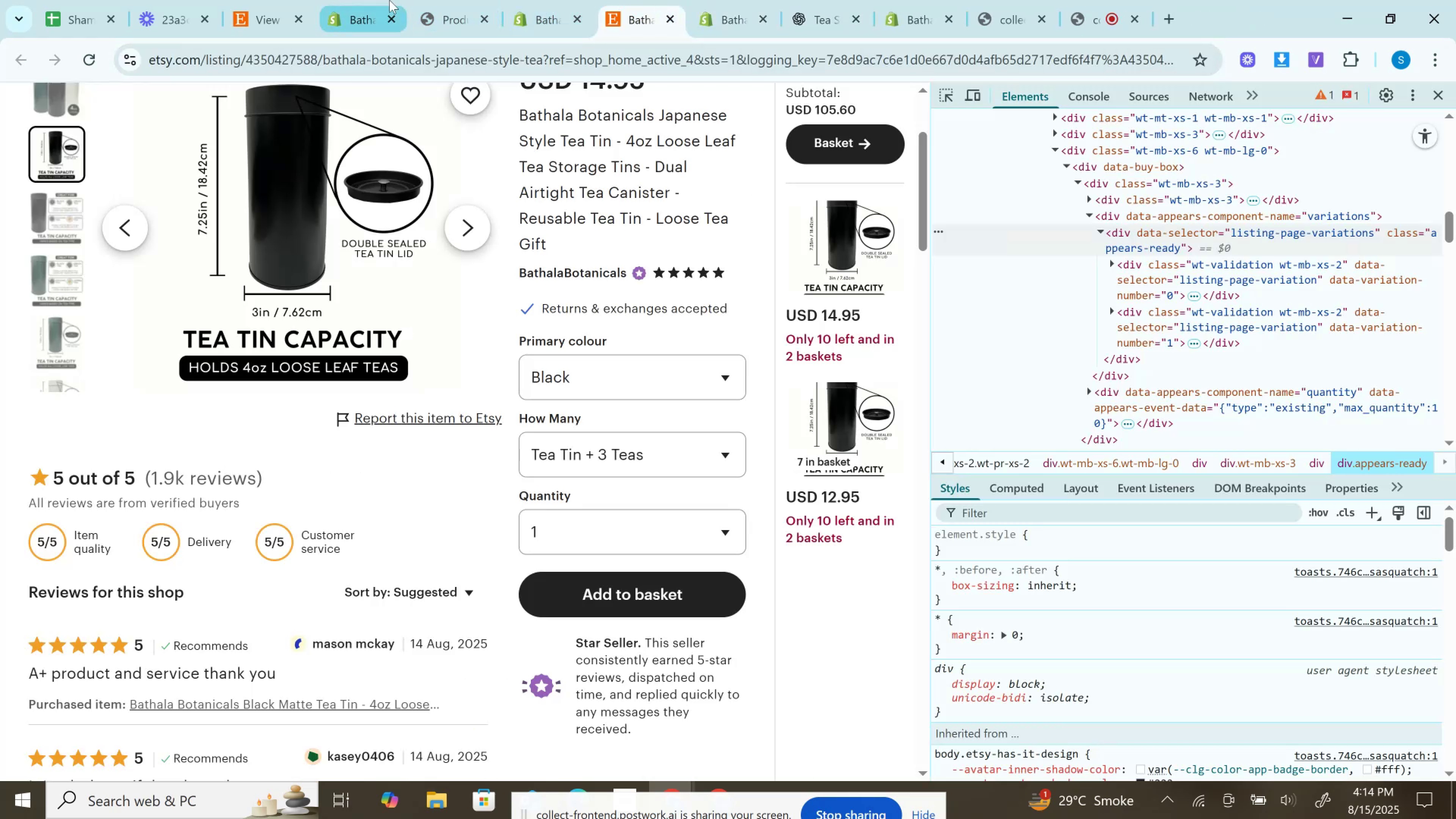 
left_click([247, 0])
 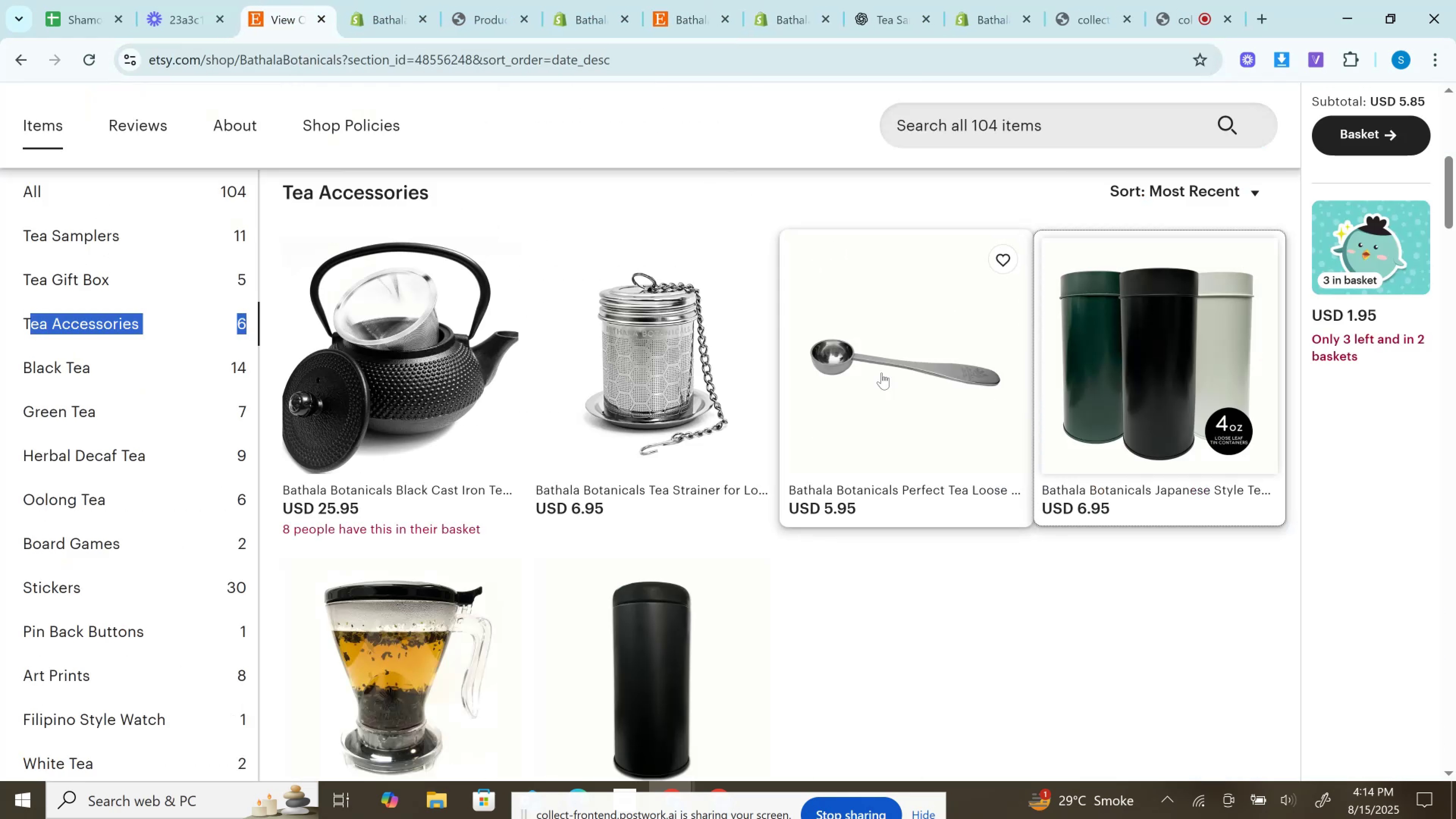 
right_click([882, 370])
 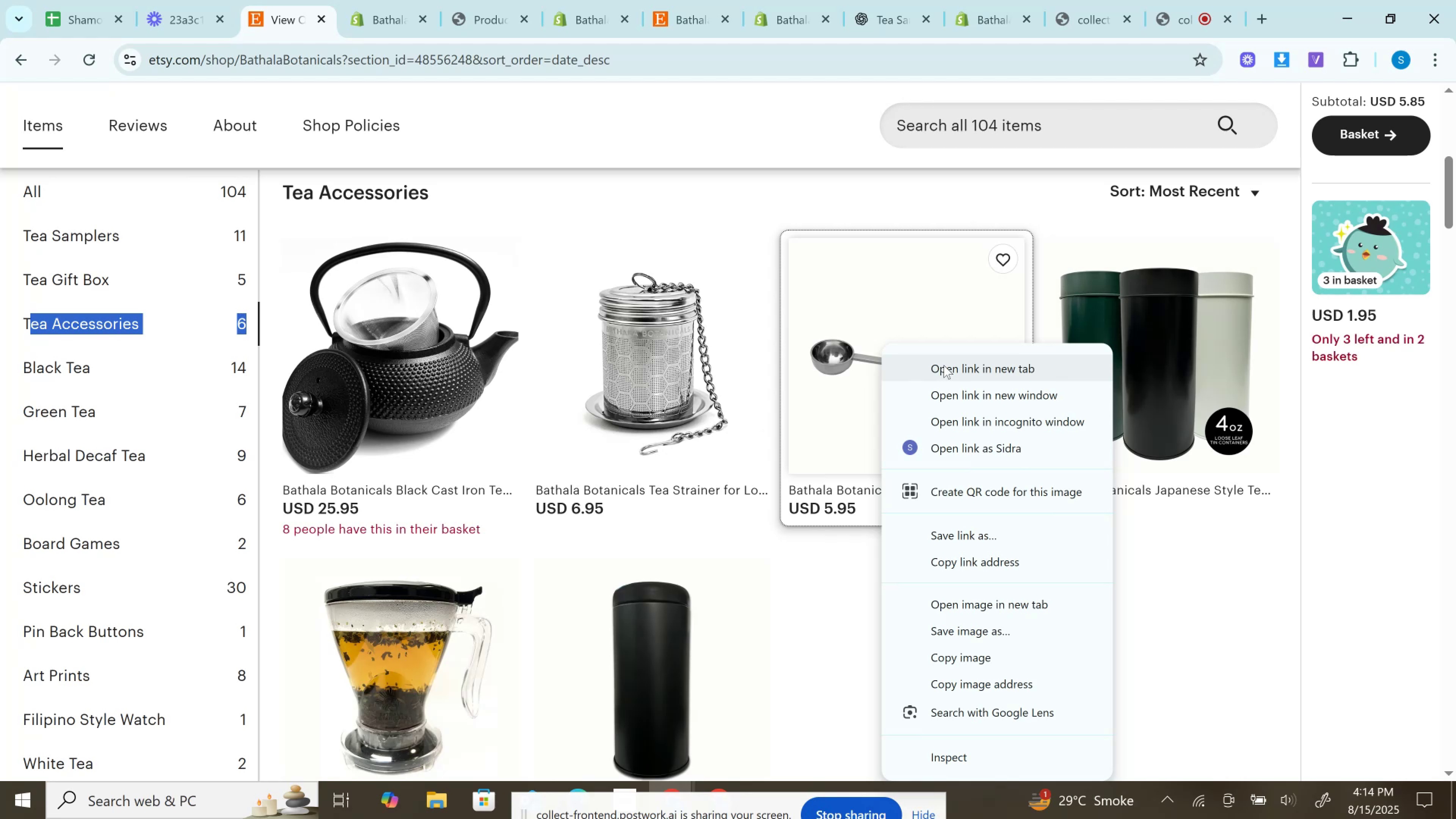 
left_click([945, 362])
 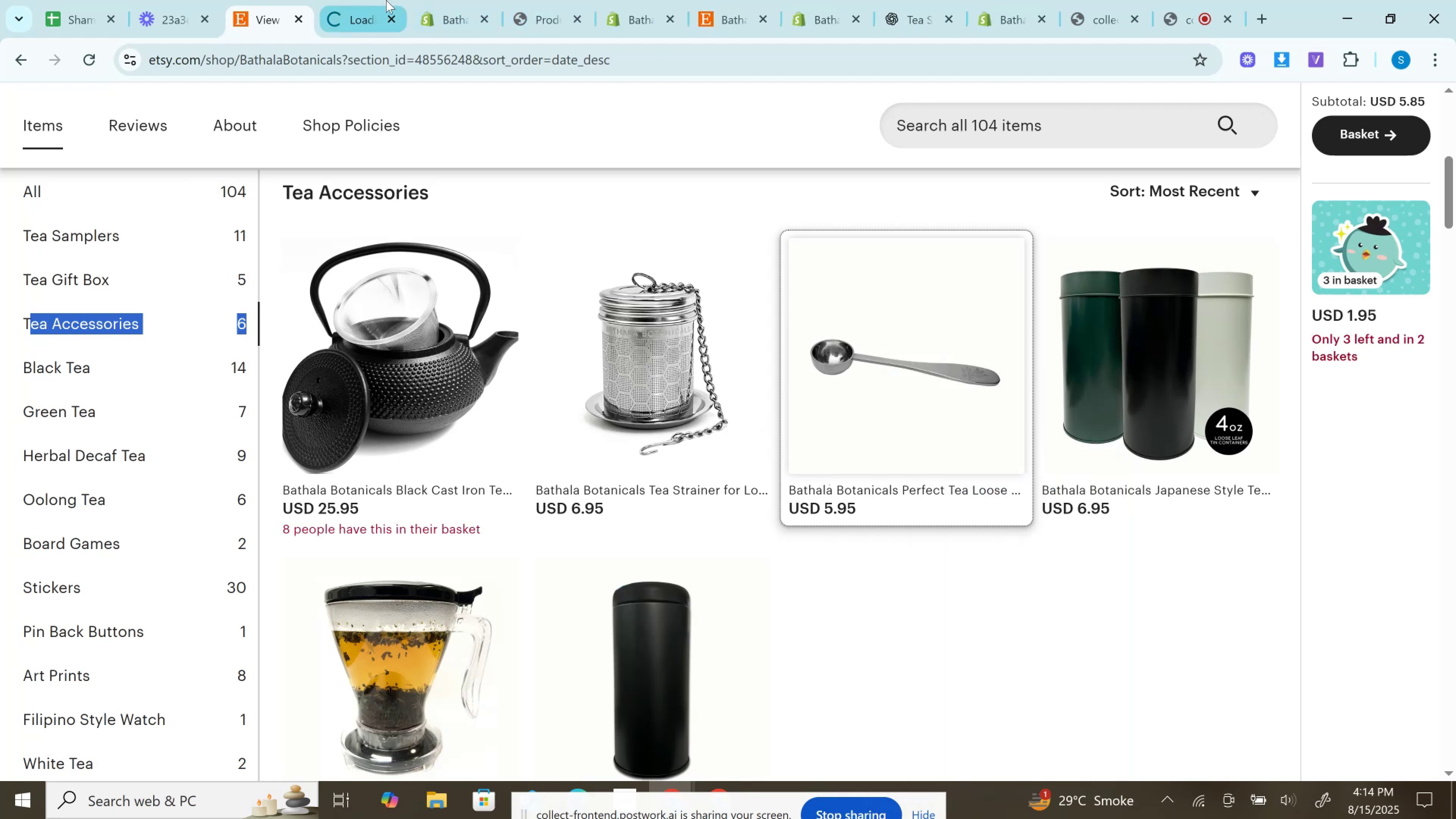 
left_click_drag(start_coordinate=[351, 0], to_coordinate=[664, 0])
 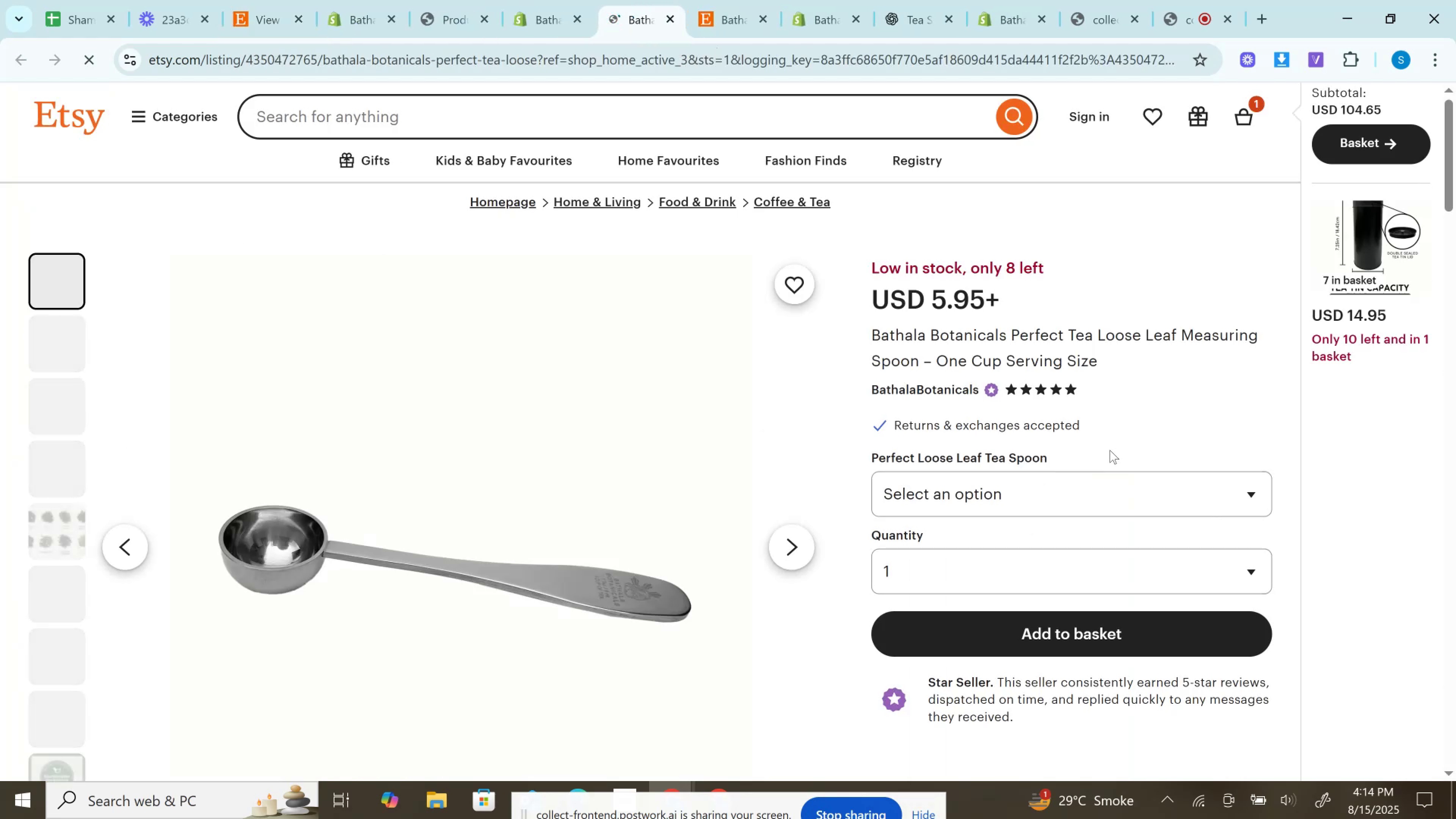 
left_click([1094, 479])
 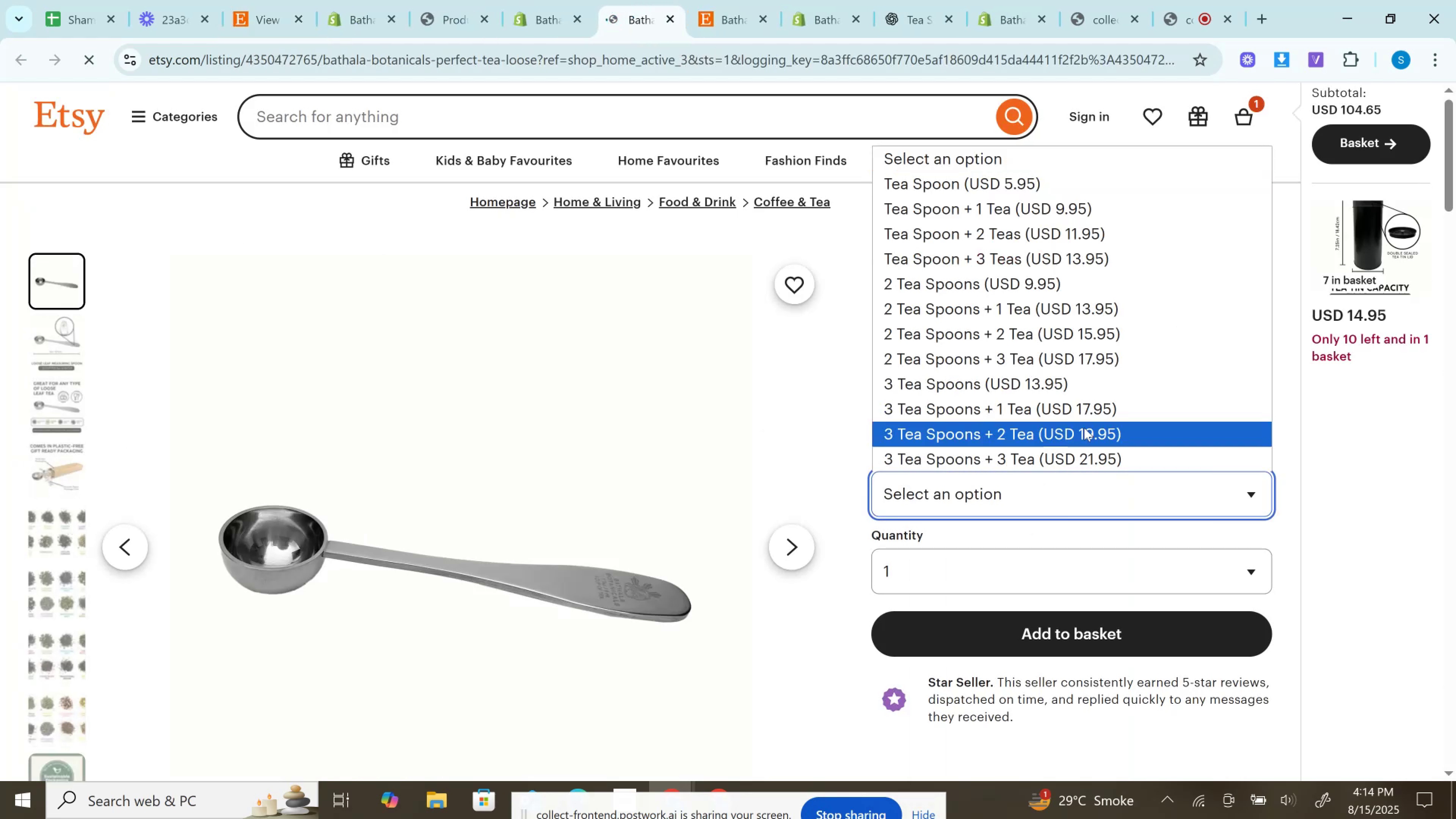 
scroll: coordinate [1083, 421], scroll_direction: down, amount: 3.0
 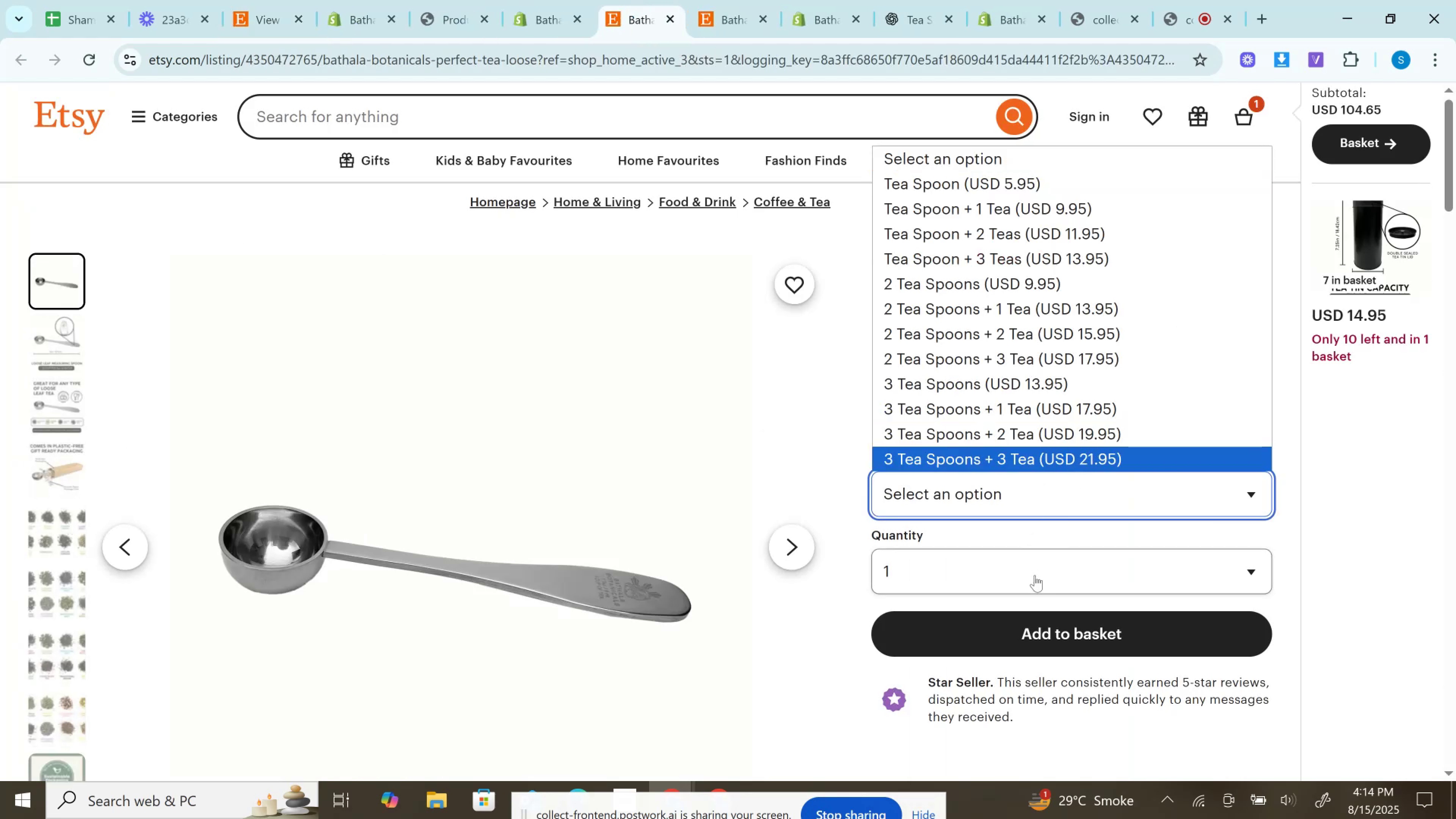 
left_click([1033, 580])
 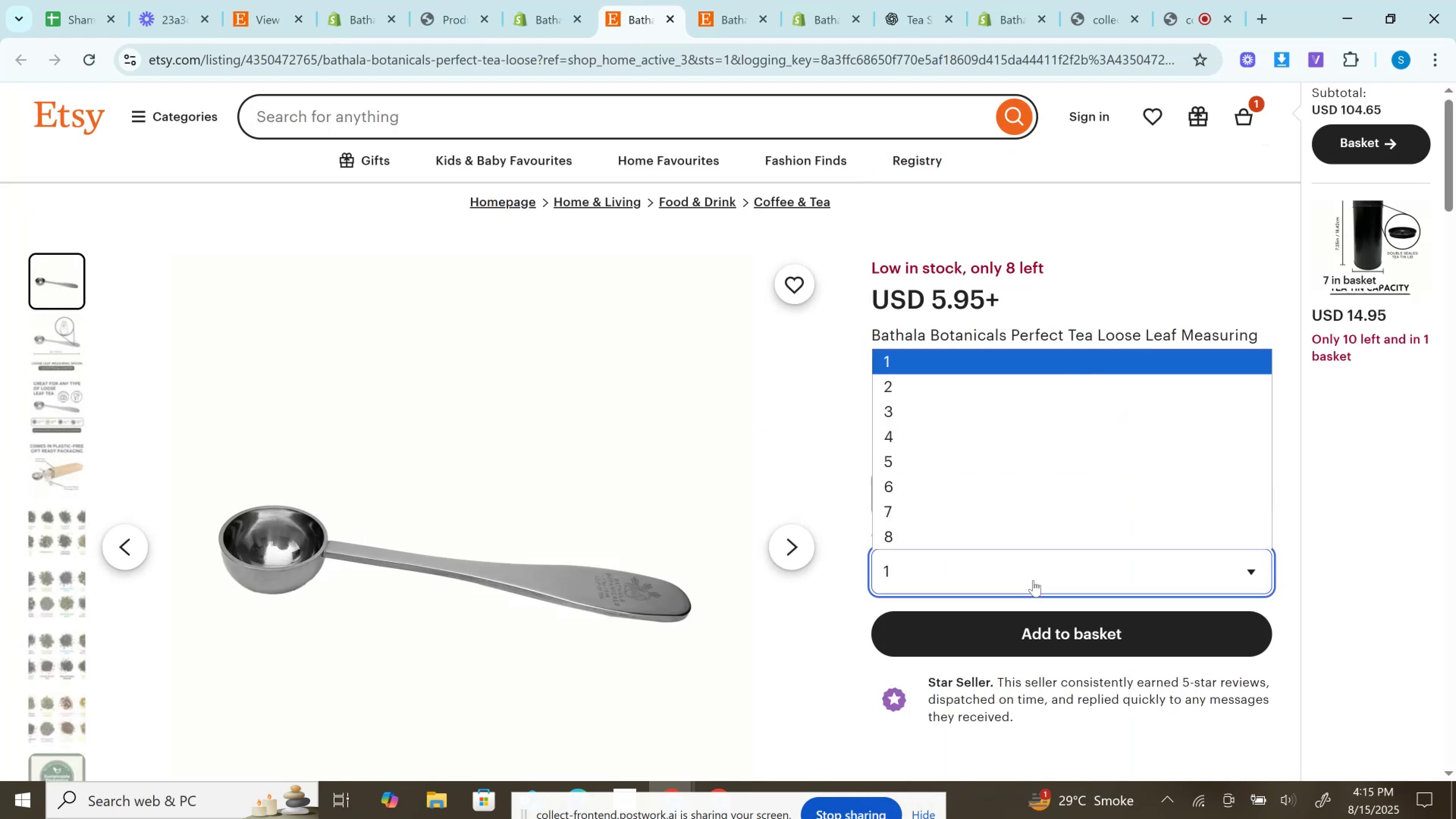 
left_click([1033, 580])
 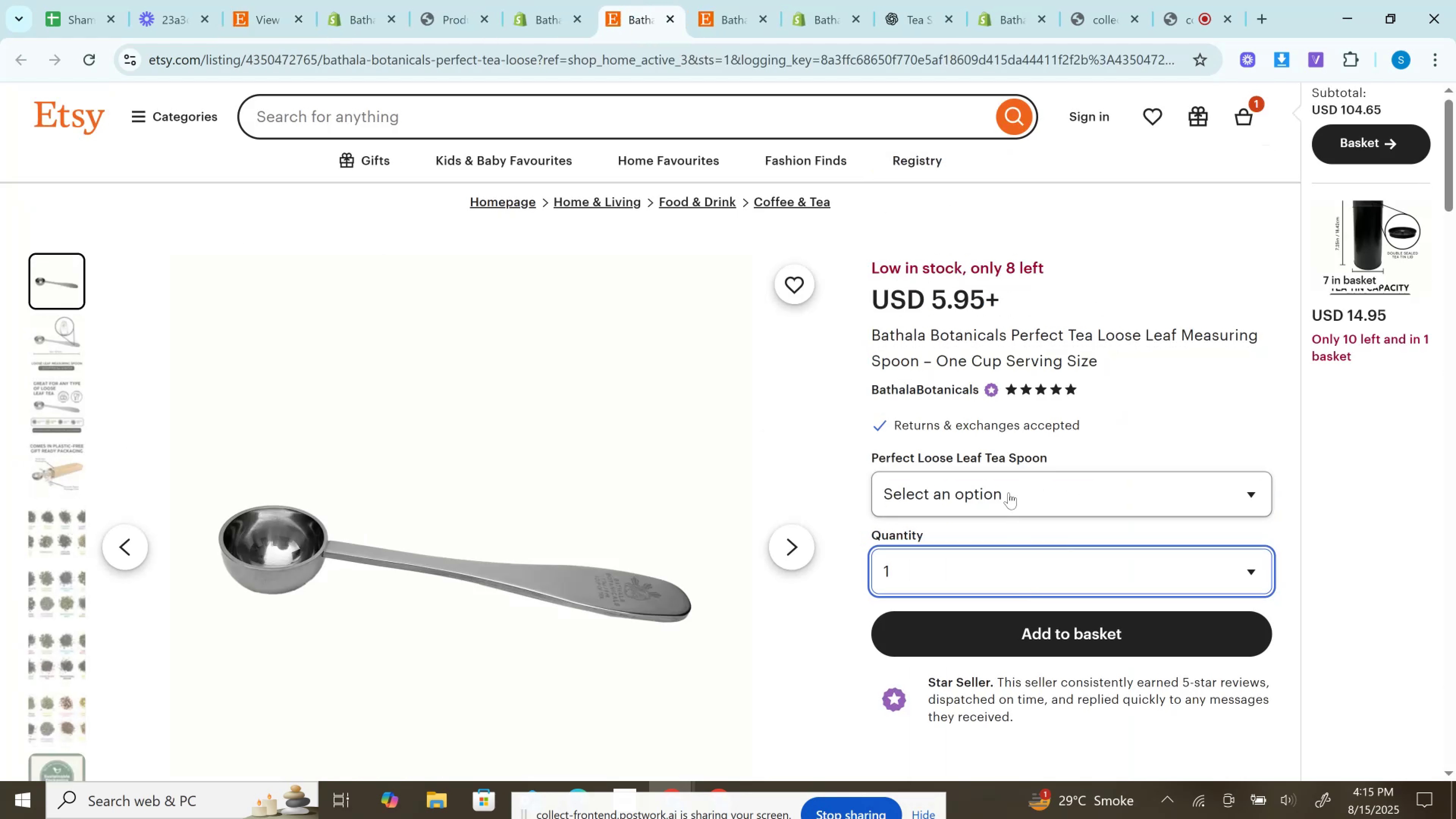 
left_click([1009, 493])
 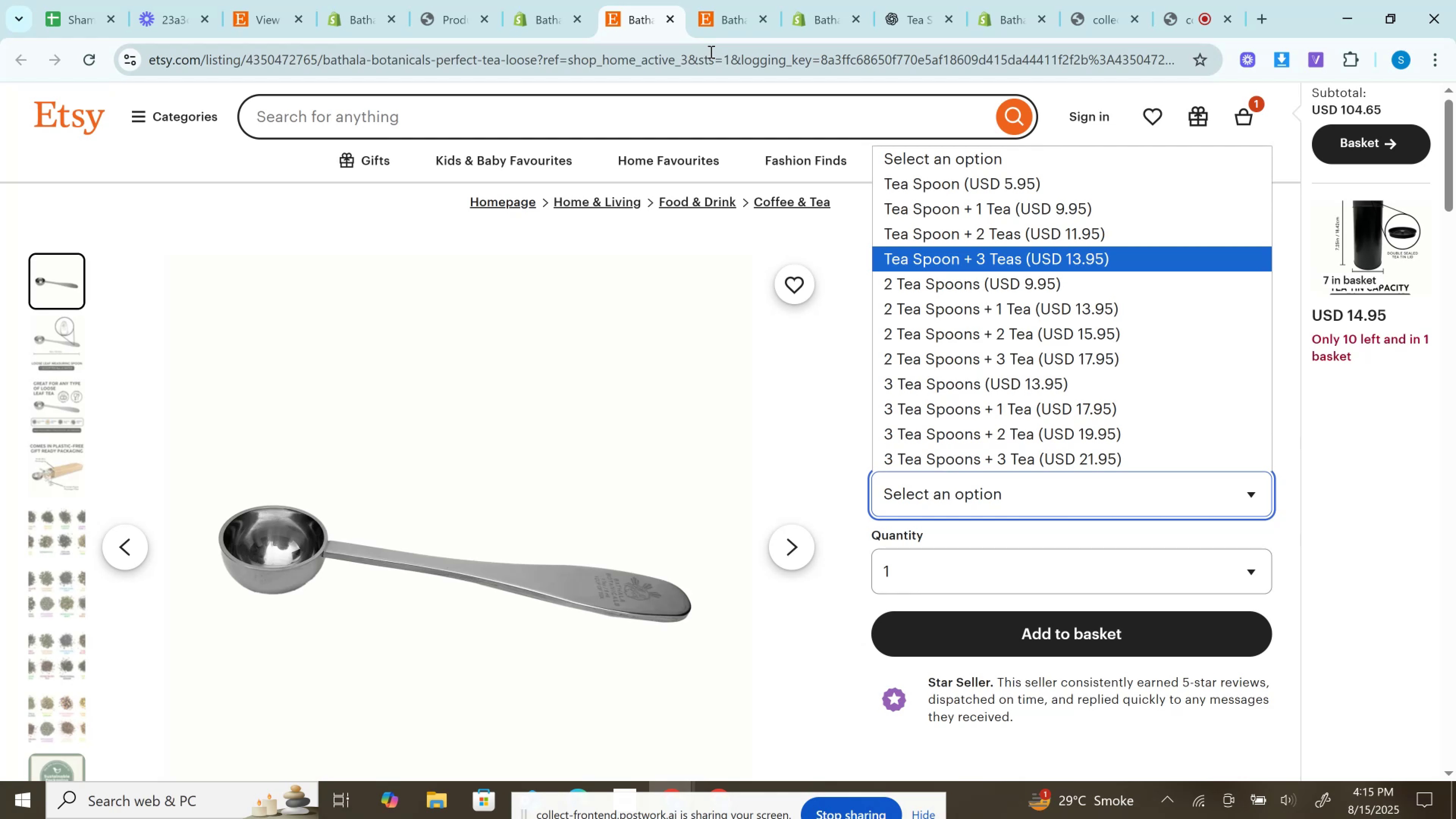 
wait(17.82)
 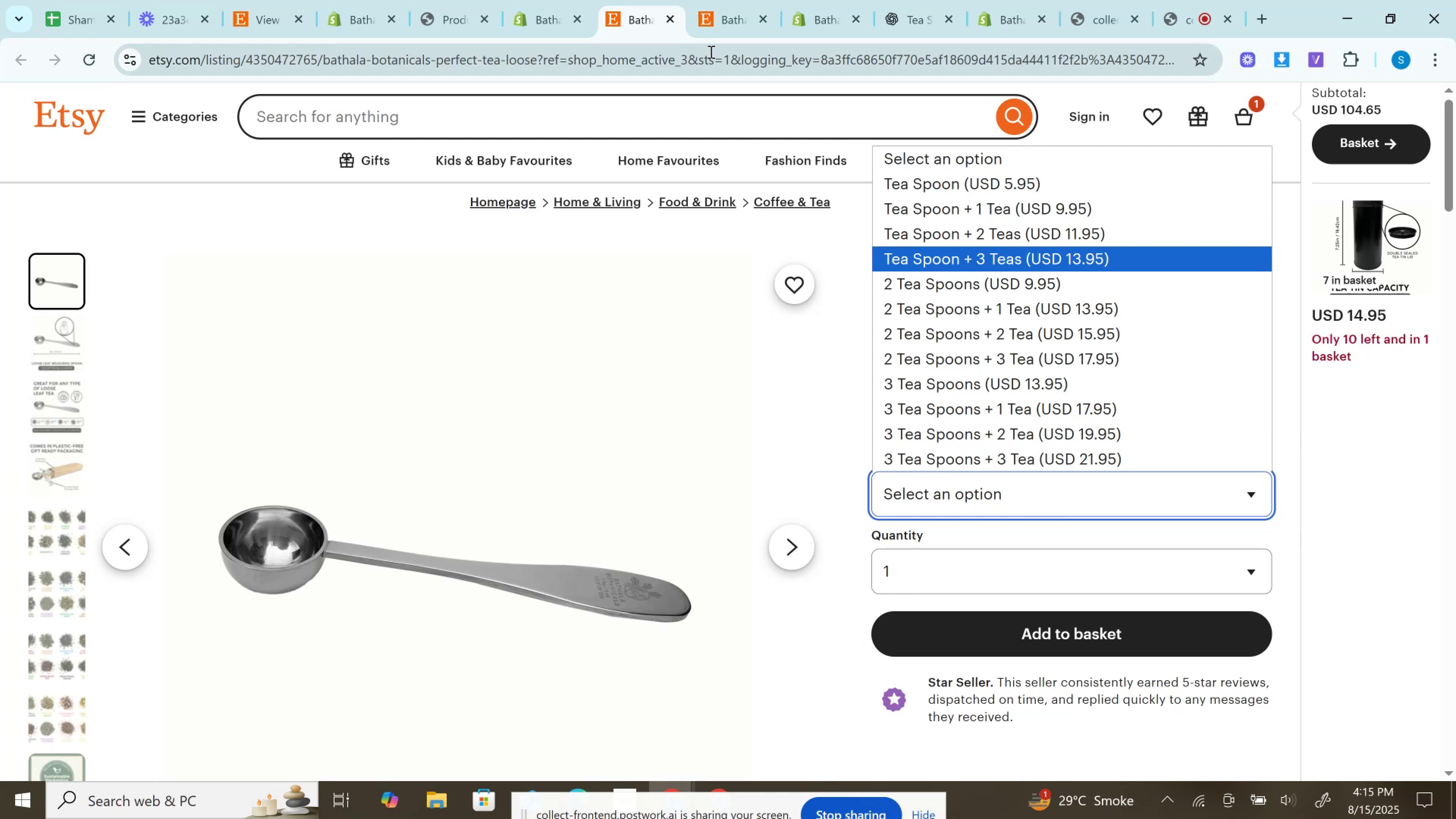 
left_click([1153, 190])
 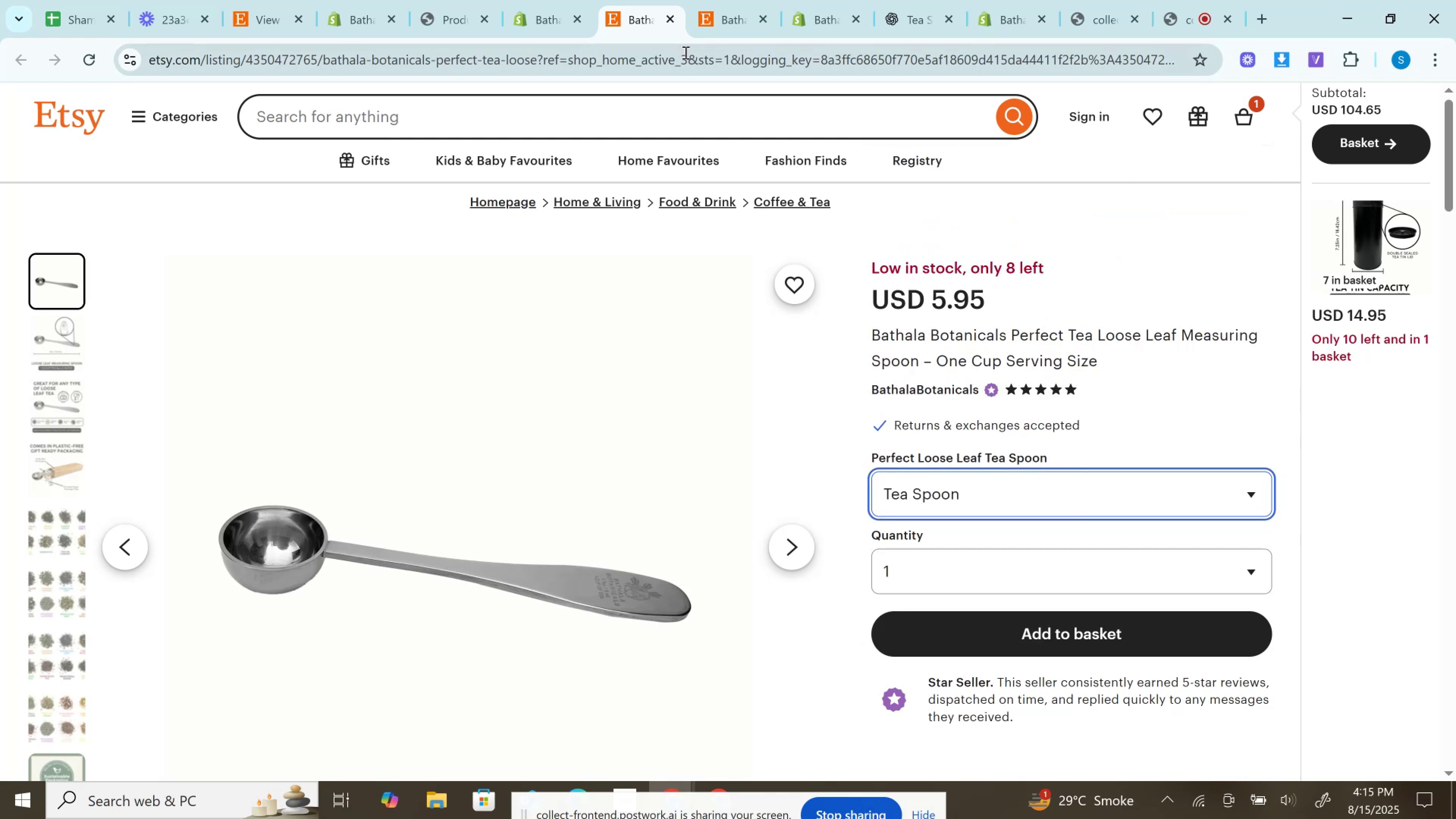 
left_click([687, 60])
 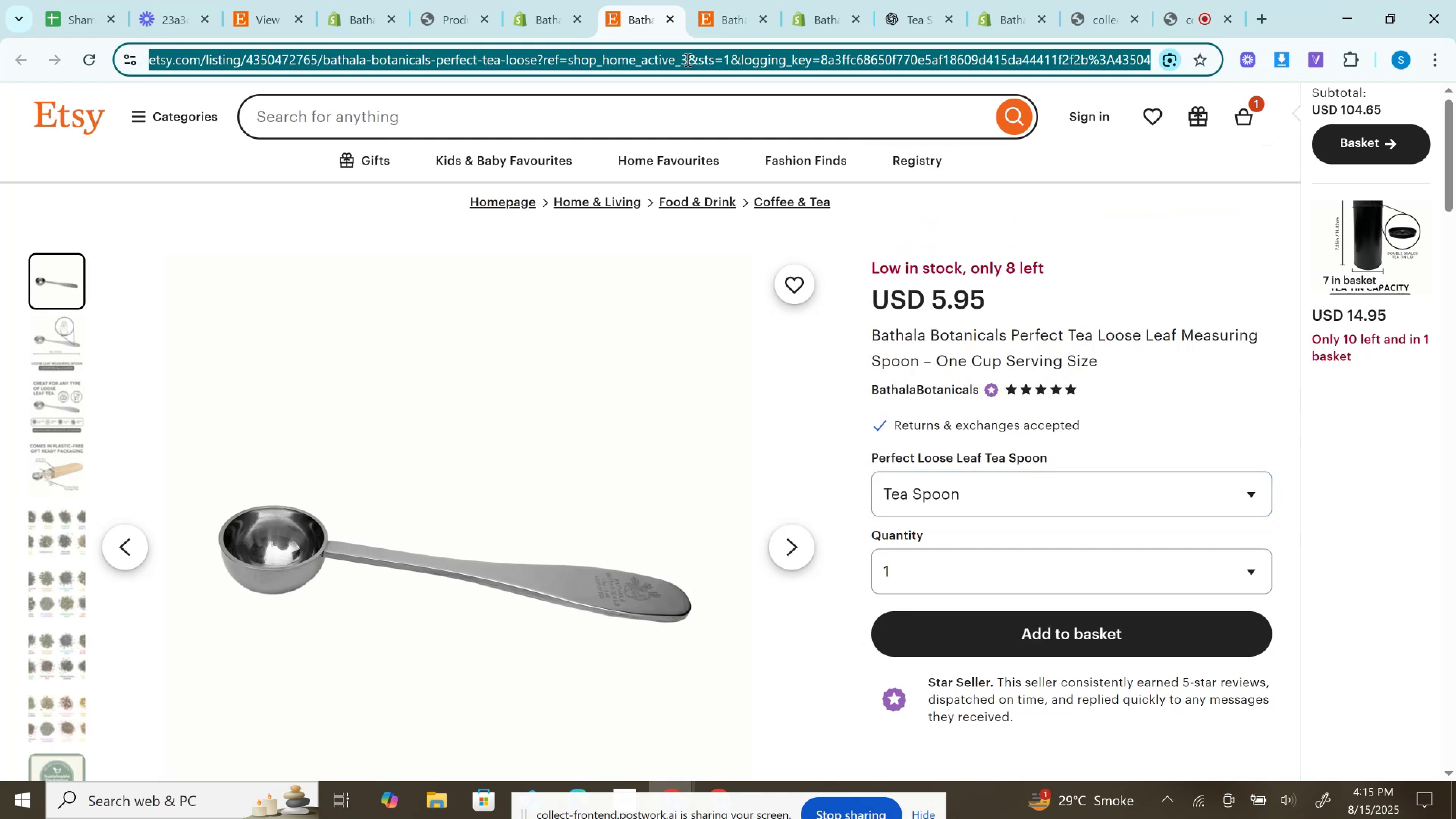 
key(Control+C)
 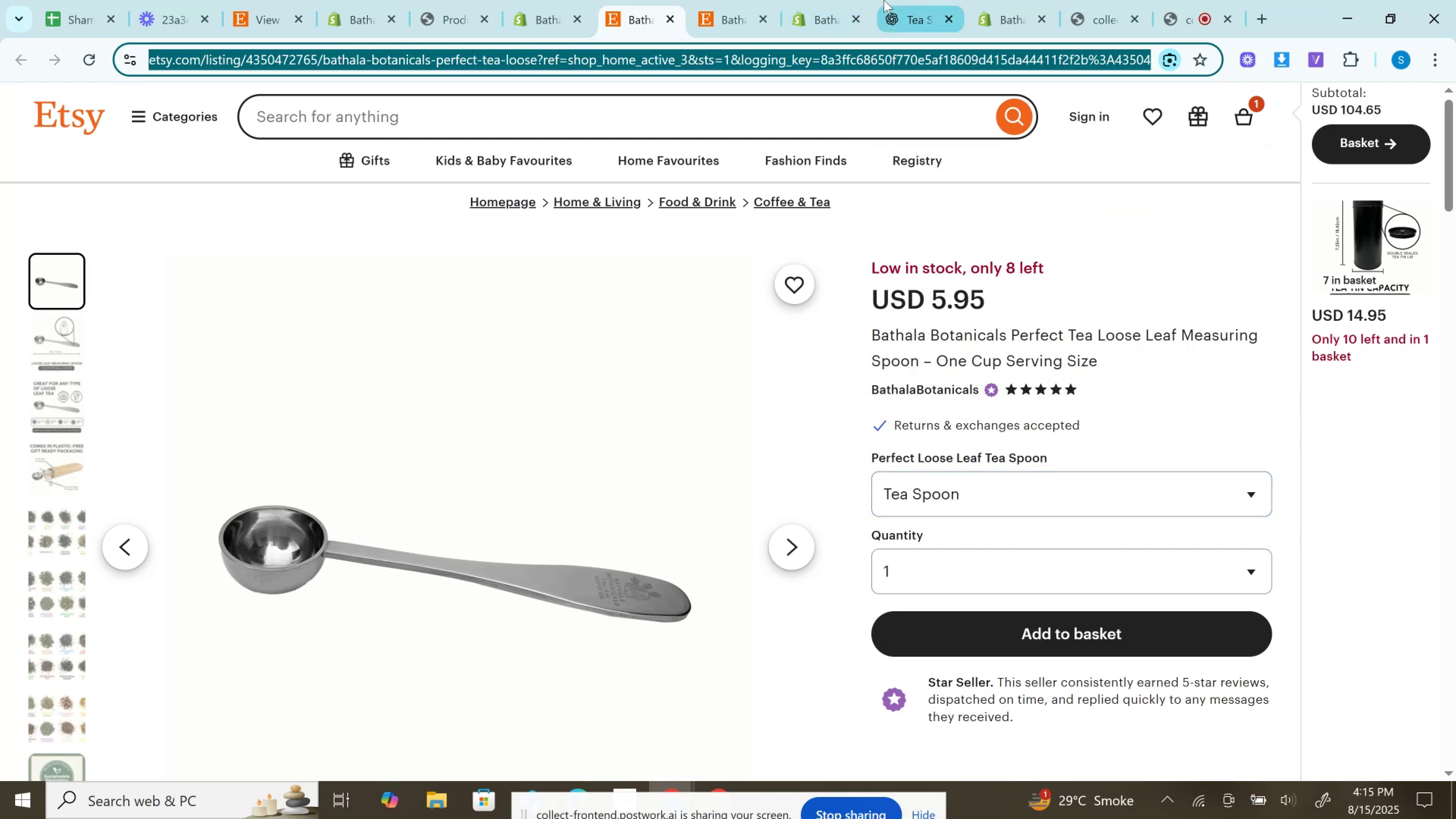 
left_click([912, 0])
 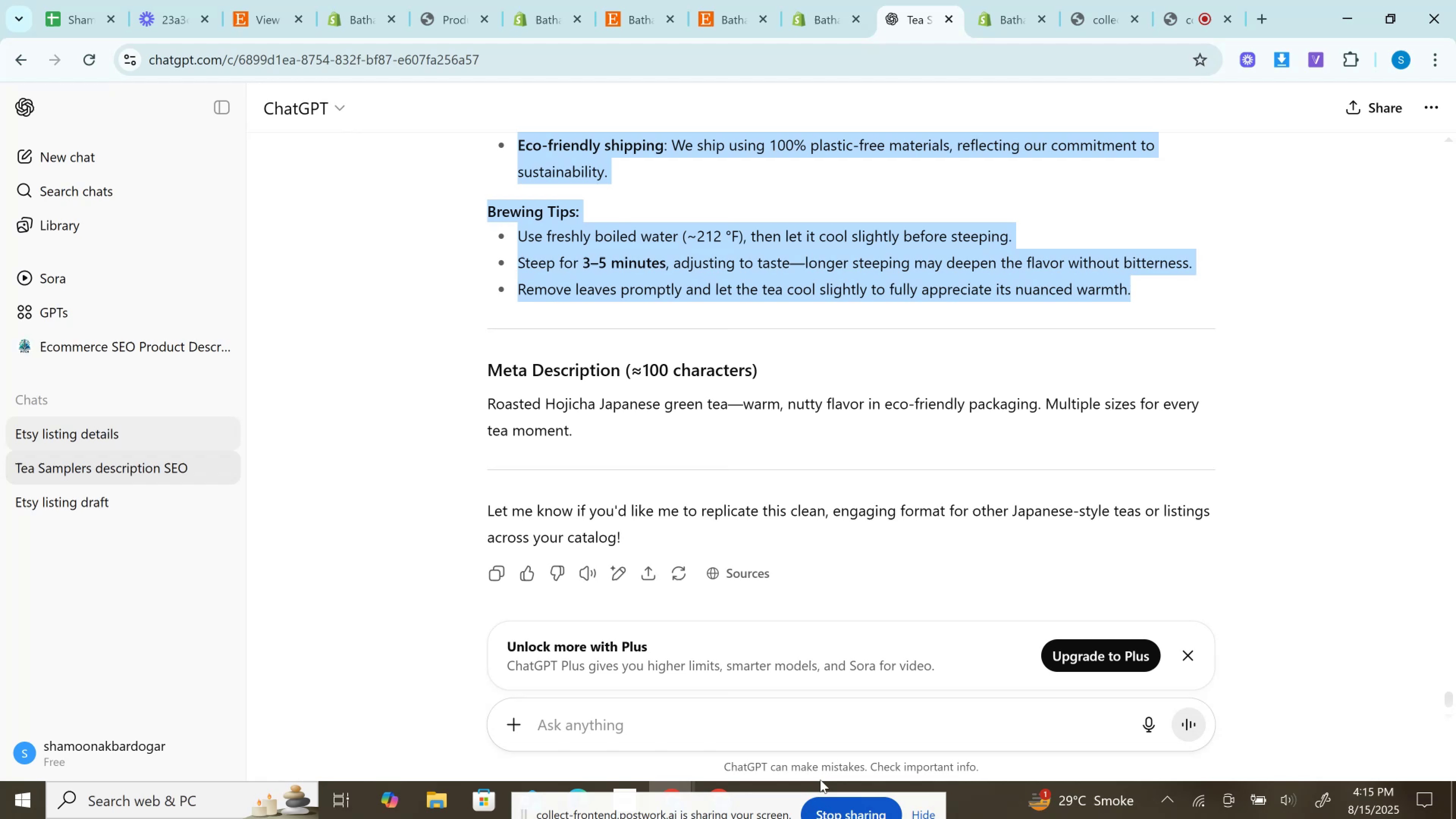 
left_click([837, 729])
 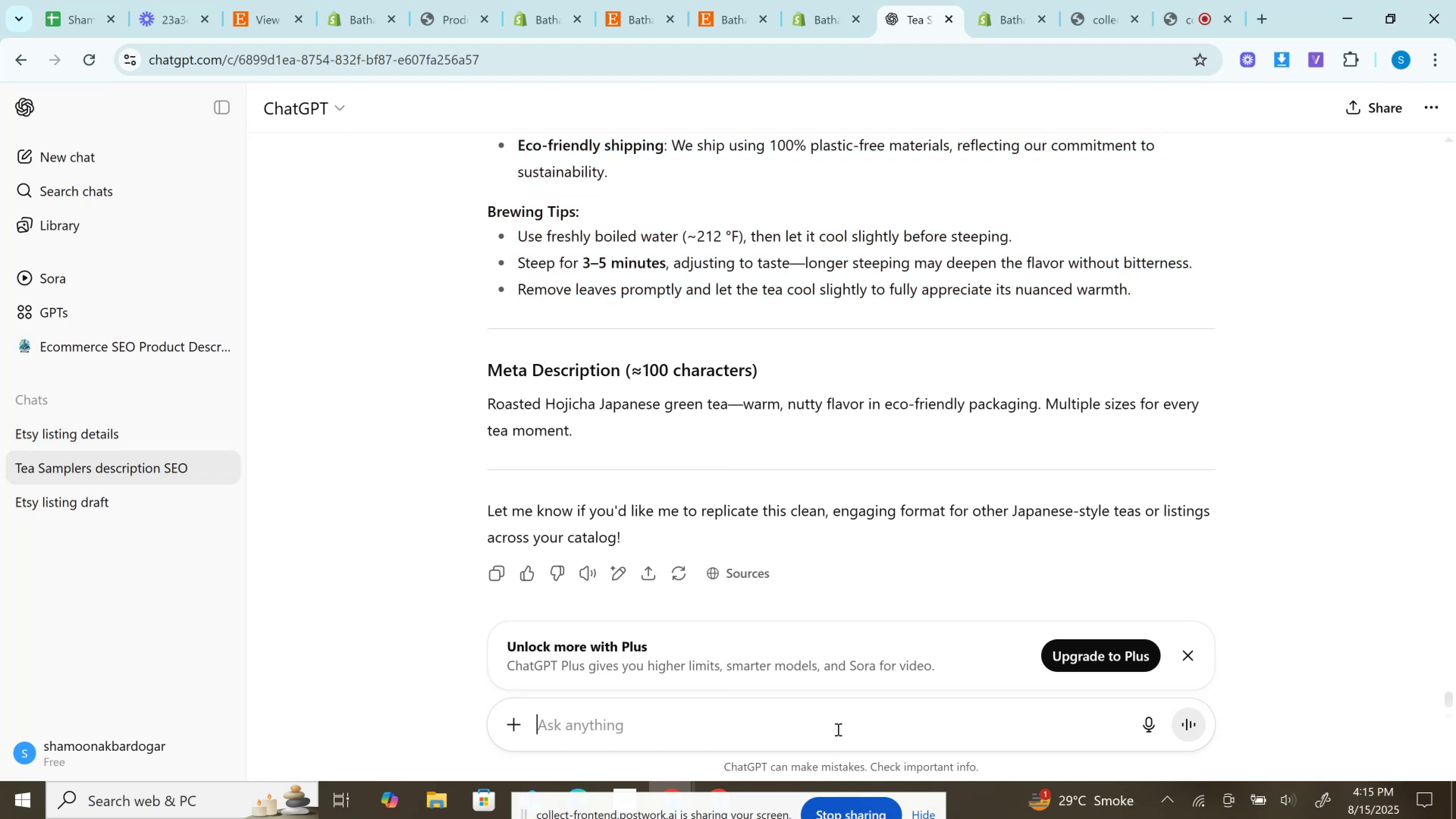 
key(Control+V)
 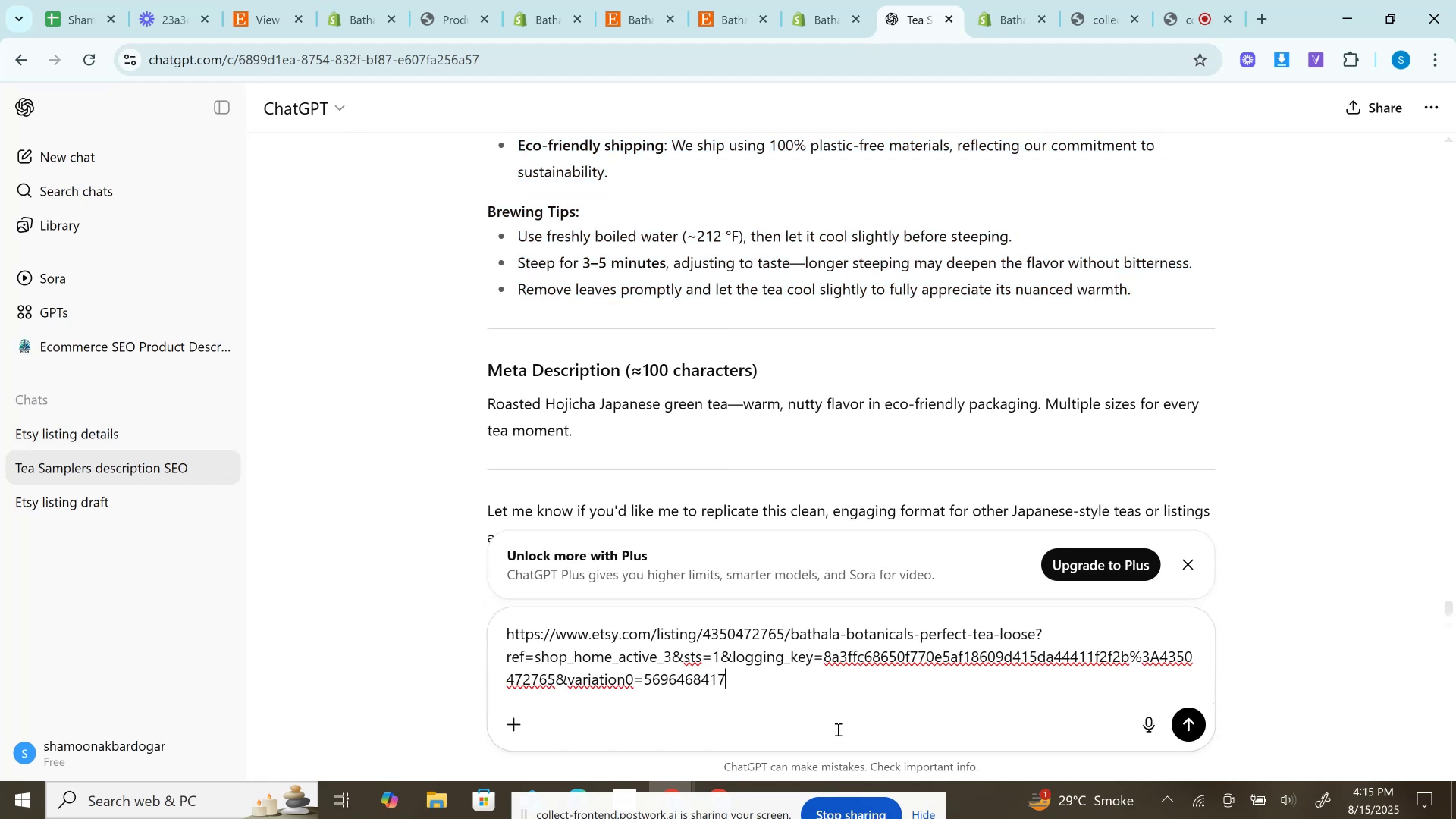 
key(Enter)
 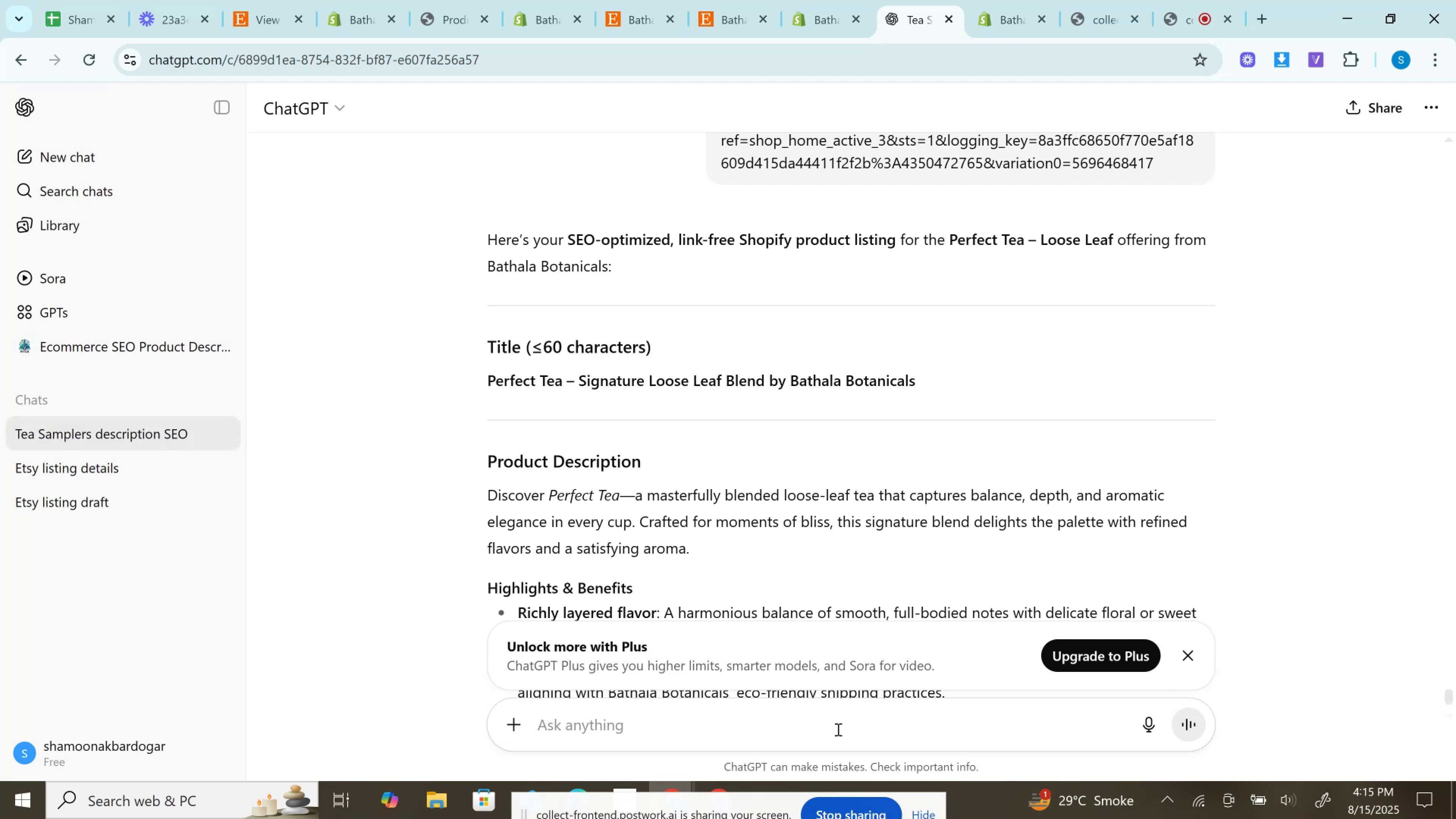 
wait(24.43)
 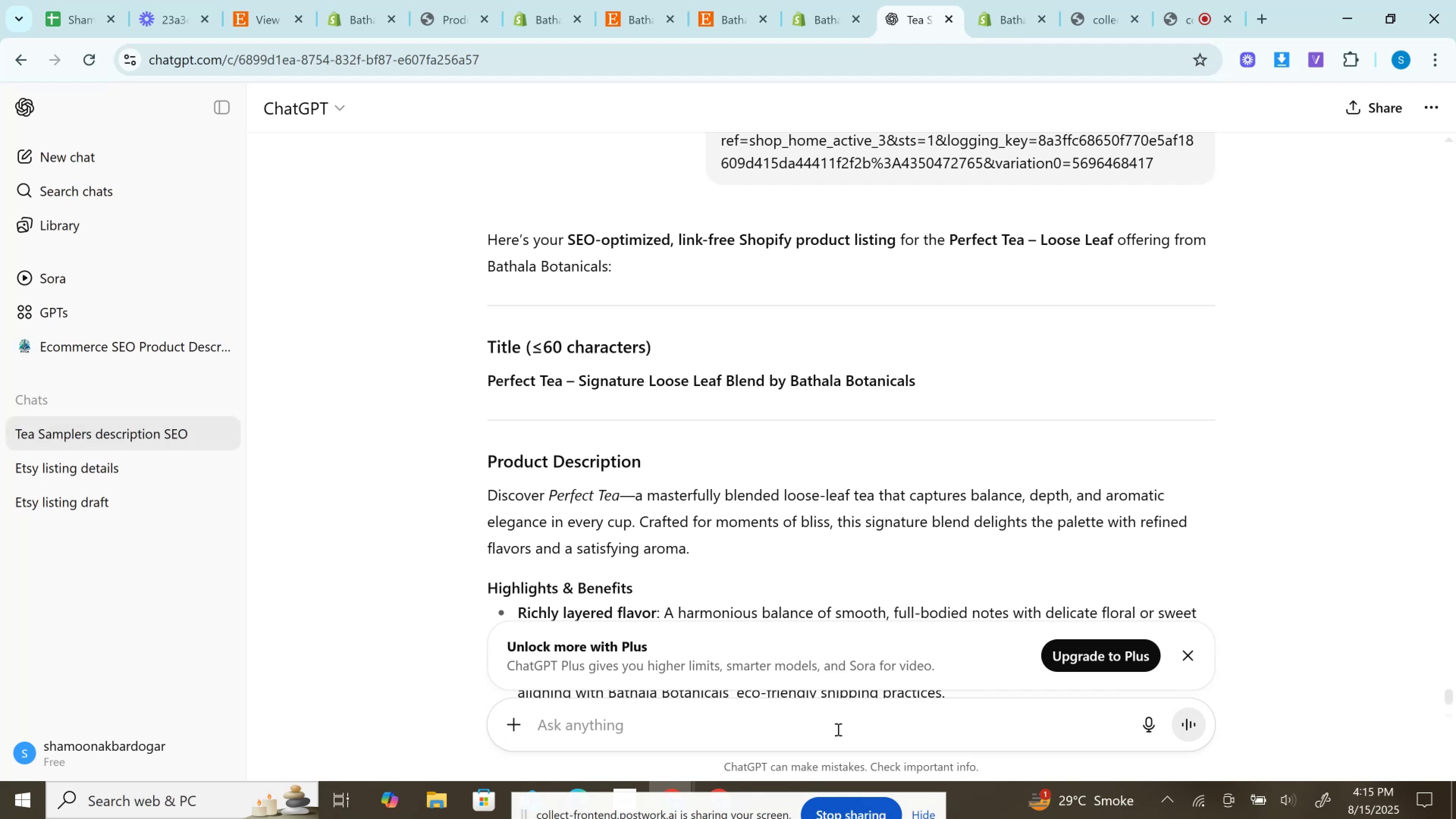 
left_click_drag(start_coordinate=[489, 384], to_coordinate=[1023, 381])
 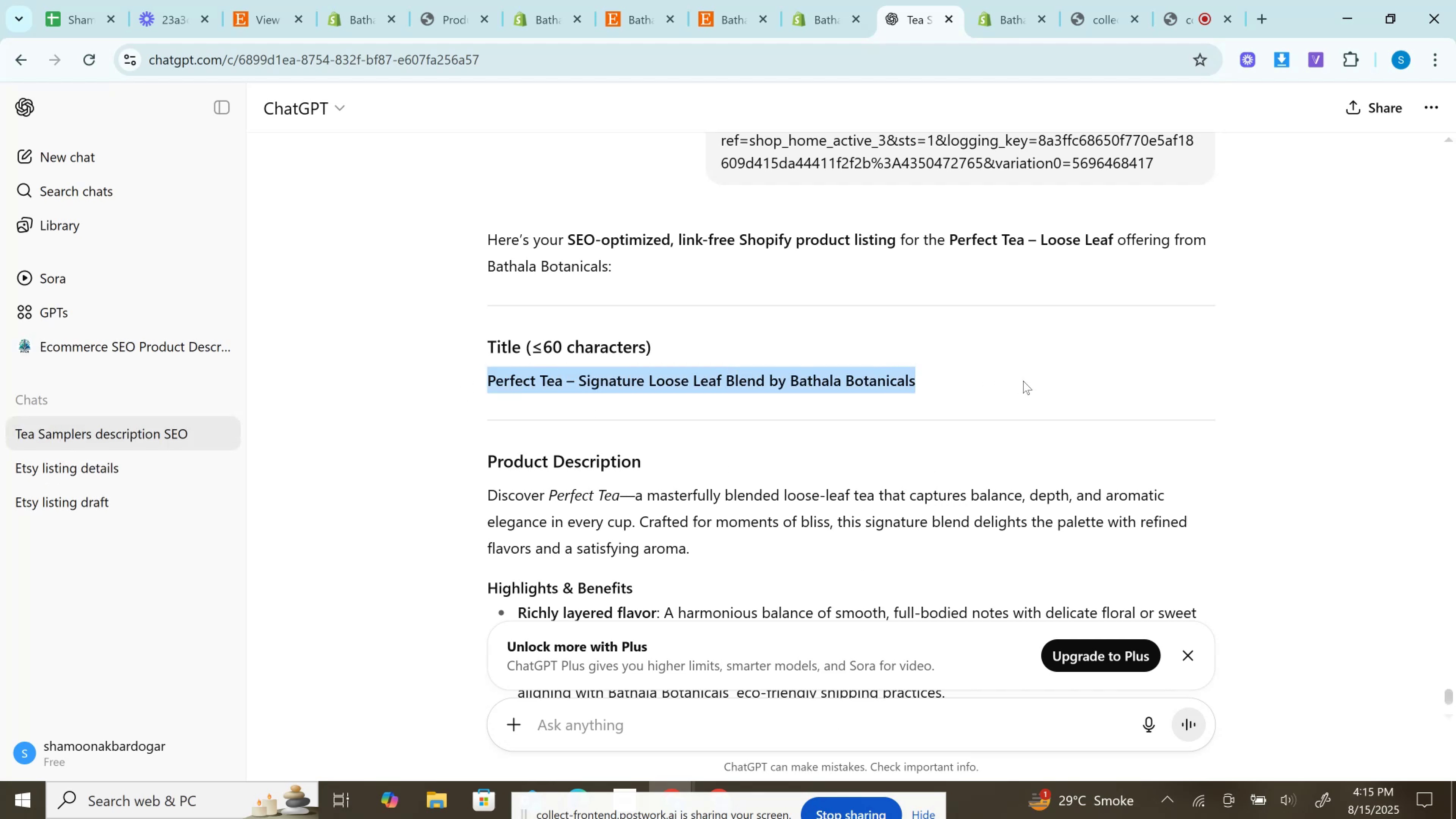 
key(Control+C)
 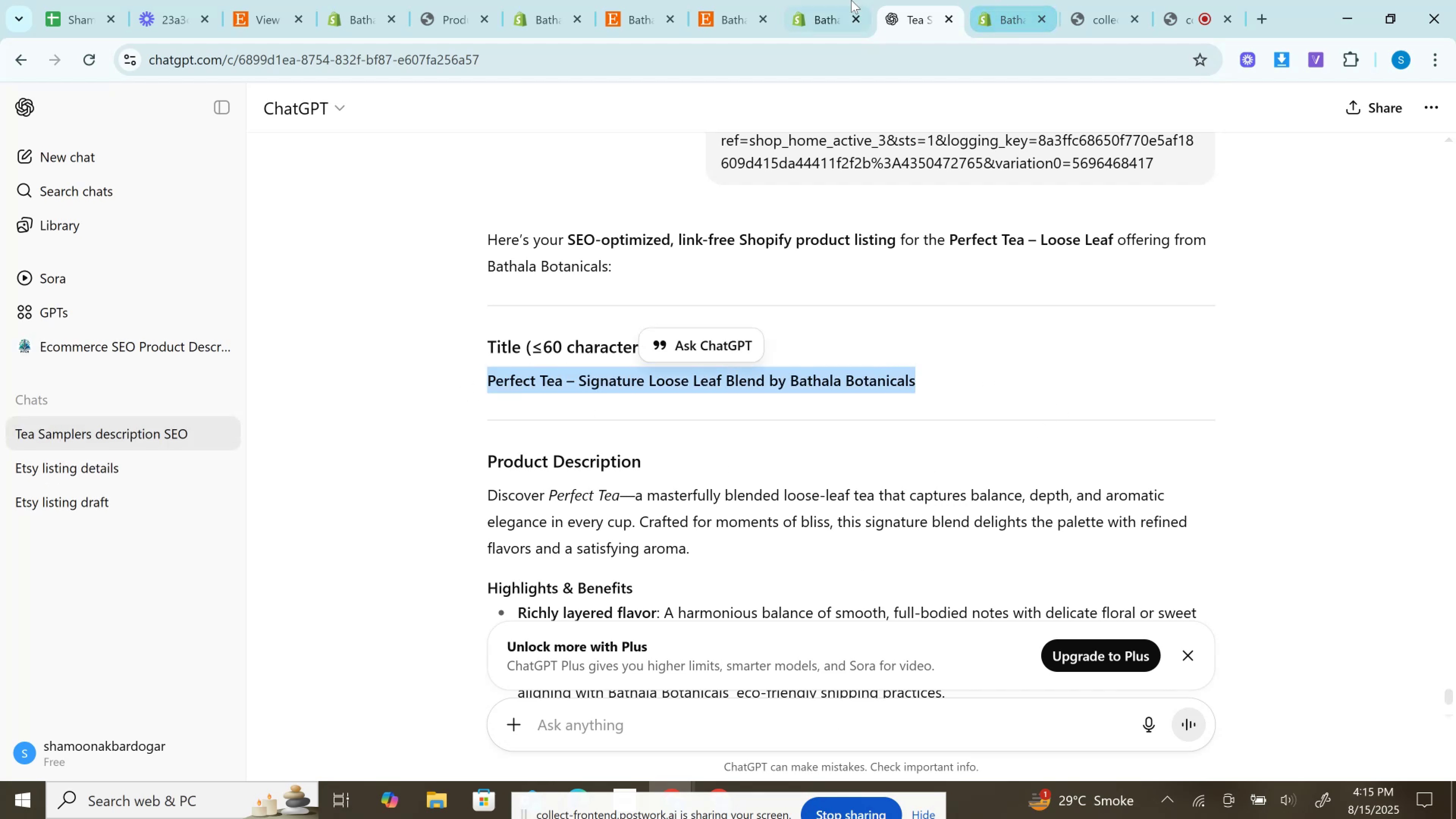 
left_click([830, 2])
 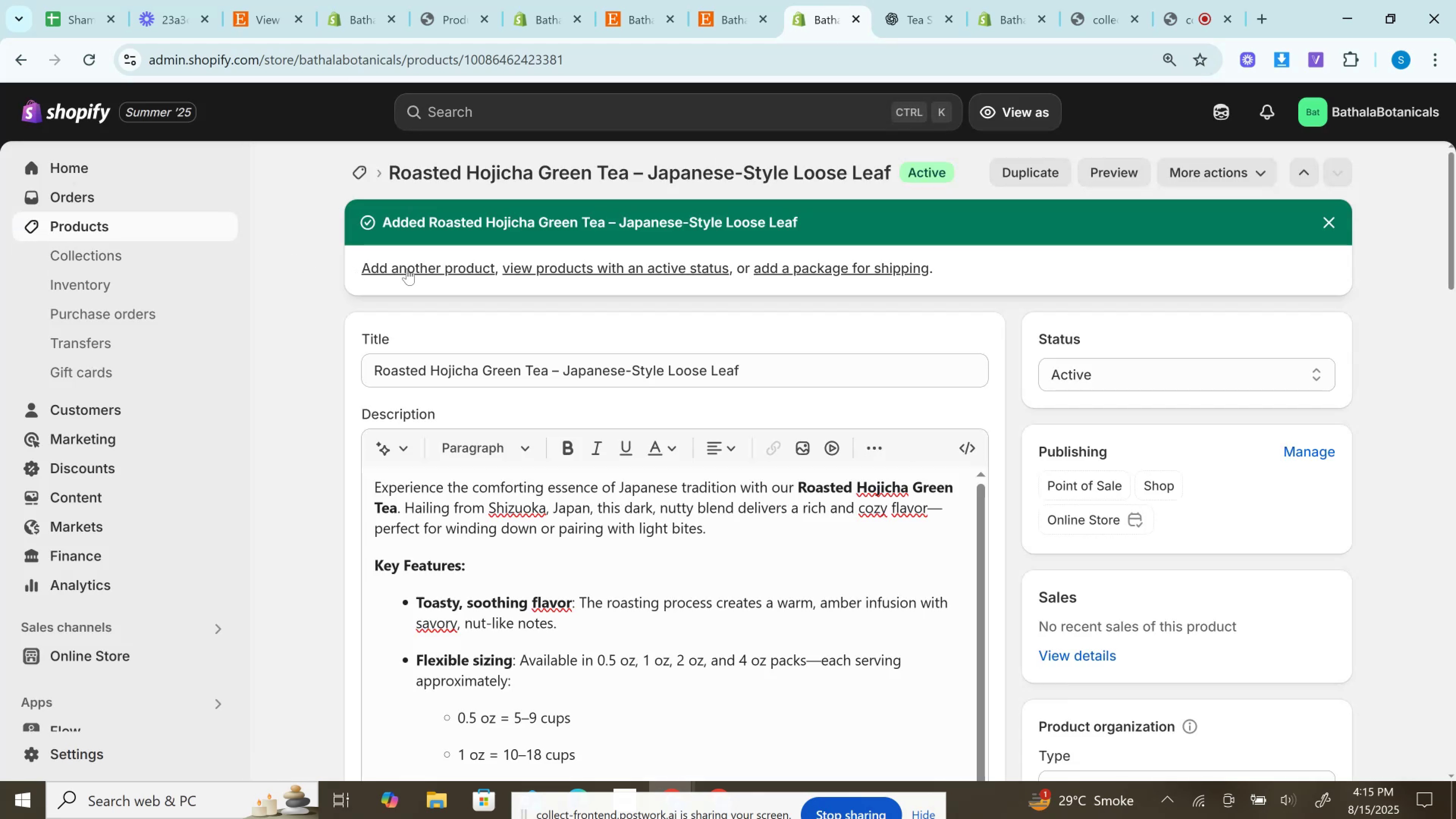 
left_click([407, 268])
 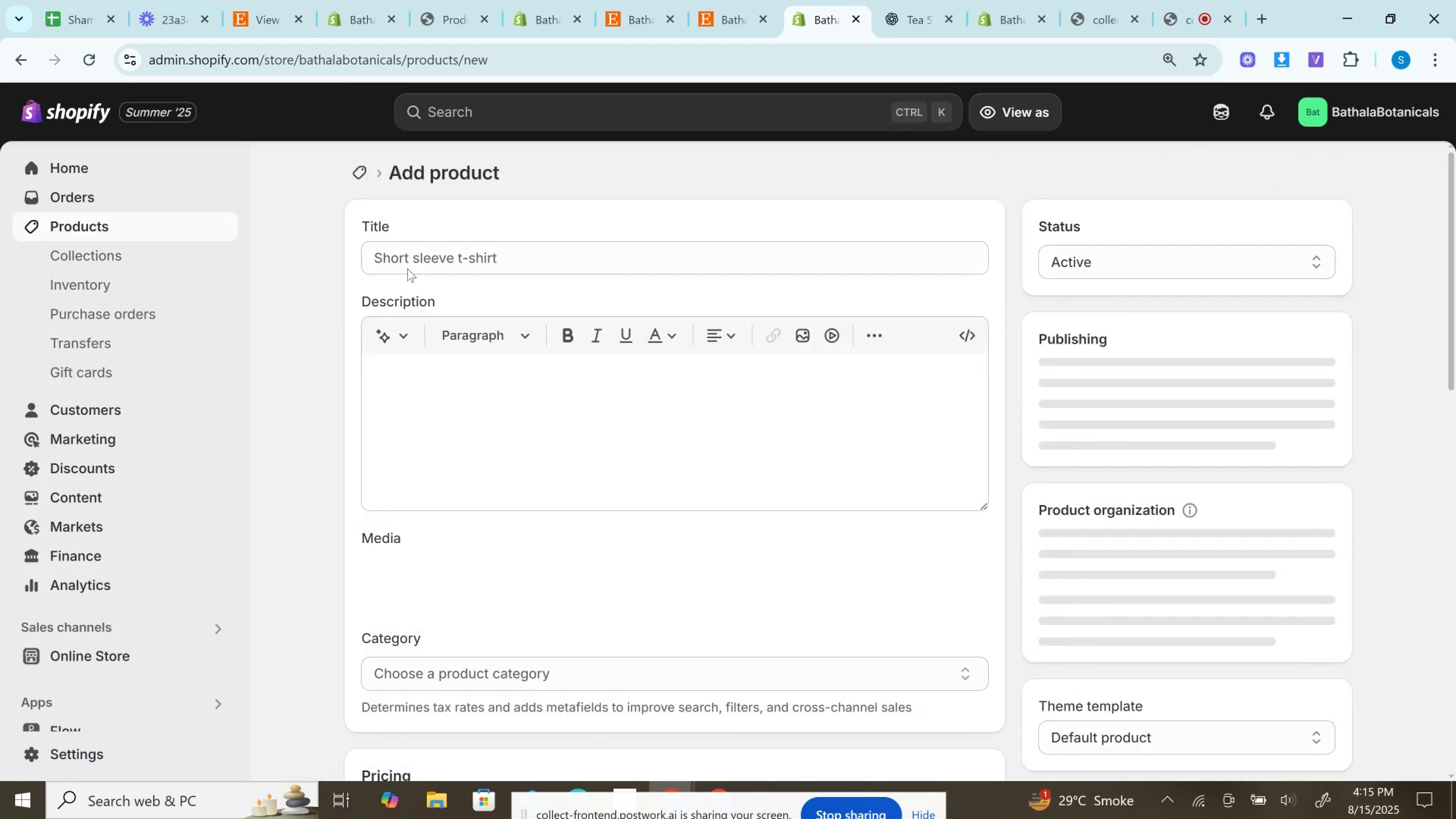 
key(Control+V)
 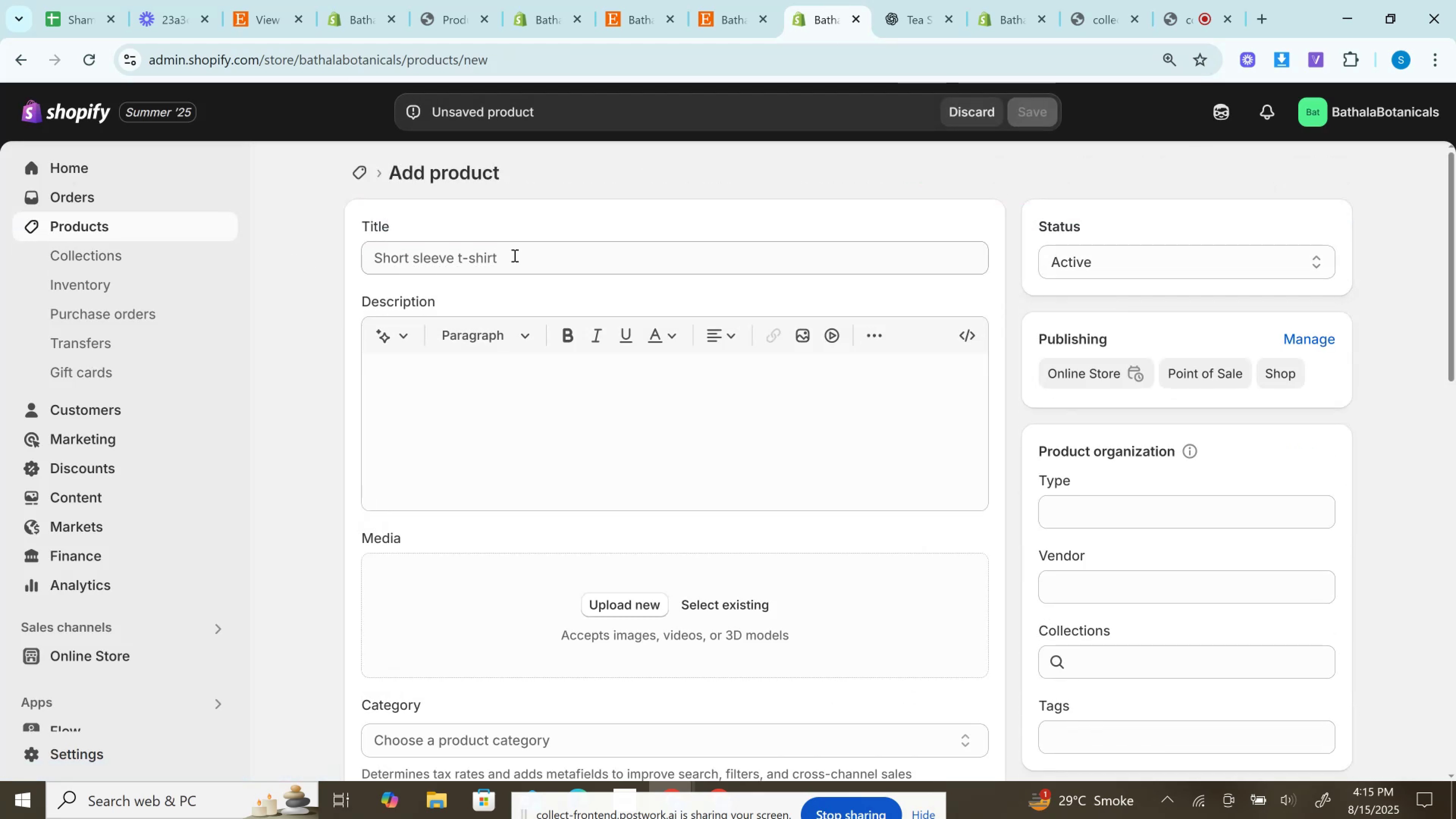 
hold_key(key=ControlLeft, duration=0.54)
 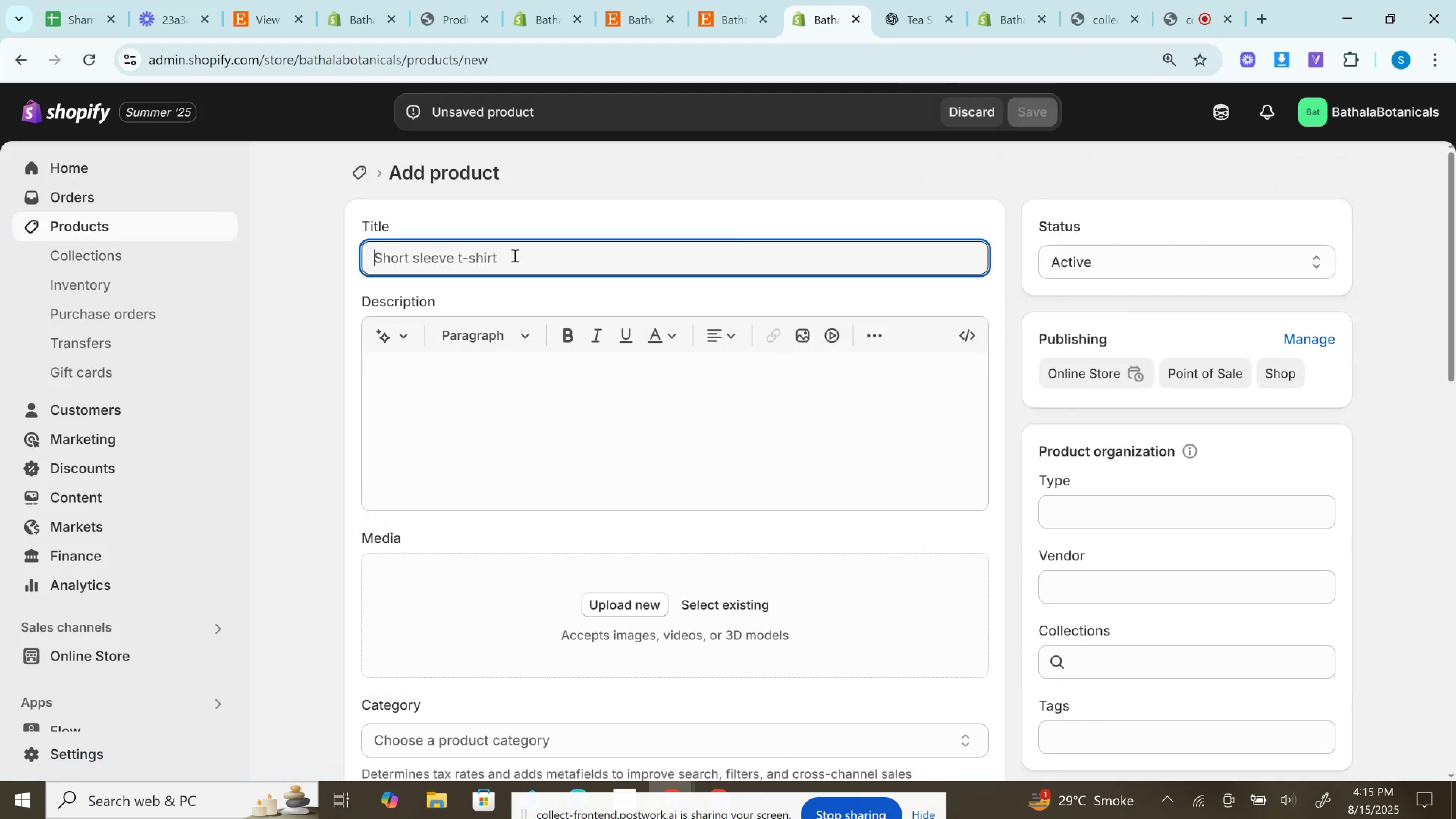 
left_click([514, 255])
 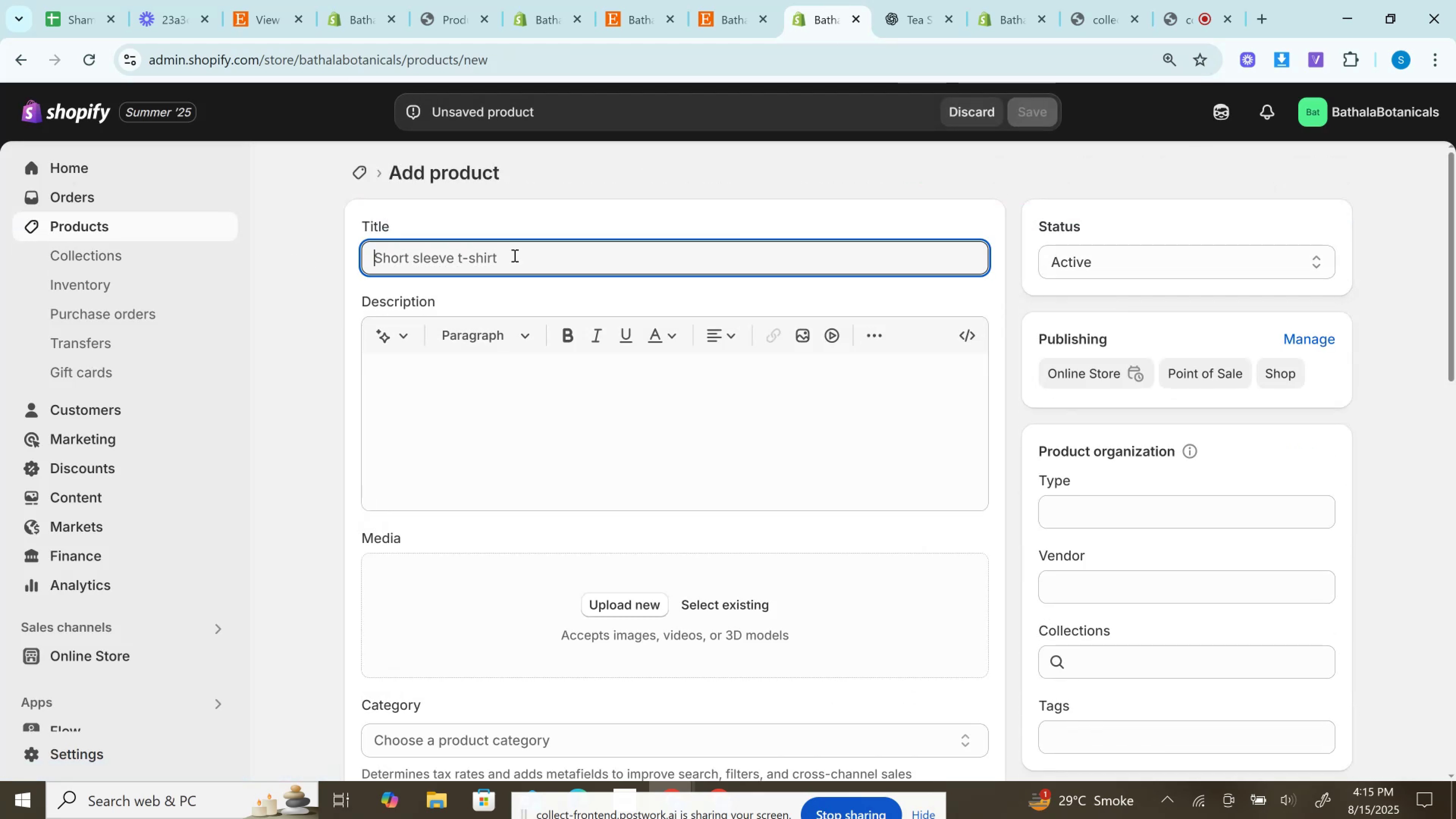 
key(Control+V)
 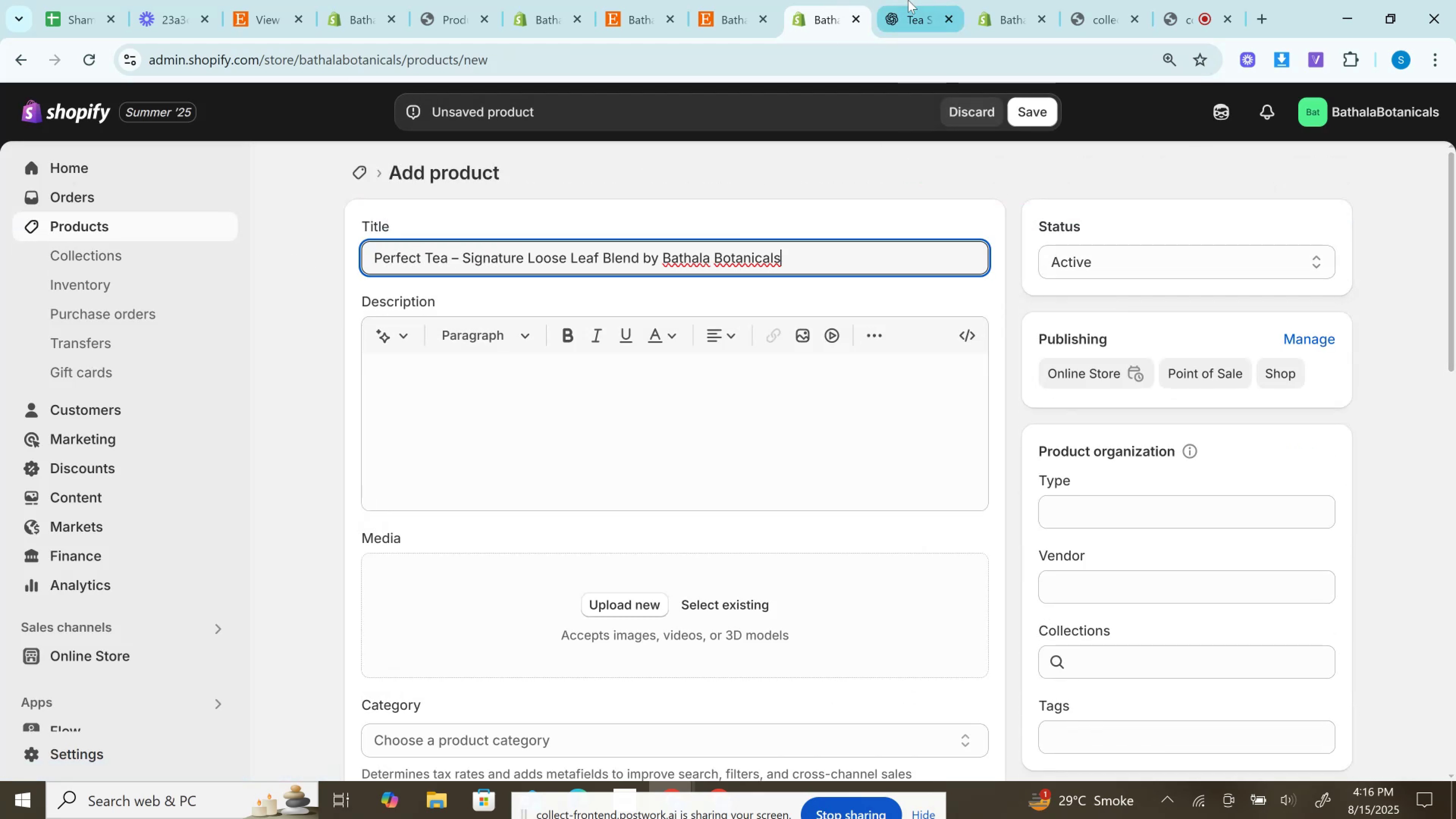 
left_click([908, 0])
 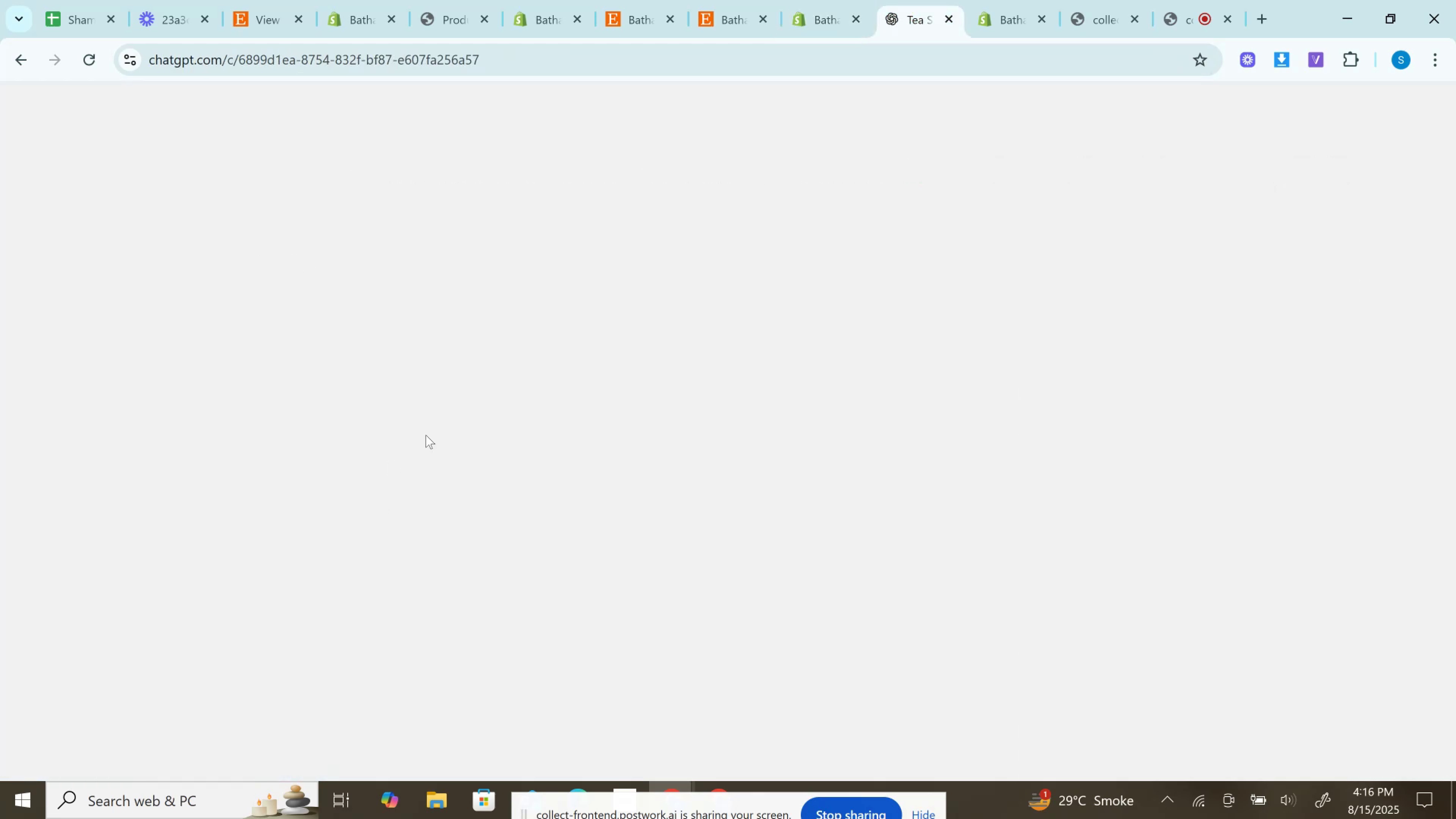 
scroll: coordinate [534, 369], scroll_direction: down, amount: 2.0
 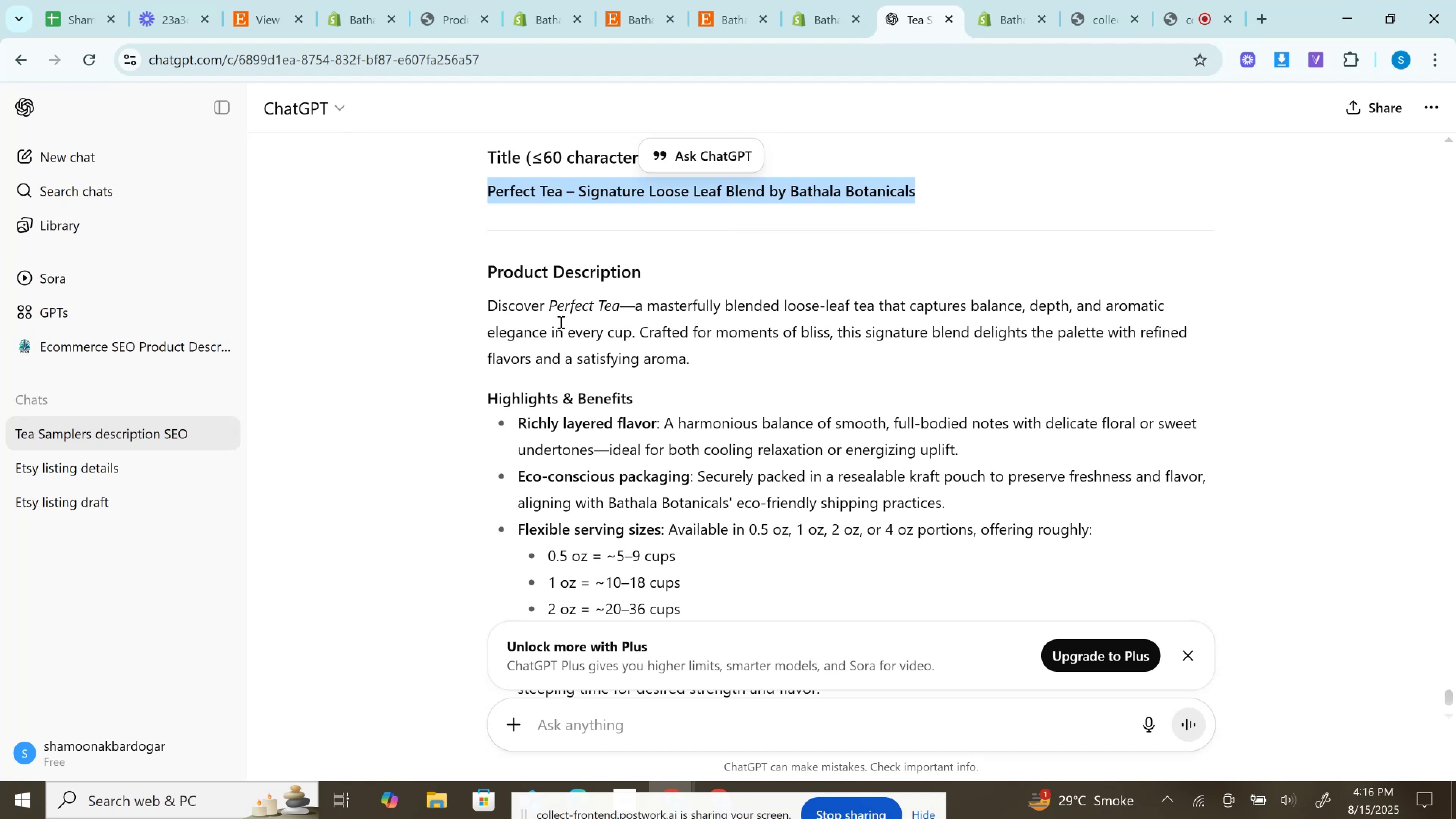 
left_click_drag(start_coordinate=[483, 303], to_coordinate=[598, 421])
 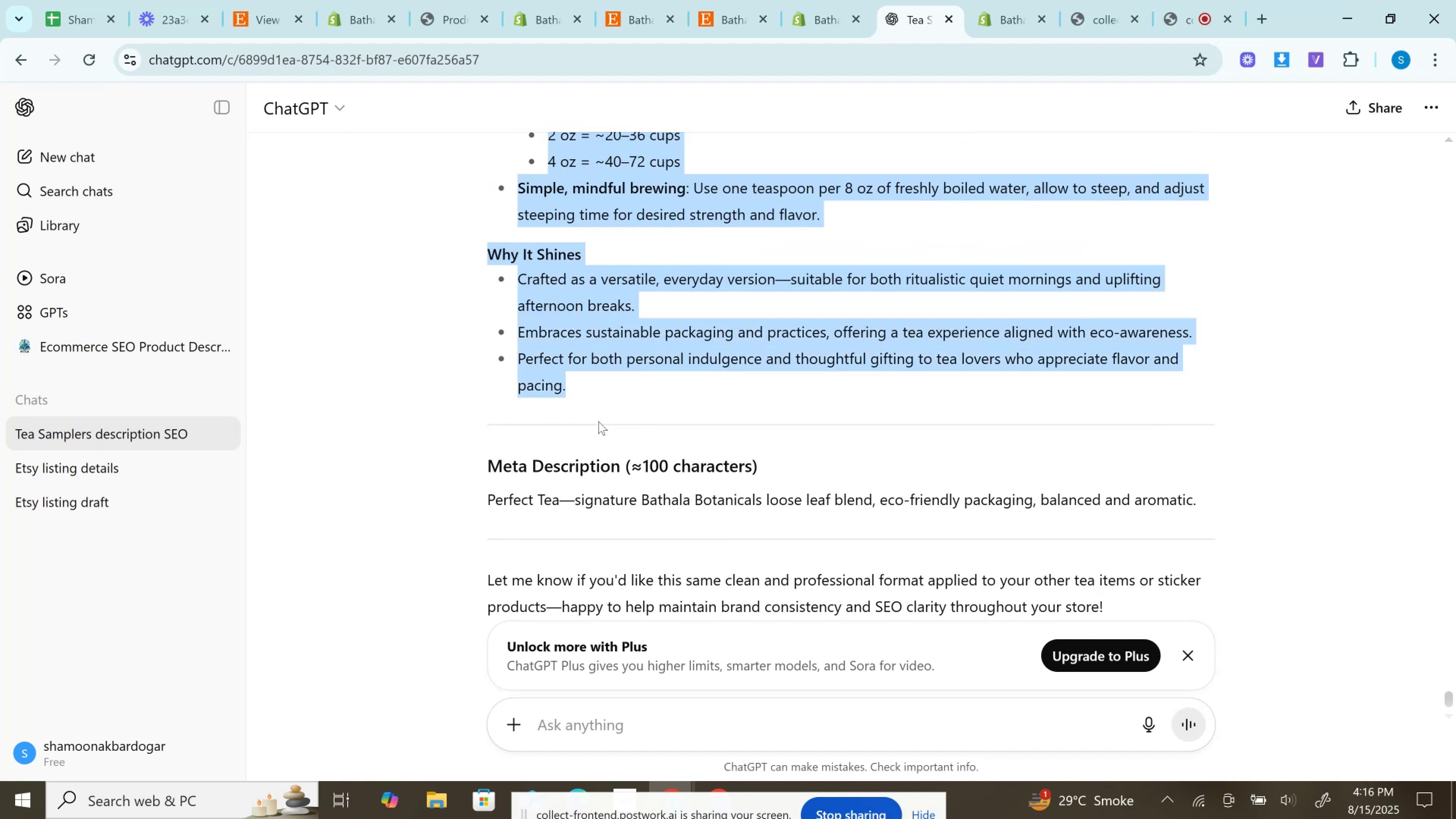 
scroll: coordinate [575, 327], scroll_direction: down, amount: 3.0
 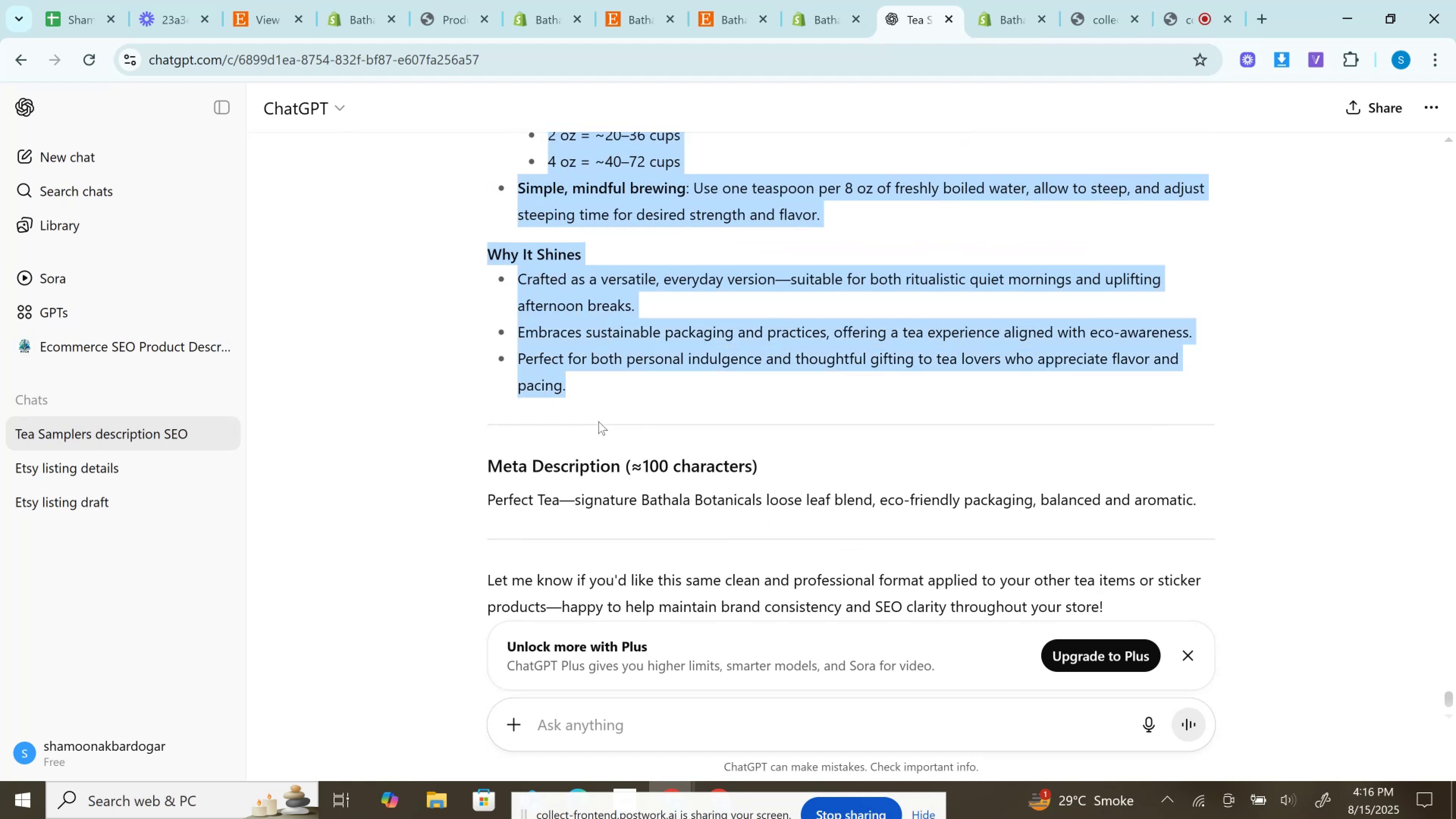 
key(Control+C)
 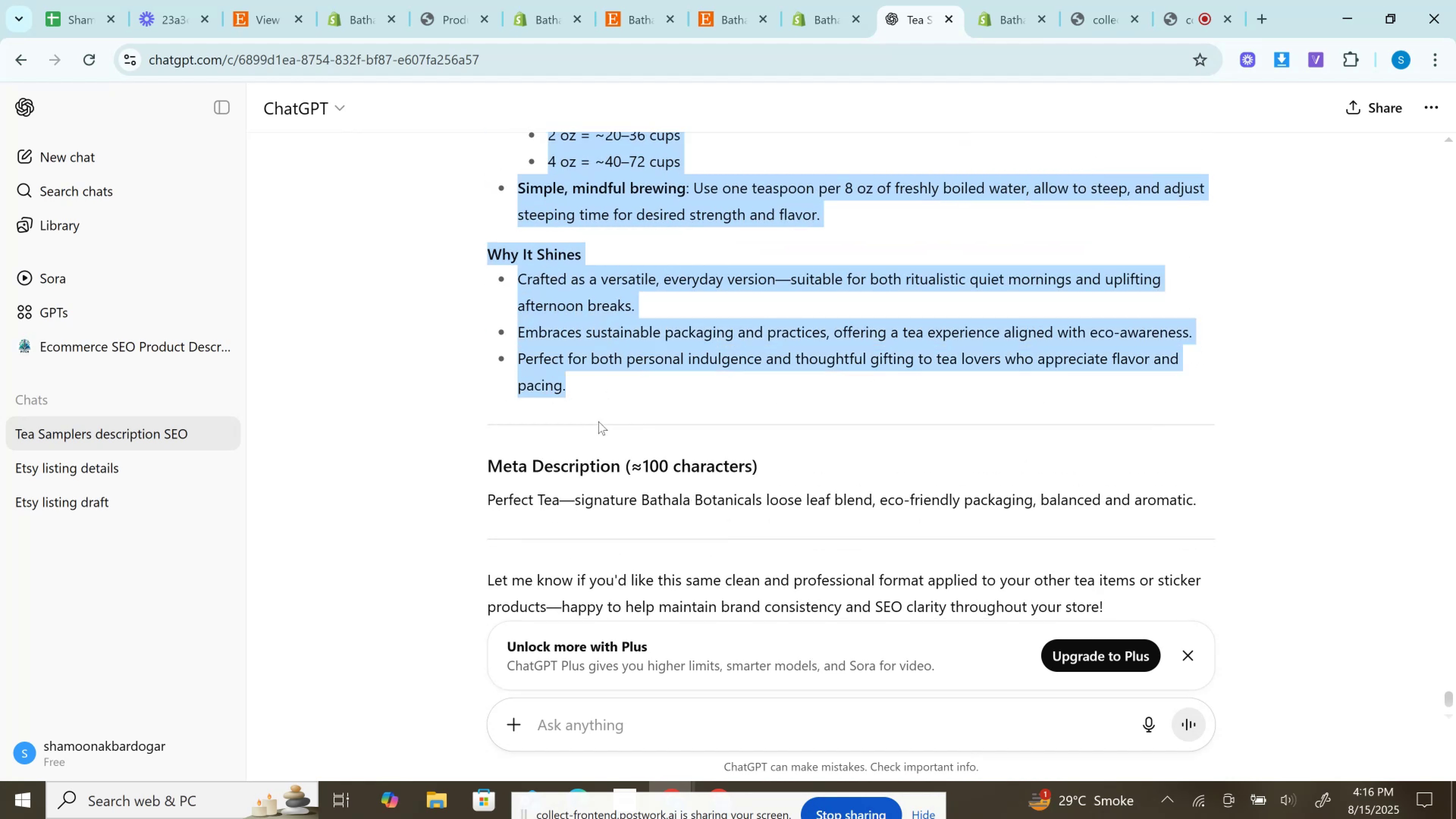 
key(Control+C)
 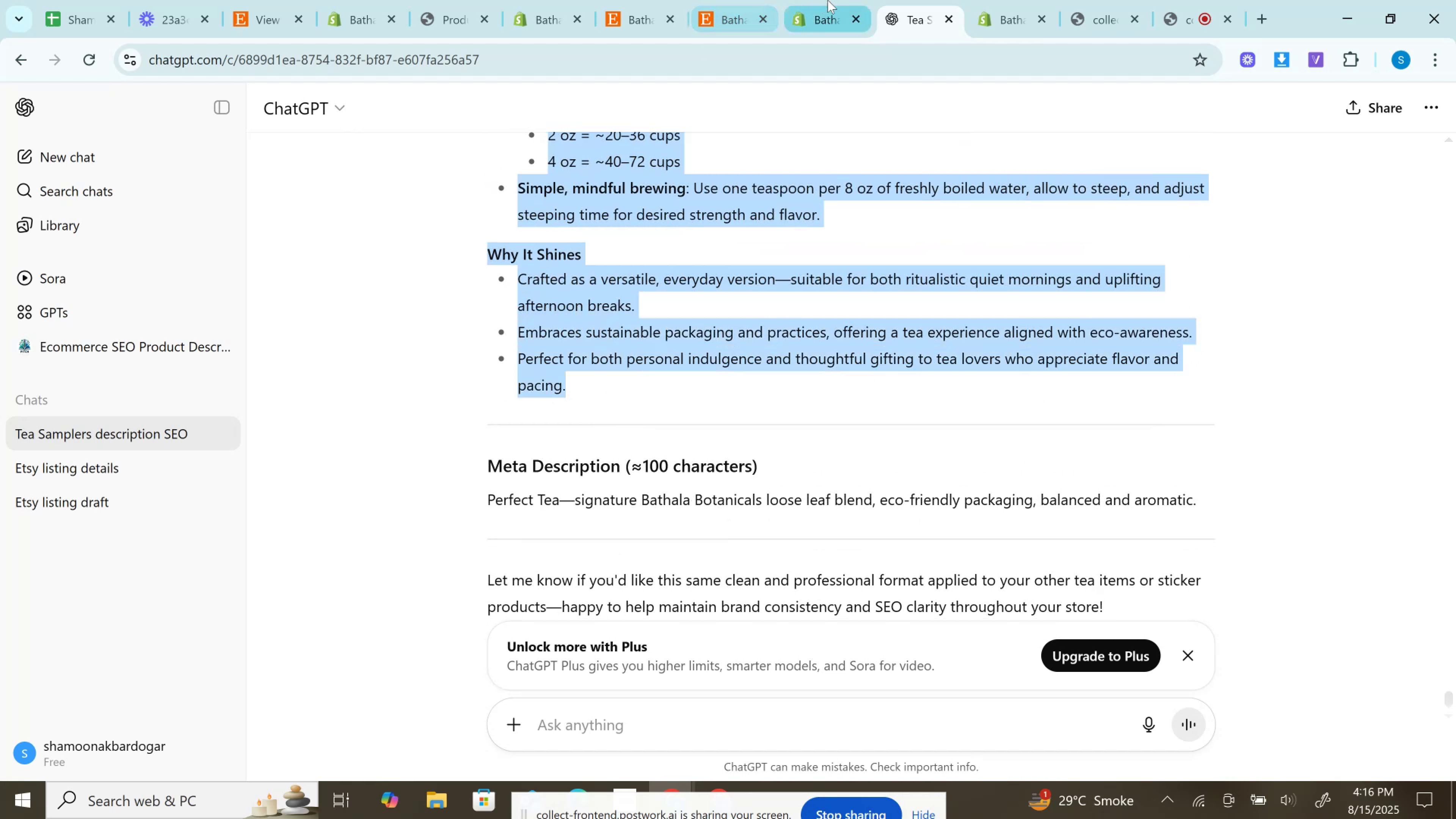 
left_click([833, 0])
 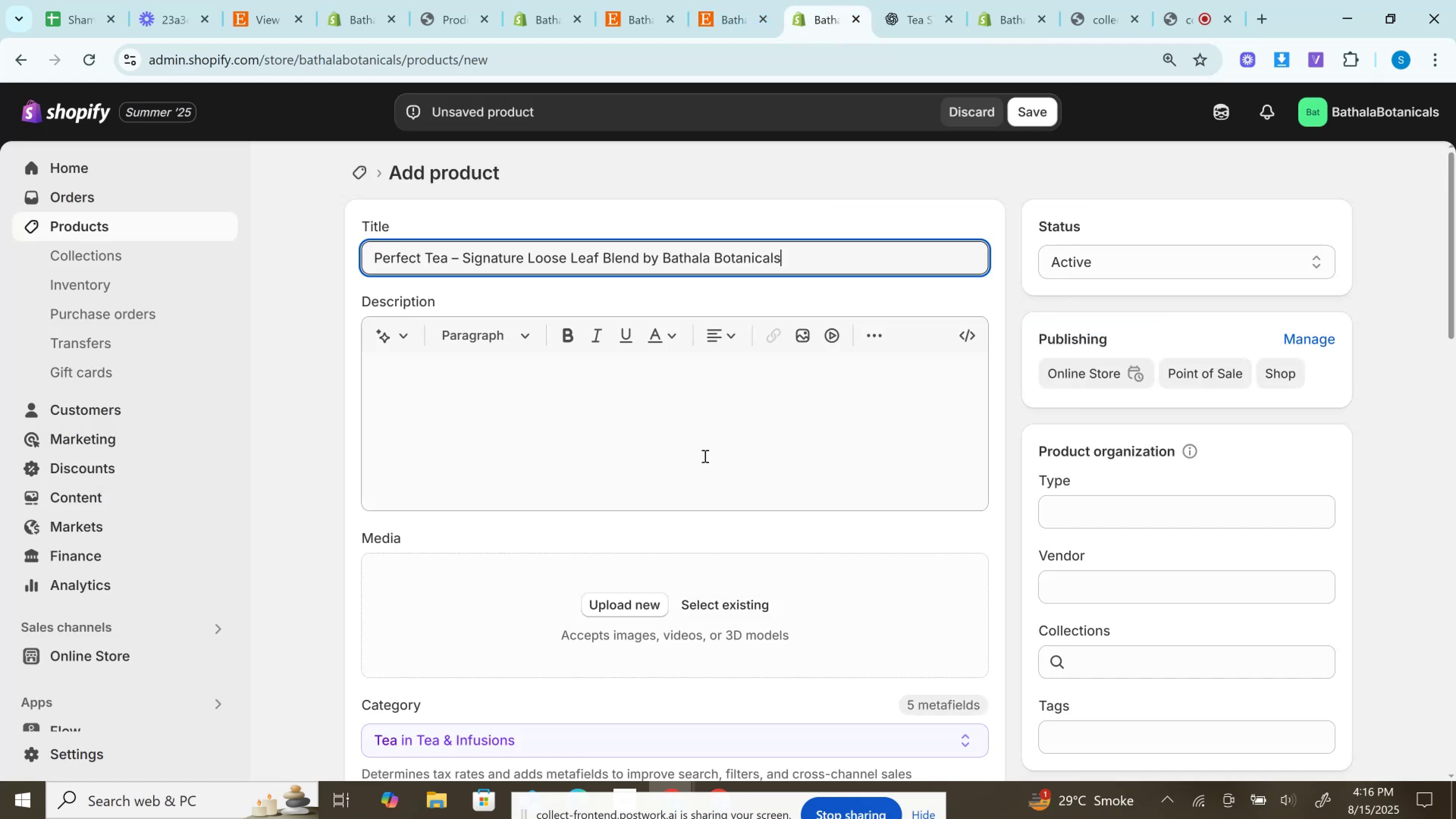 
key(Control+V)
 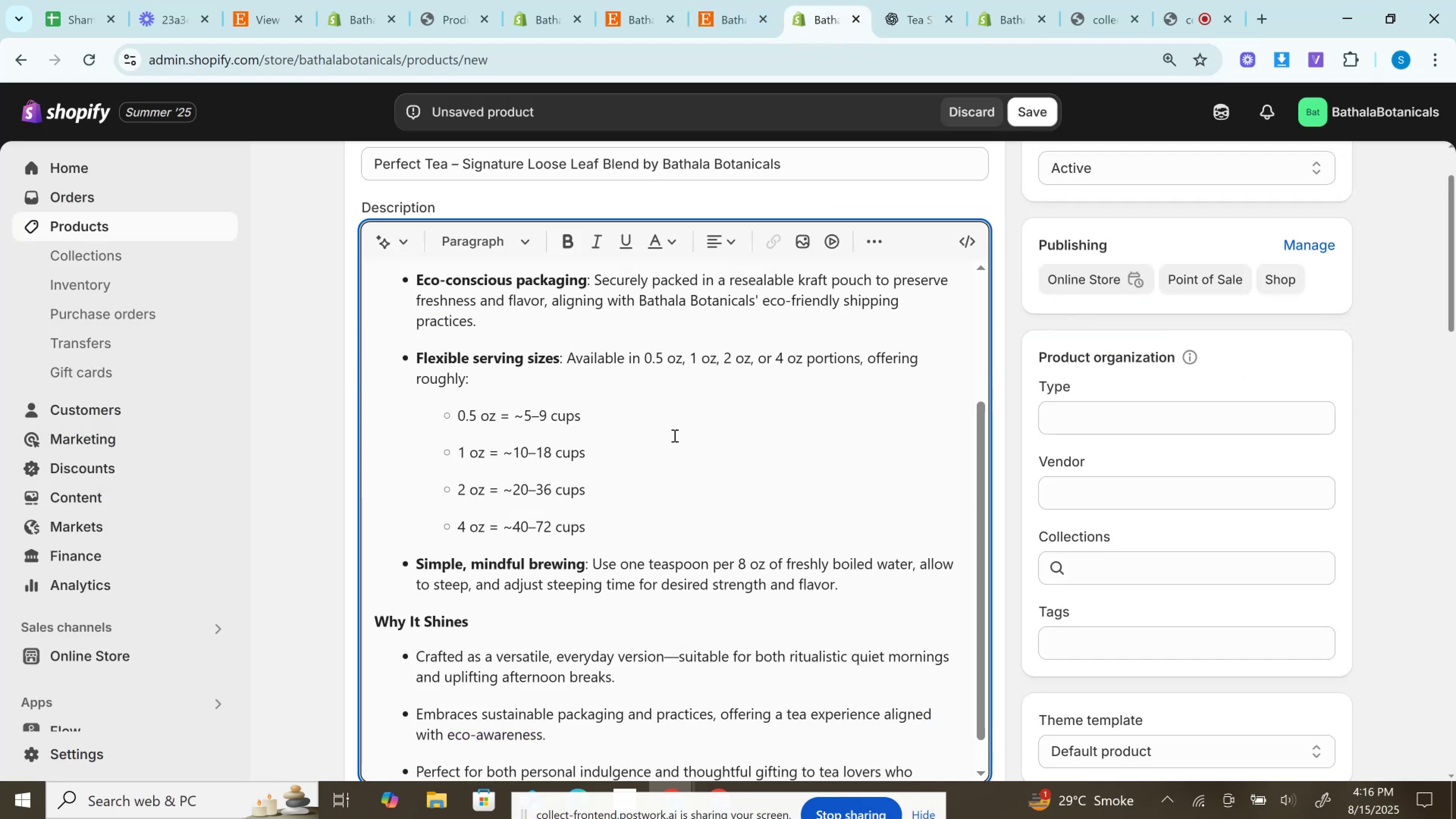 
scroll: coordinate [674, 435], scroll_direction: up, amount: 1.0
 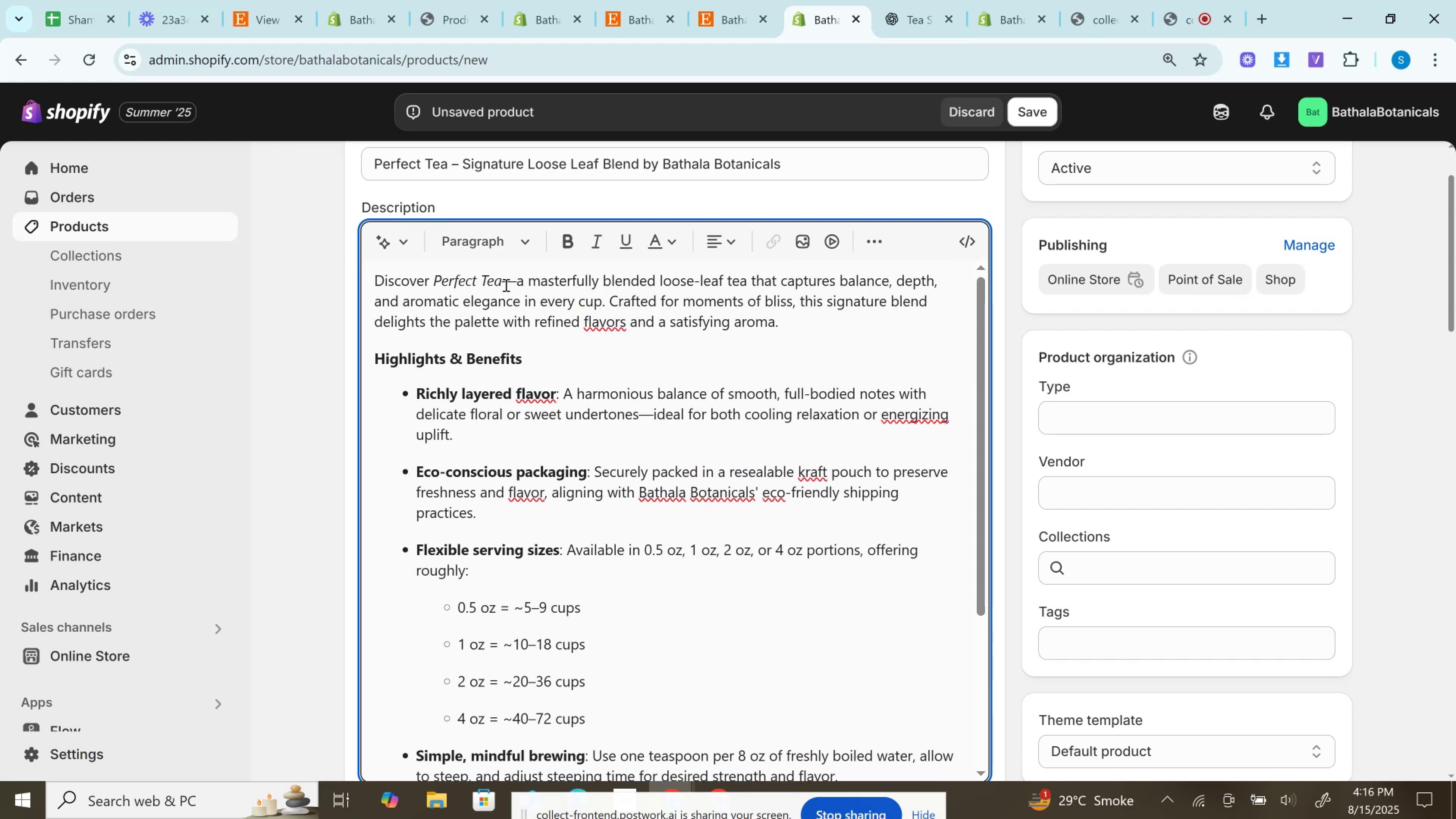 
double_click([507, 281])
 